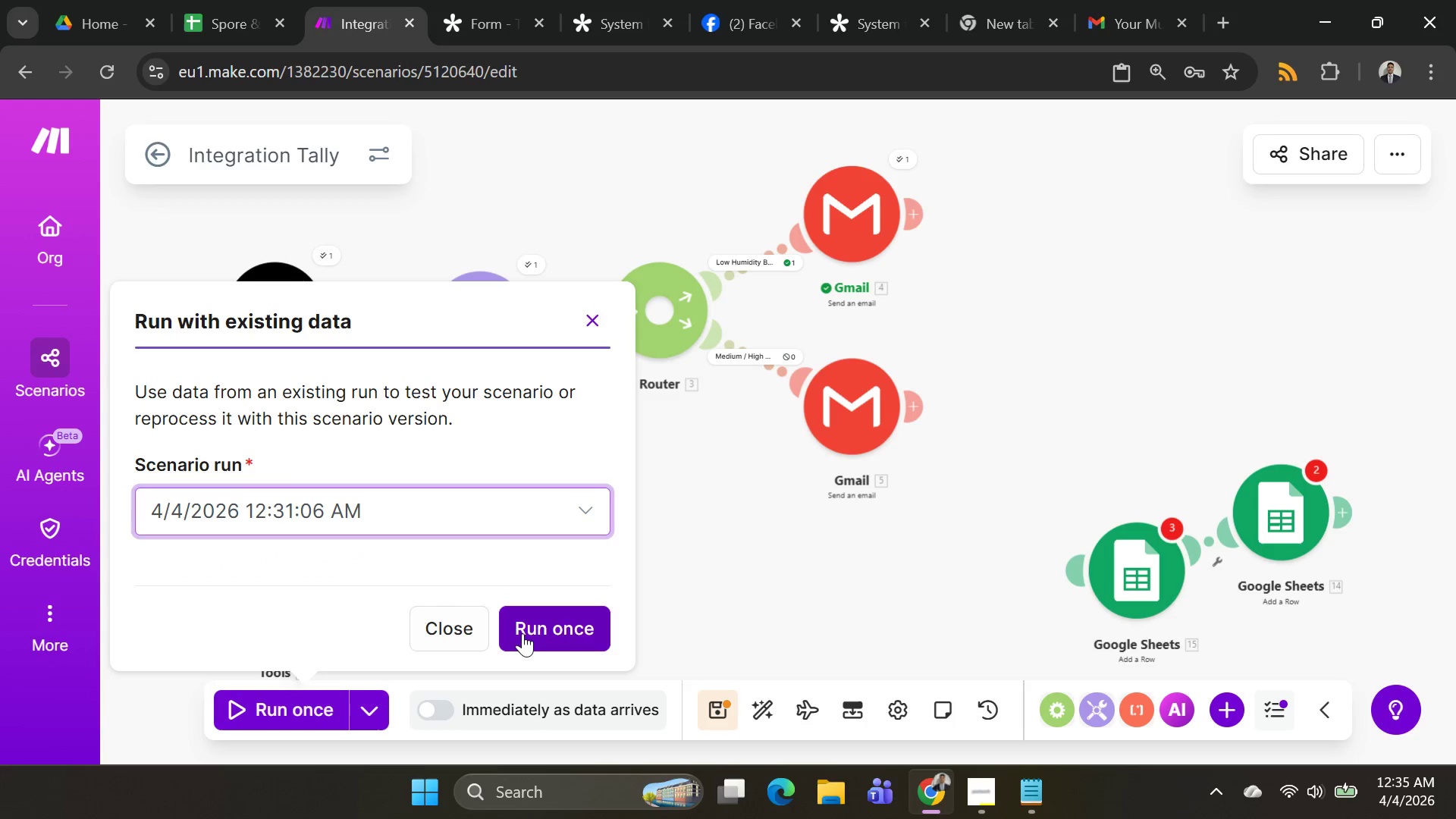 
left_click([527, 634])
 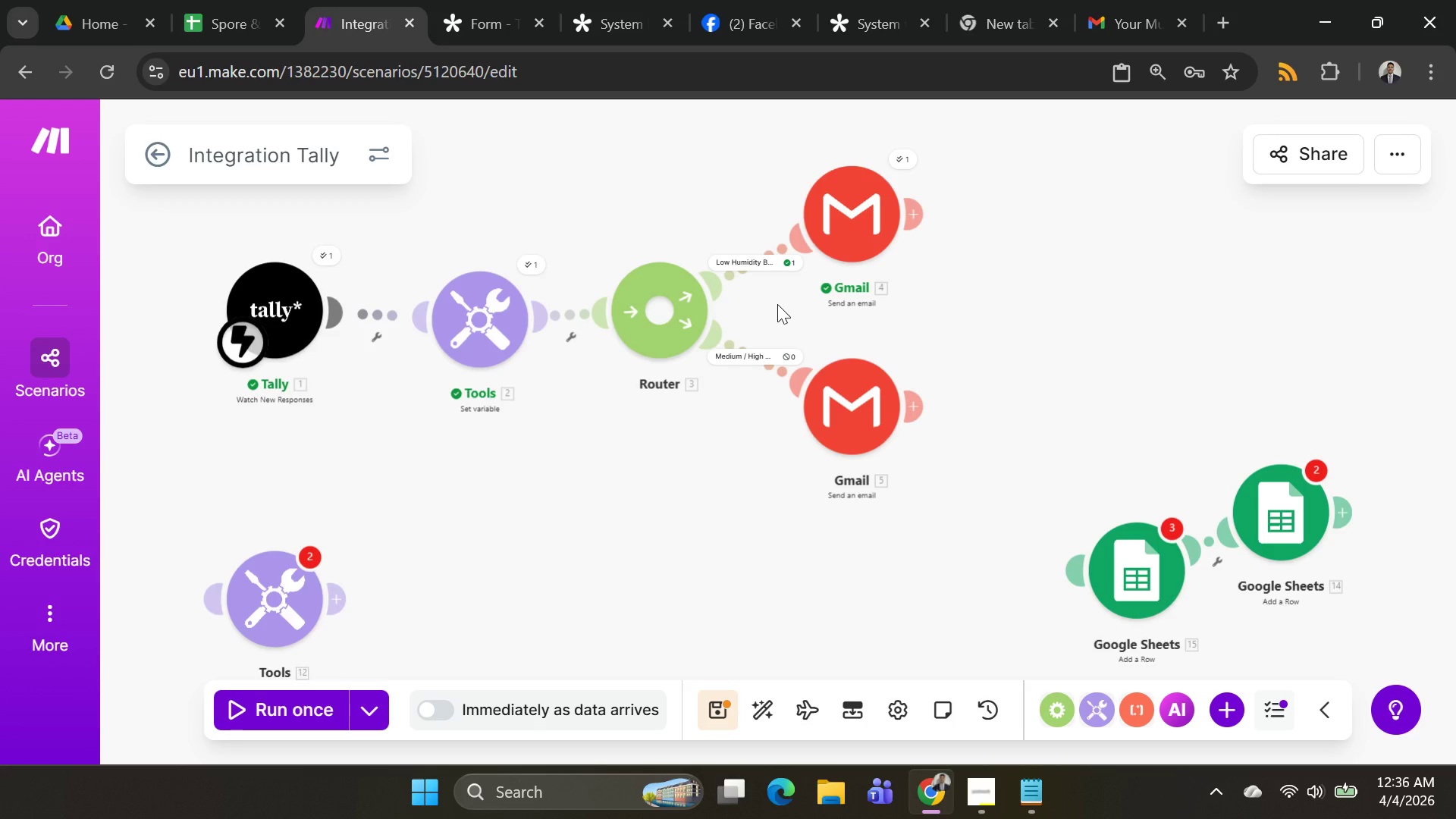 
wait(19.67)
 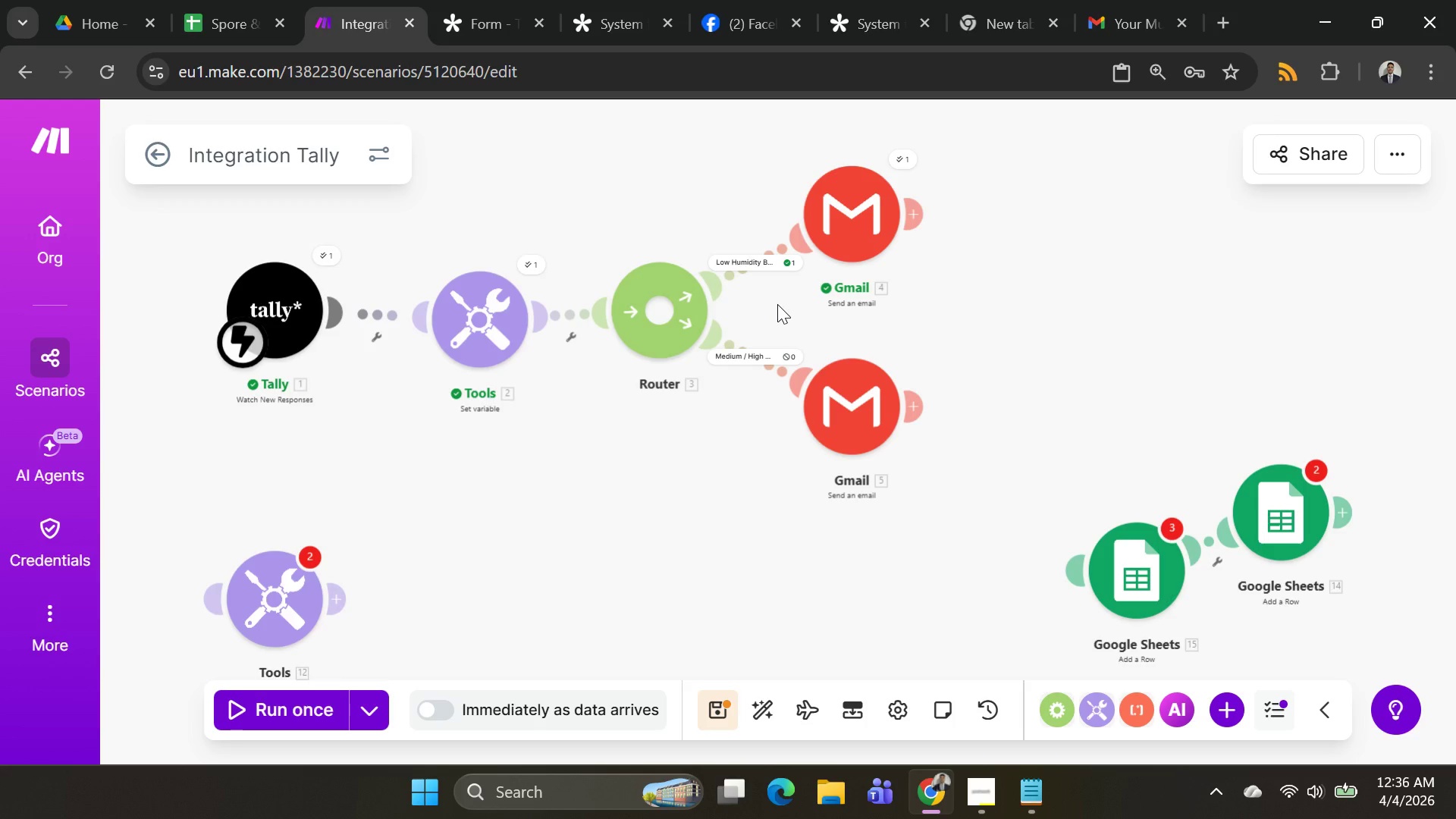 
left_click([375, 720])
 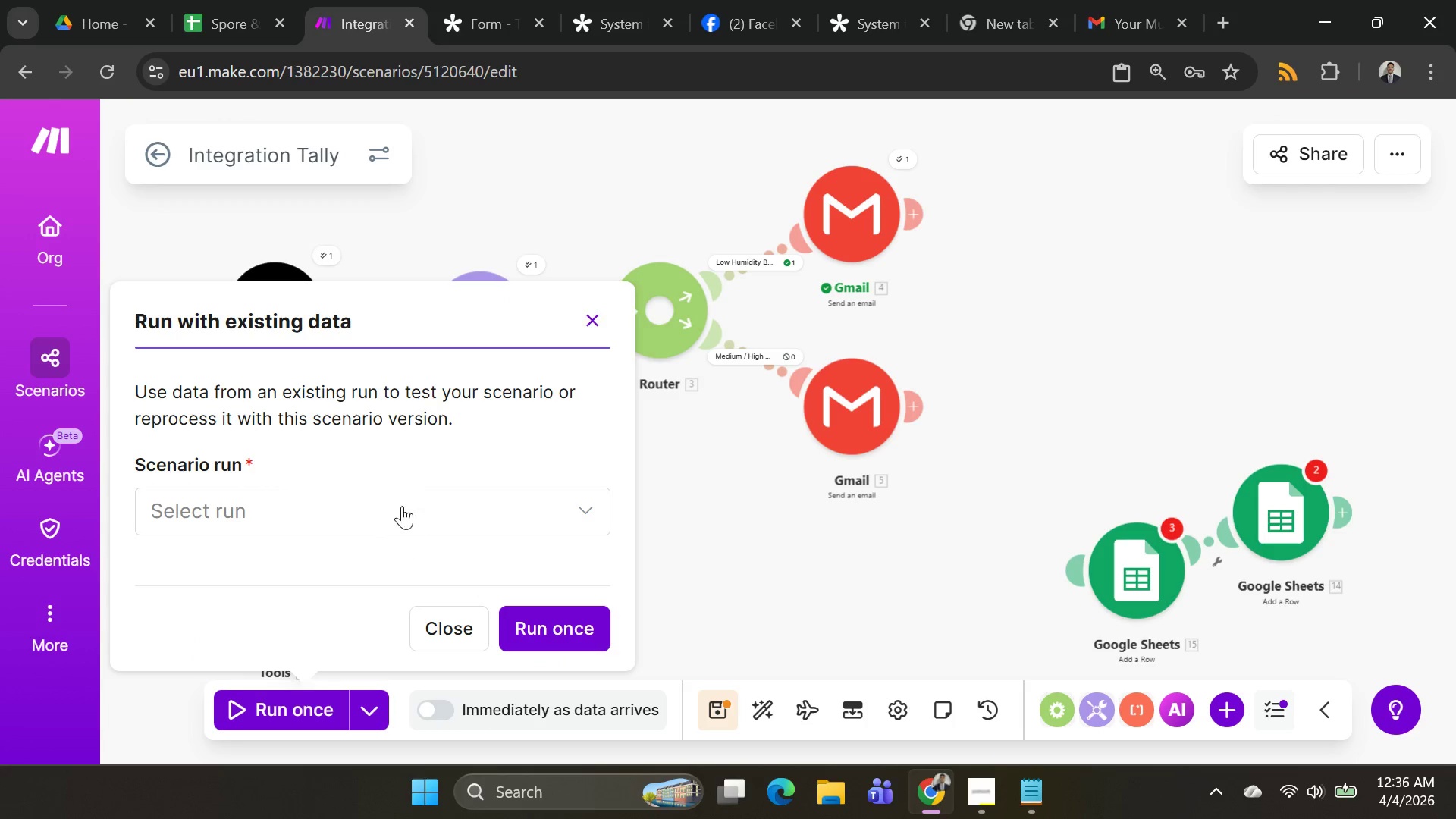 
left_click([402, 504])
 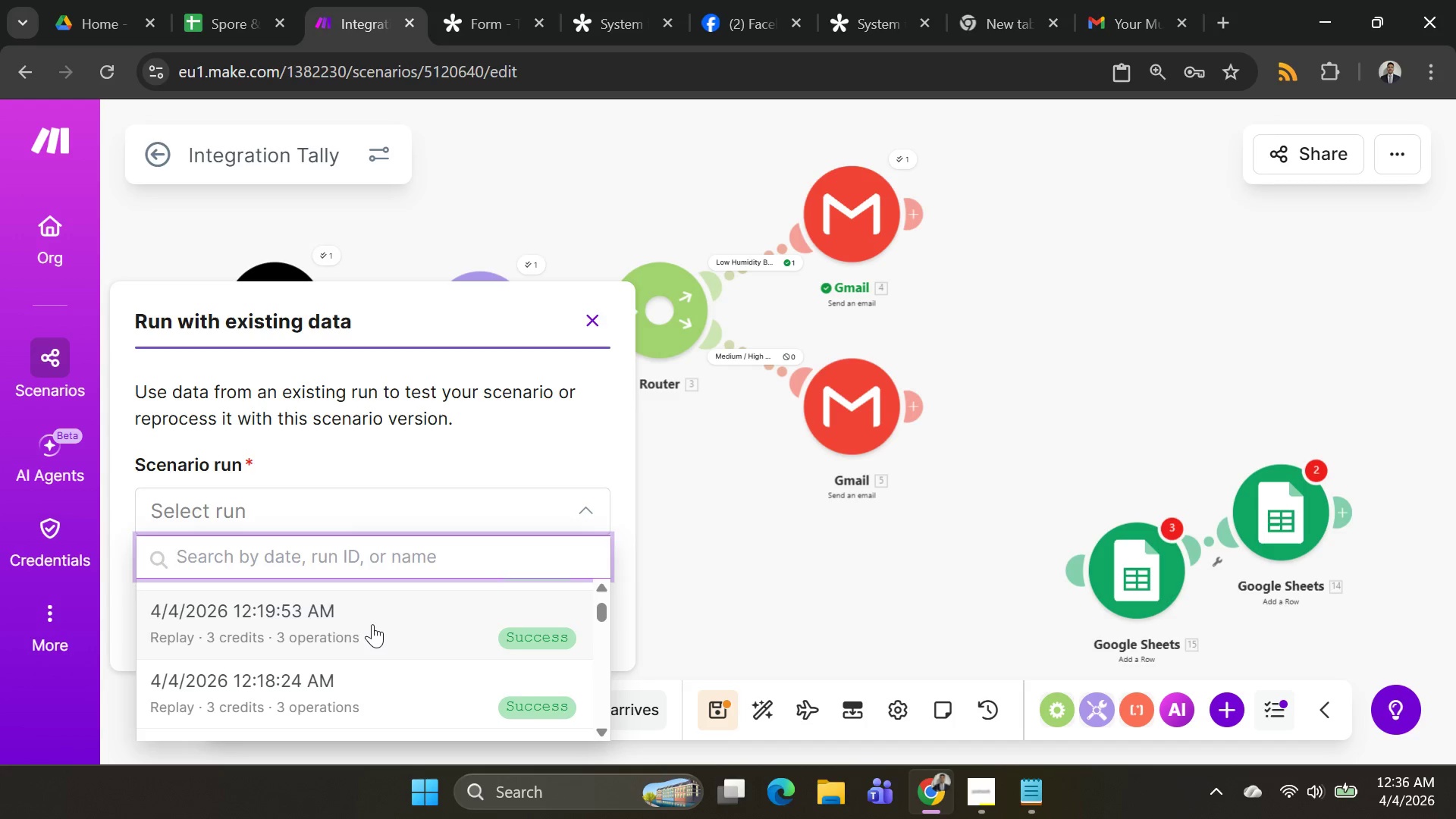 
wait(7.03)
 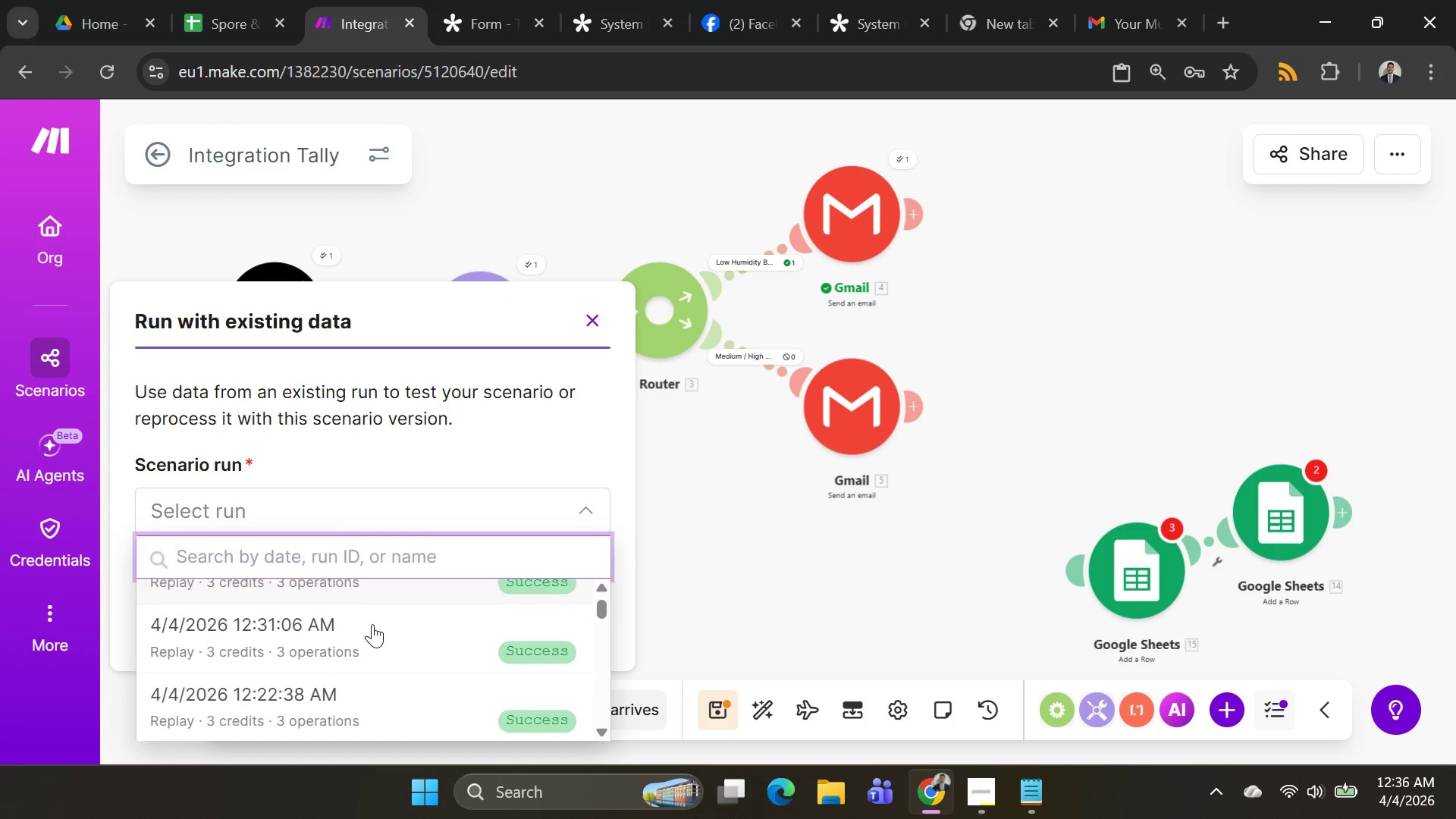 
left_click([372, 624])
 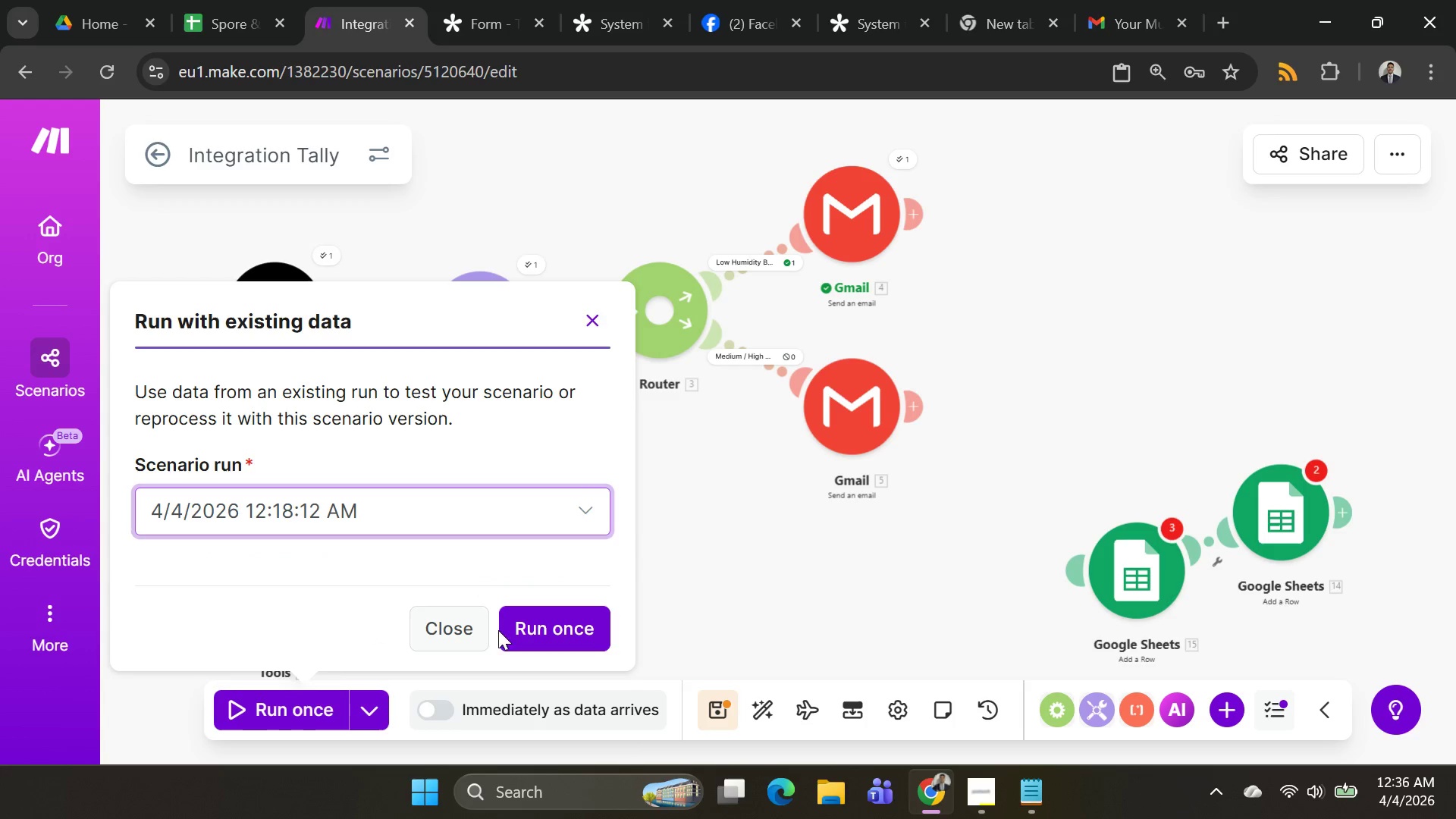 
left_click([508, 632])
 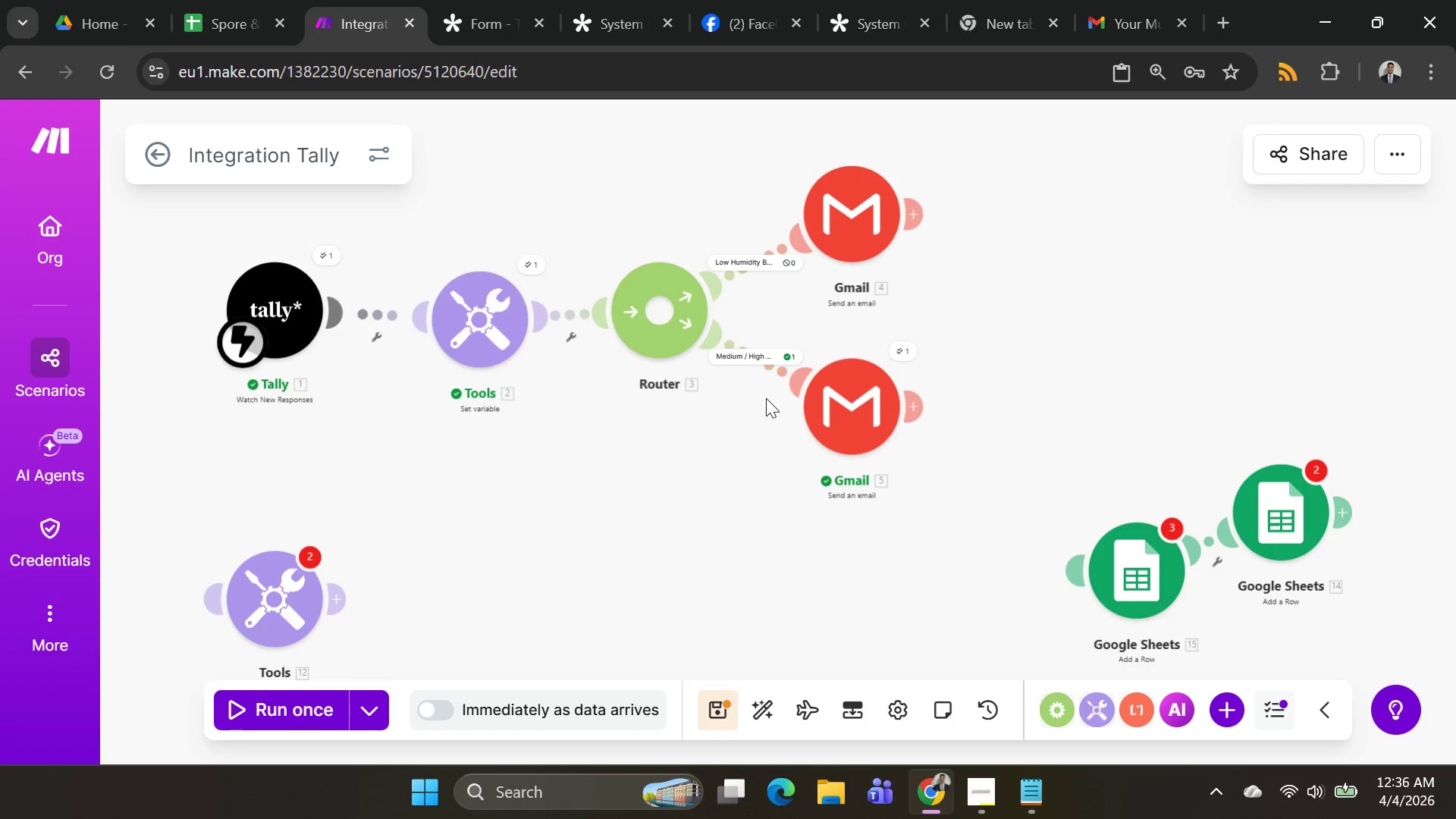 
wait(26.39)
 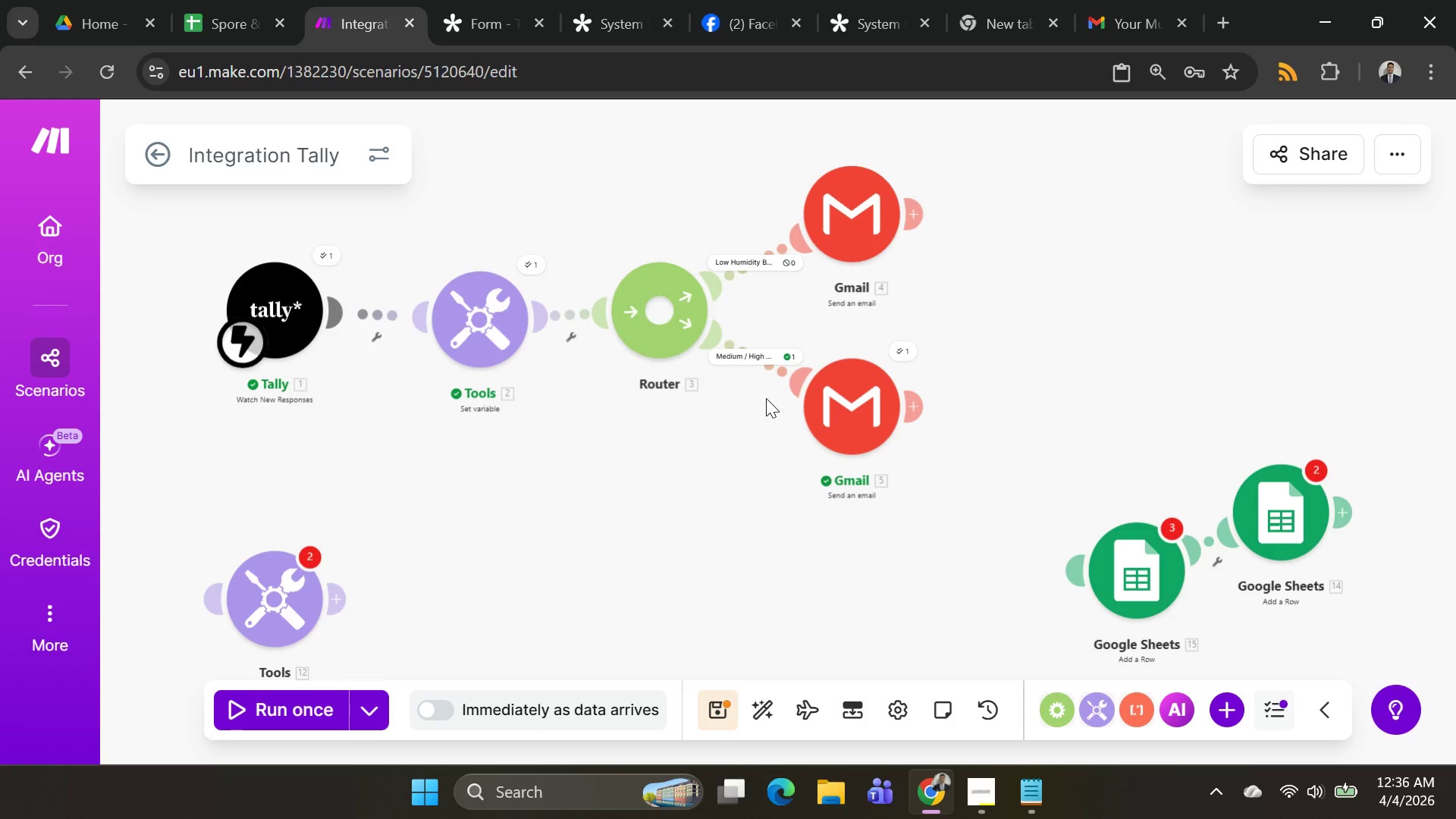 
left_click([492, 322])
 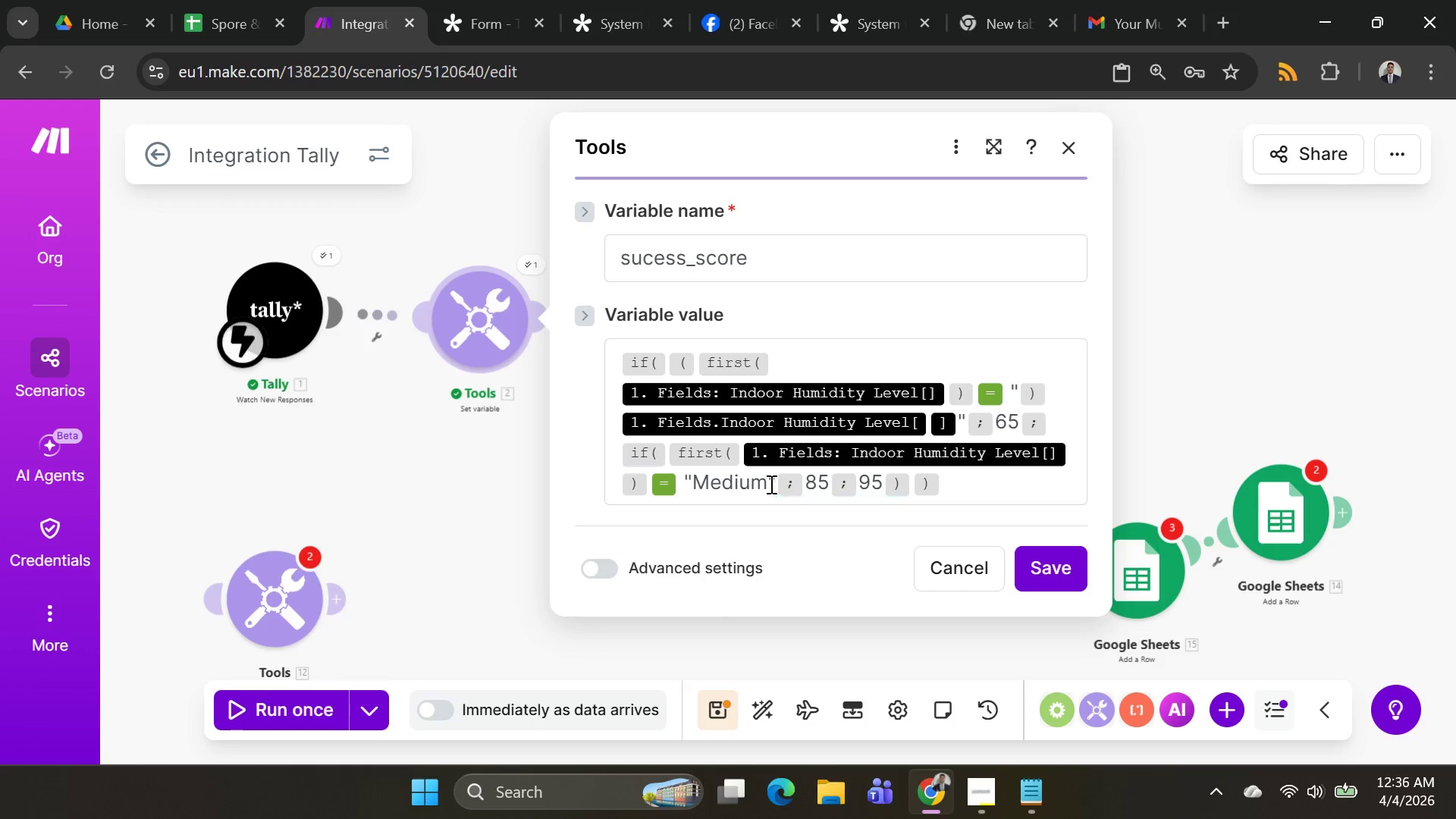 
left_click([763, 484])
 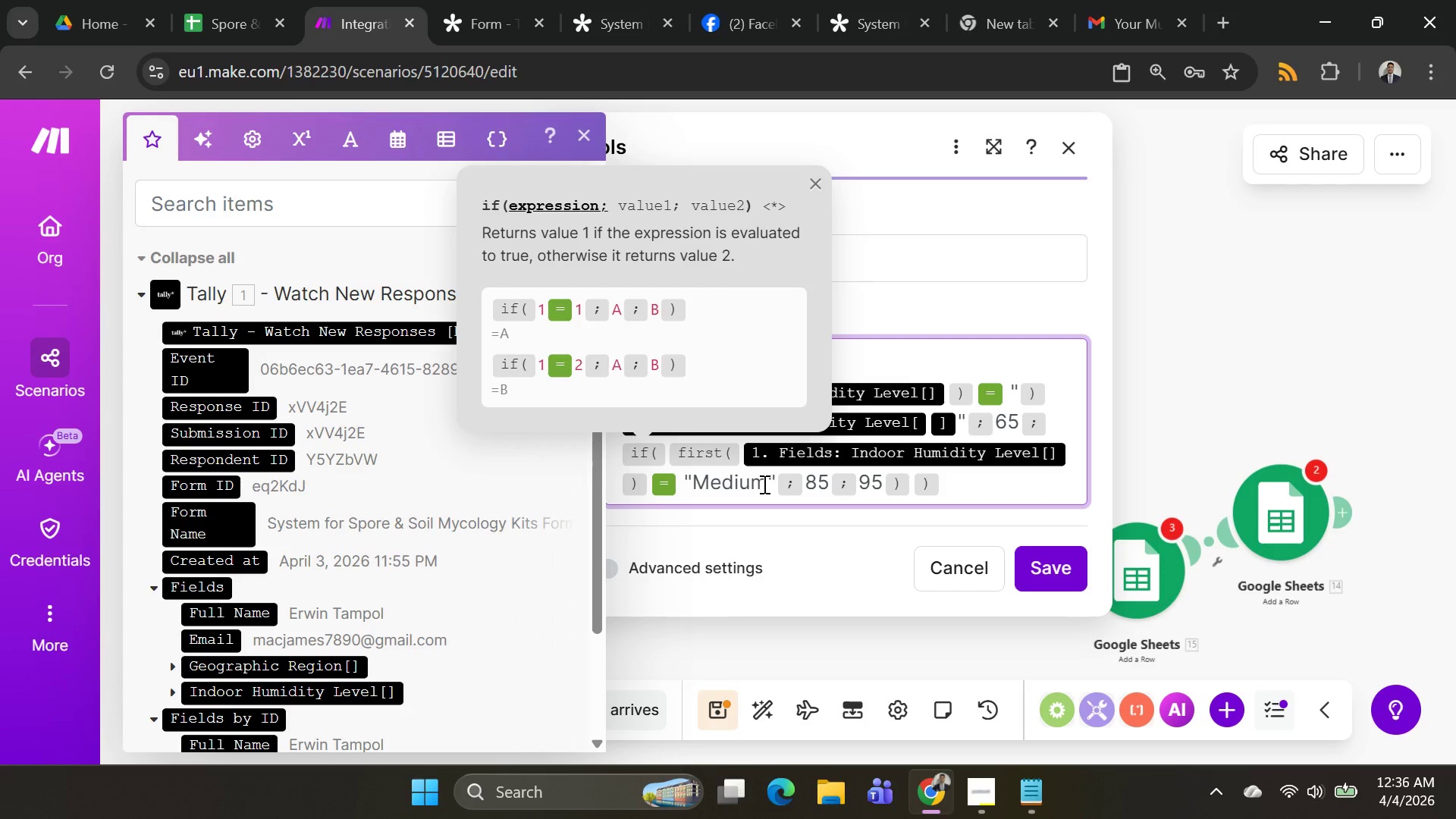 
key(Backspace)
 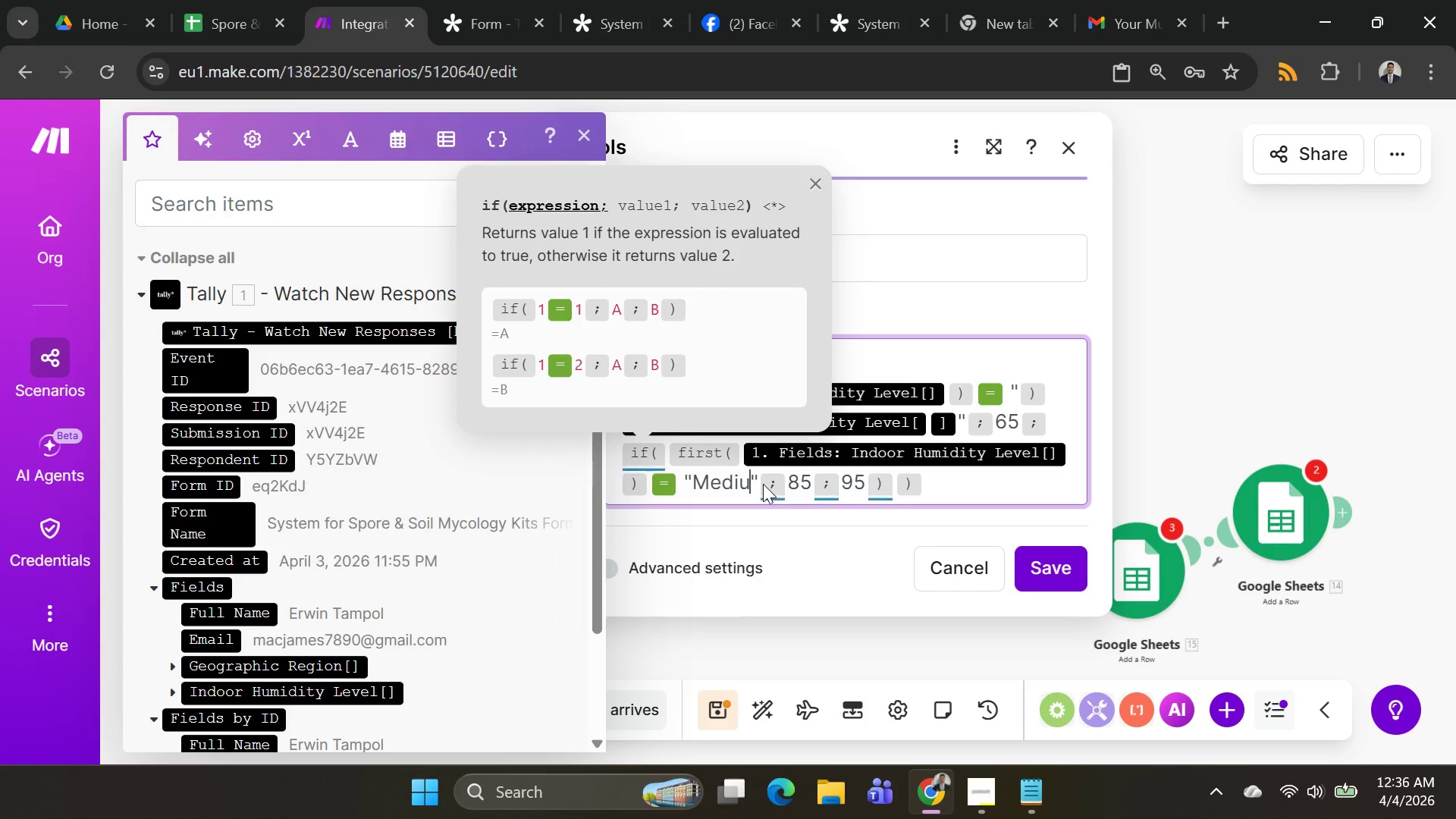 
key(Backspace)
 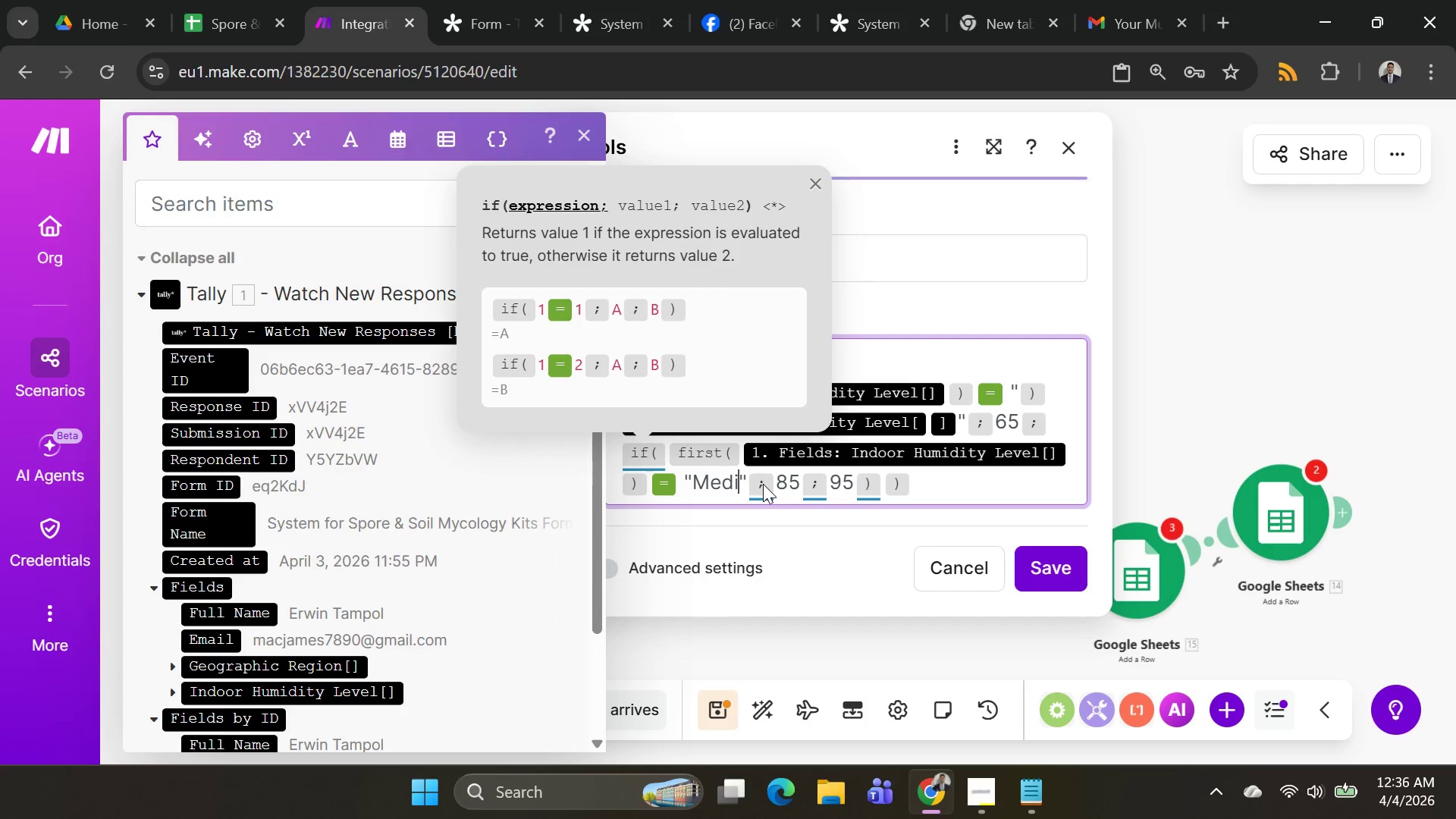 
key(Backspace)
 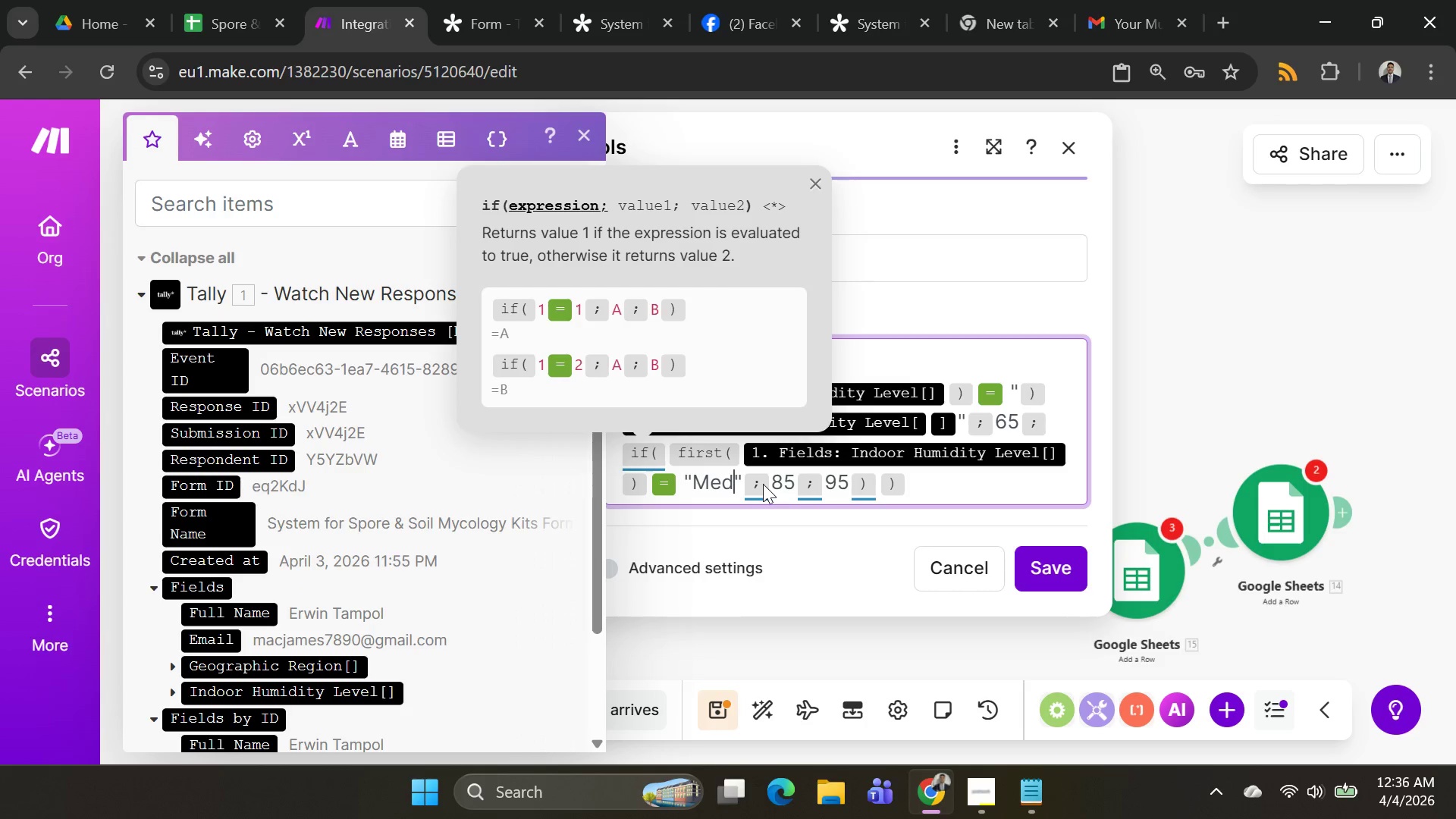 
key(Backspace)
 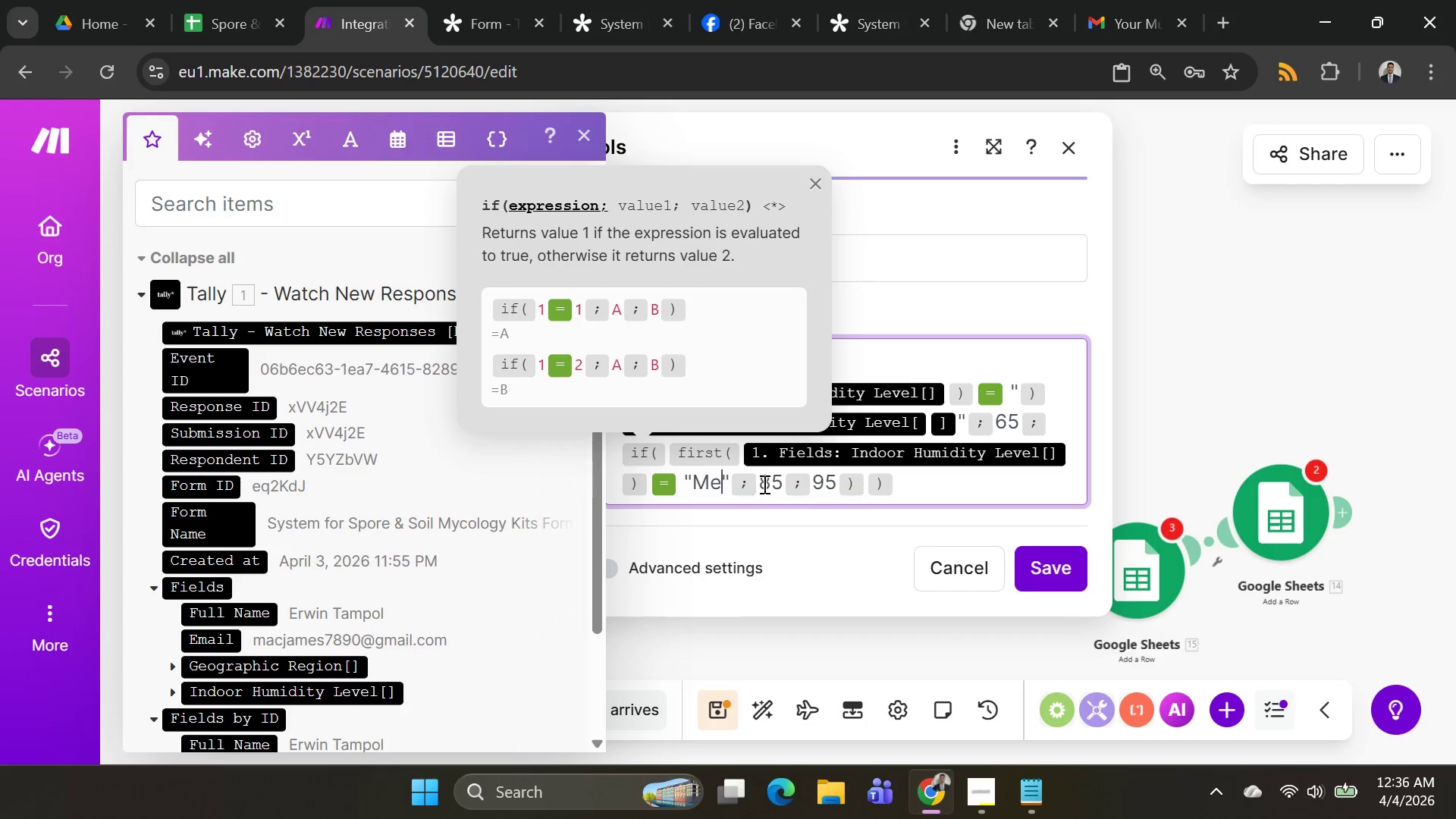 
key(Backspace)
 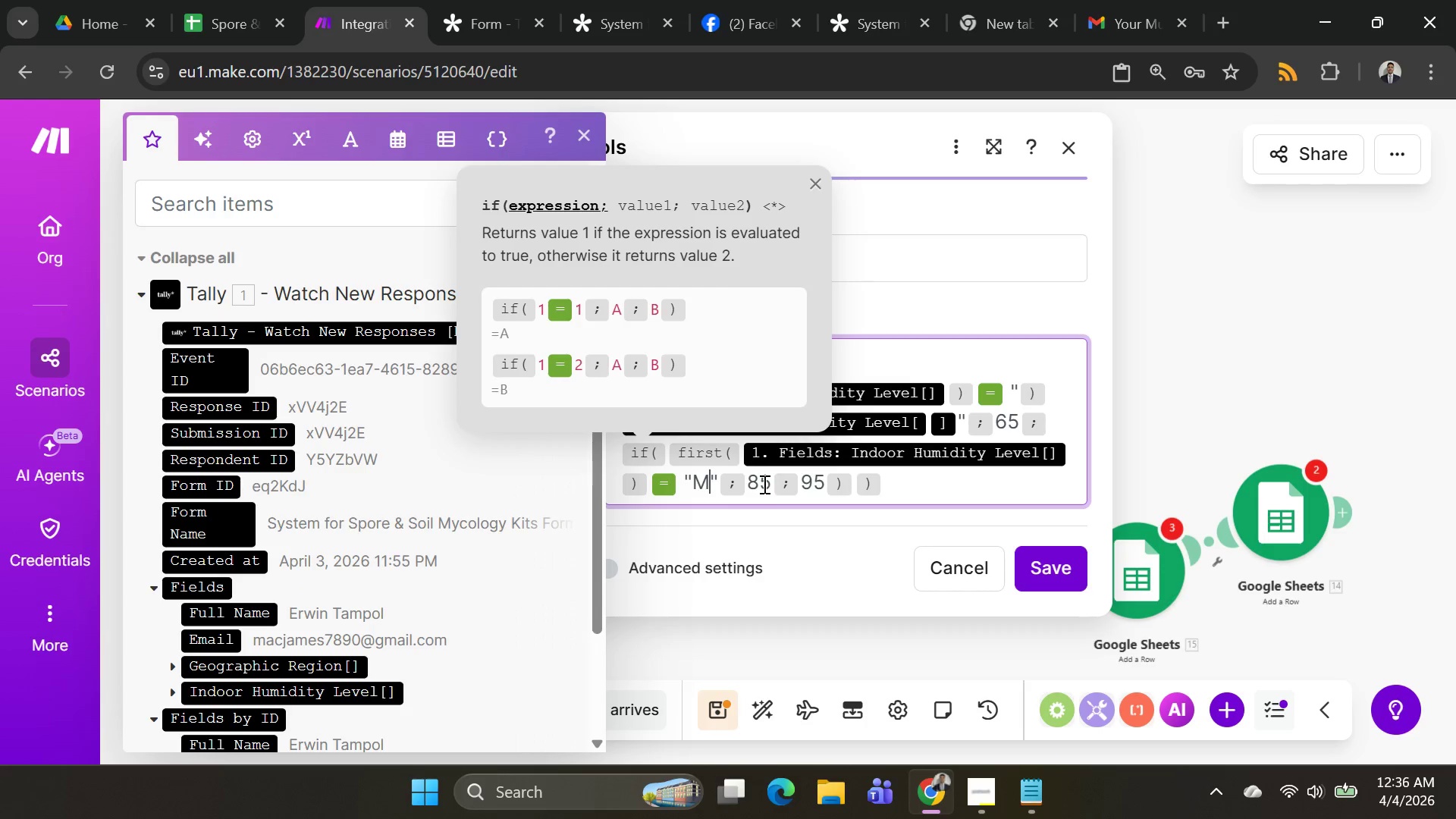 
key(Backspace)
 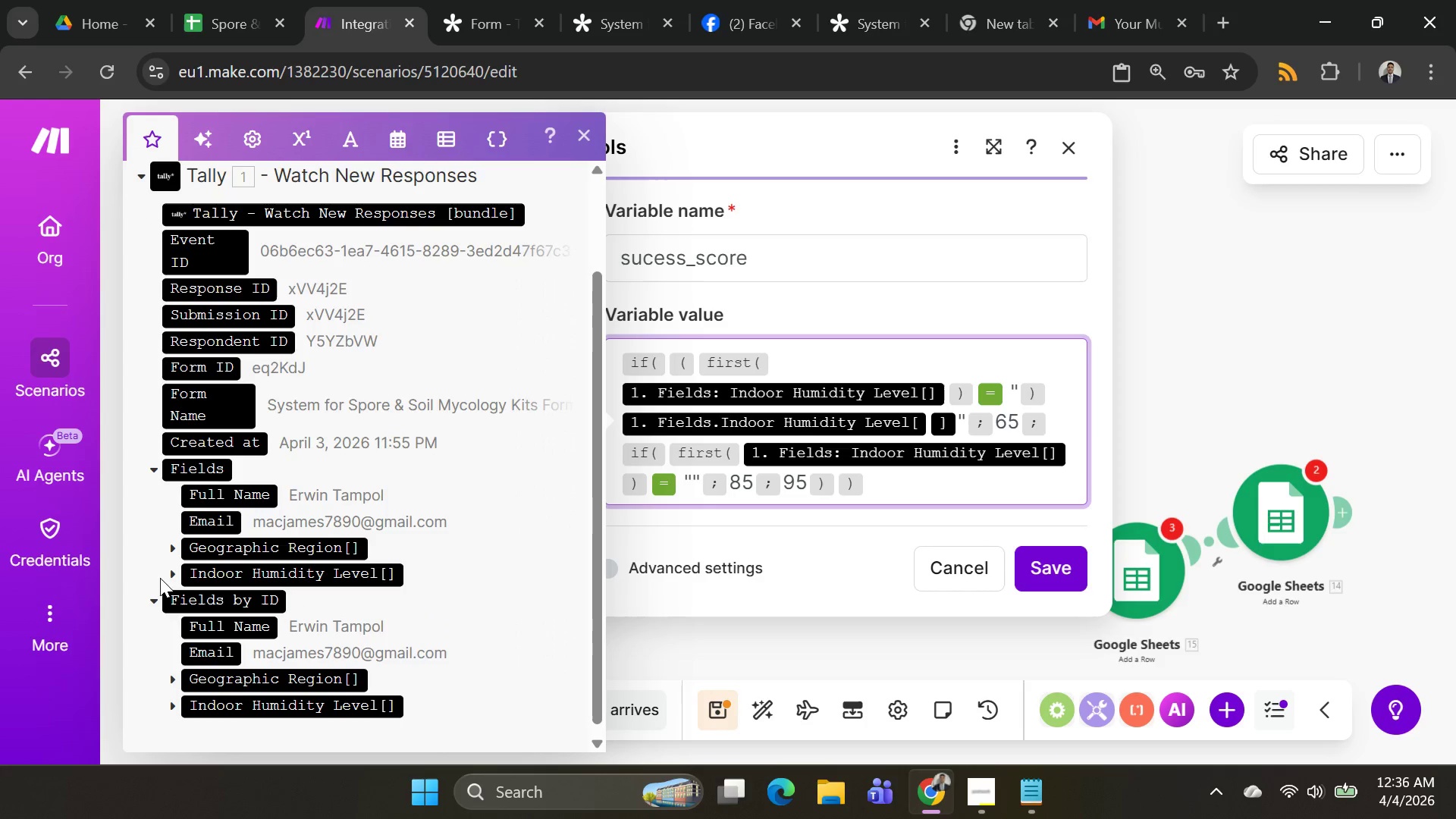 
wait(5.36)
 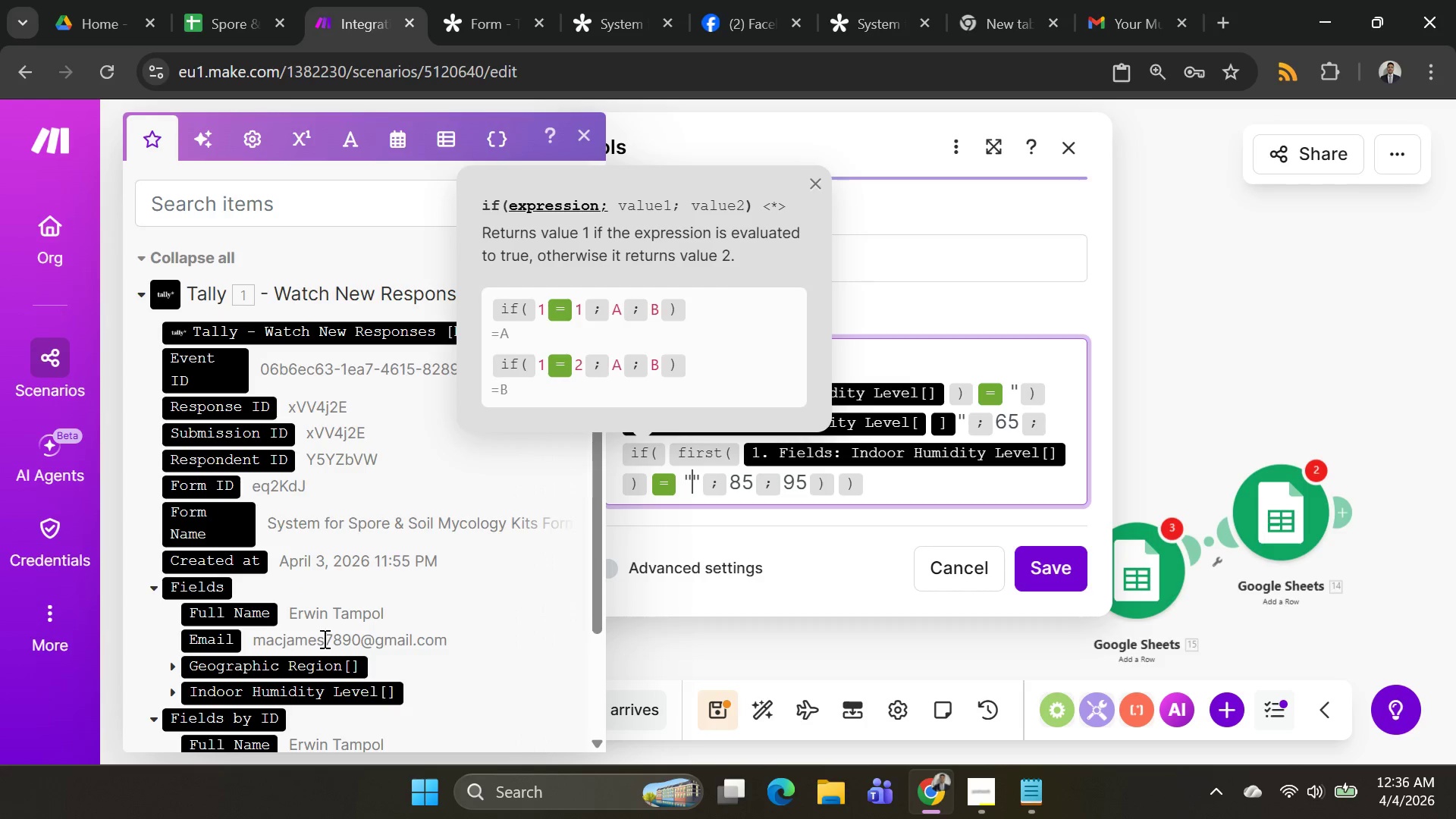 
left_click([173, 577])
 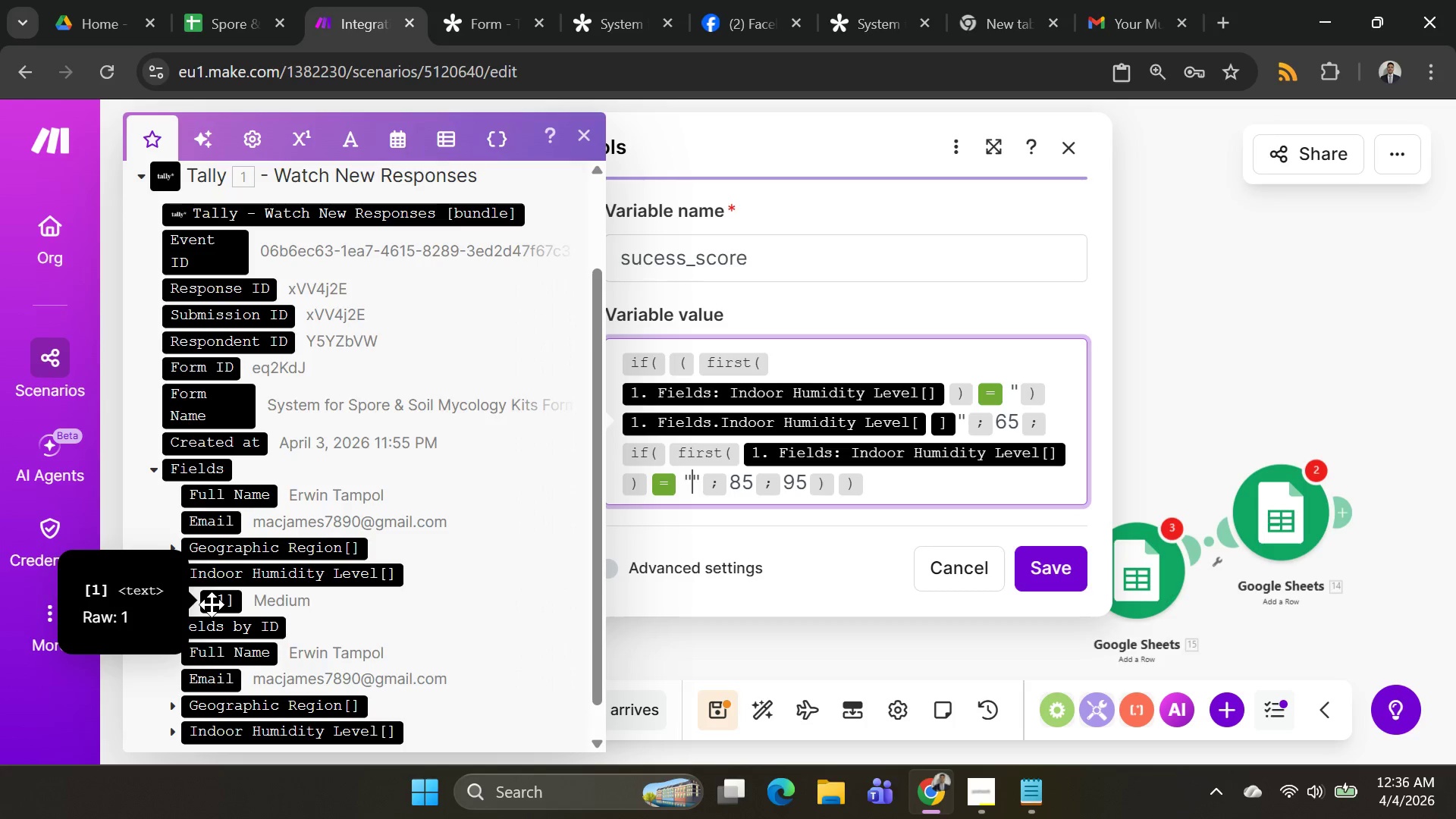 
left_click([212, 604])
 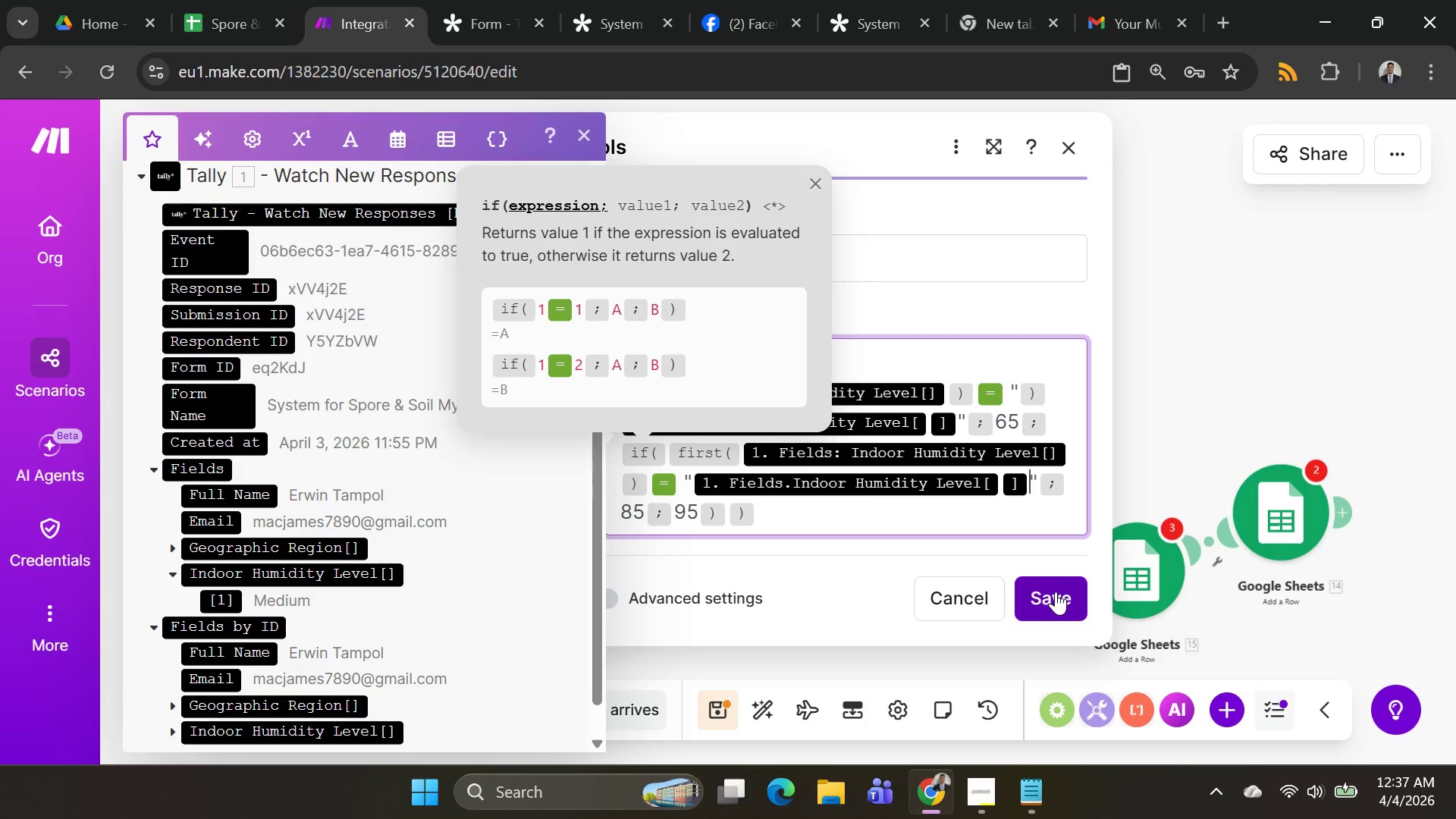 
left_click([1056, 592])
 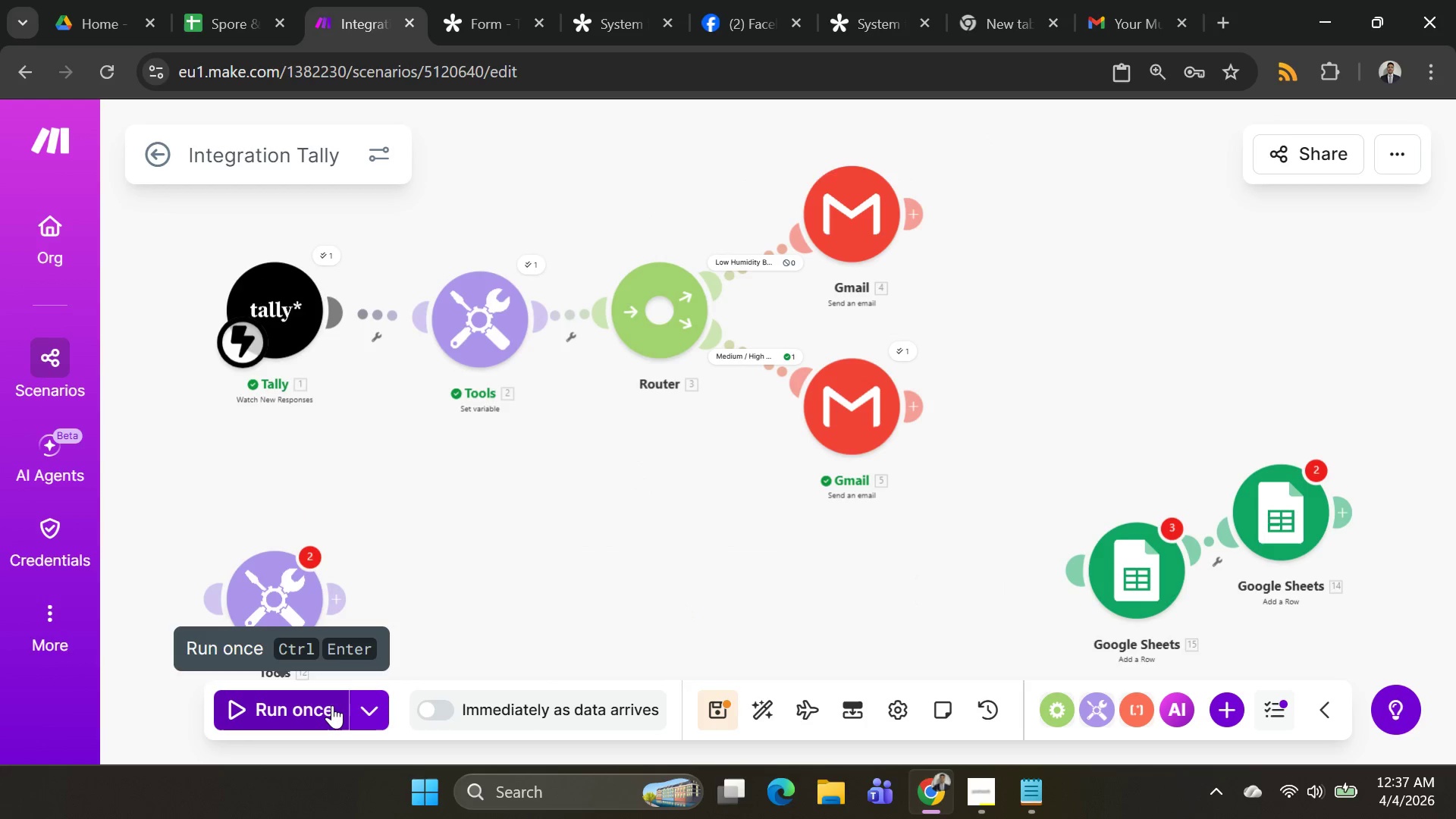 
left_click([357, 707])
 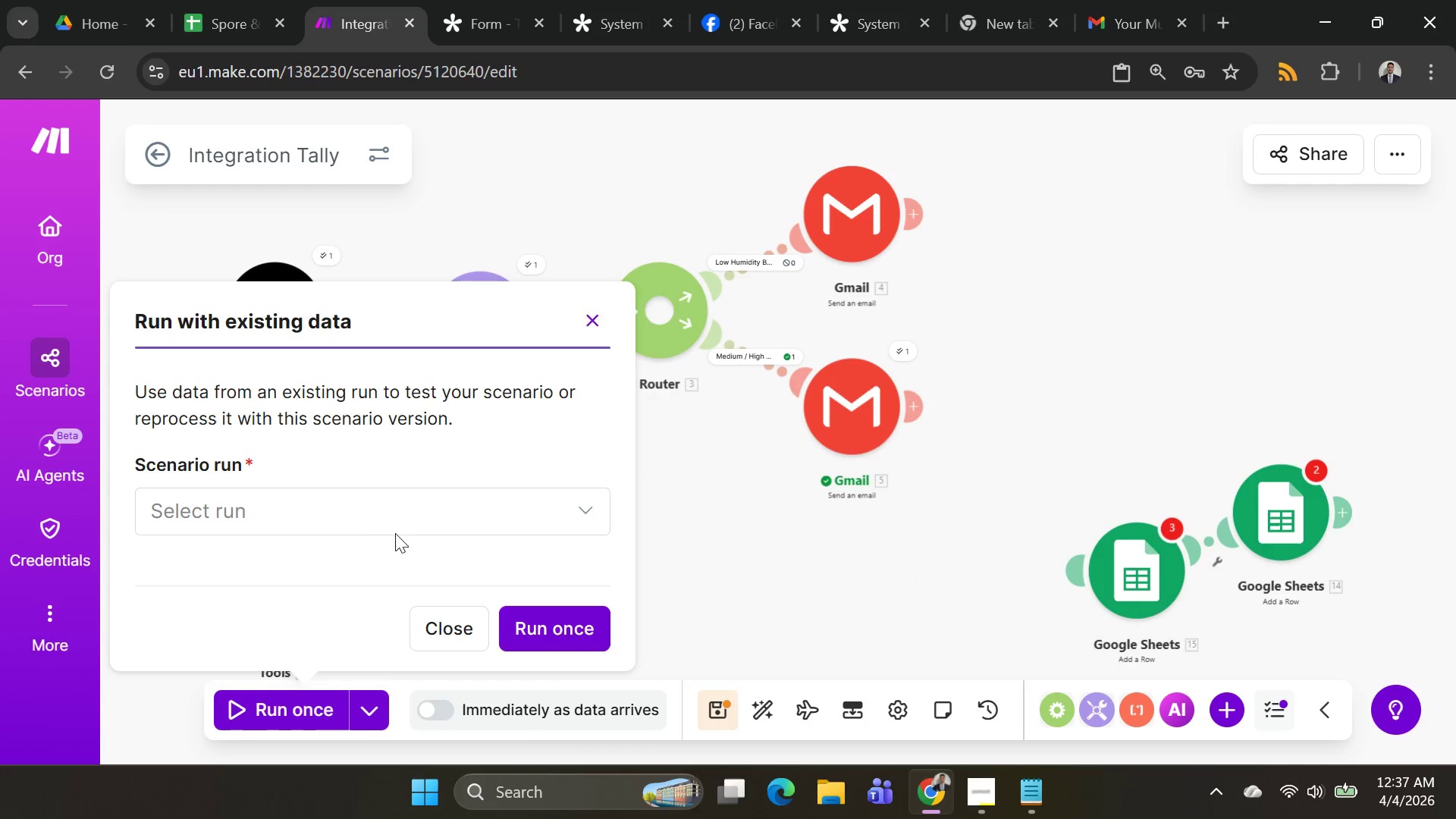 
left_click([393, 518])
 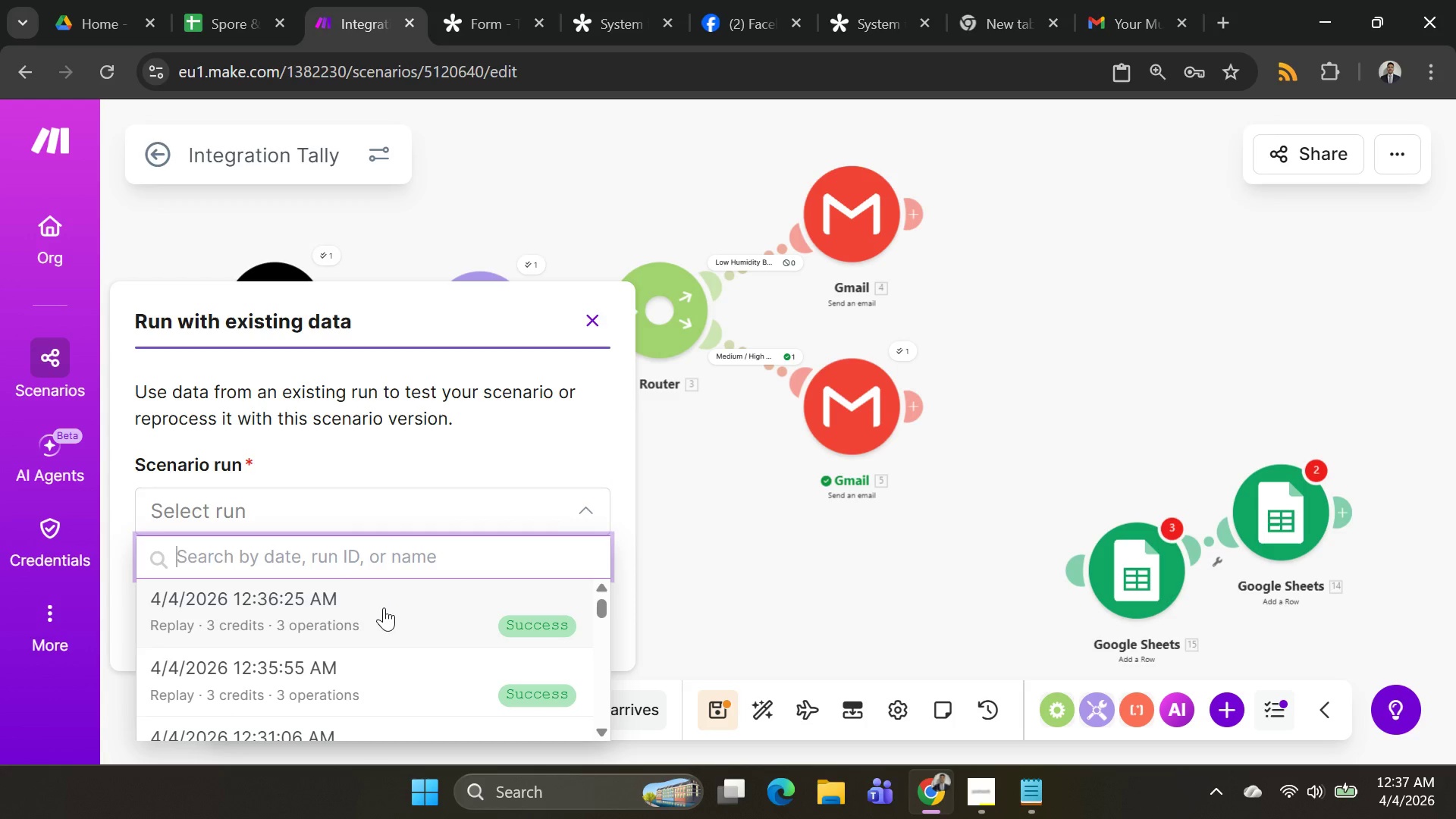 
left_click([383, 608])
 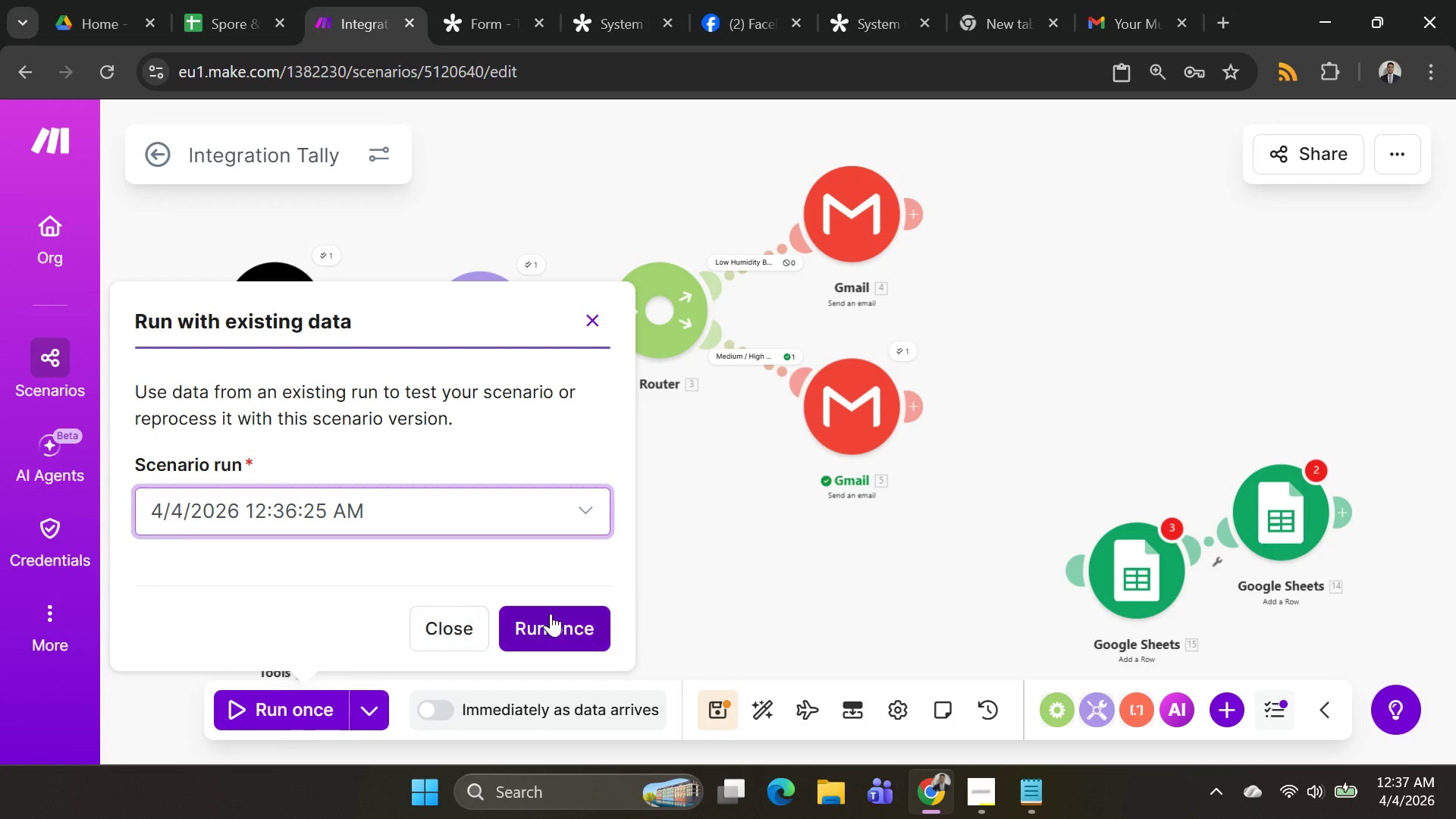 
left_click([551, 613])
 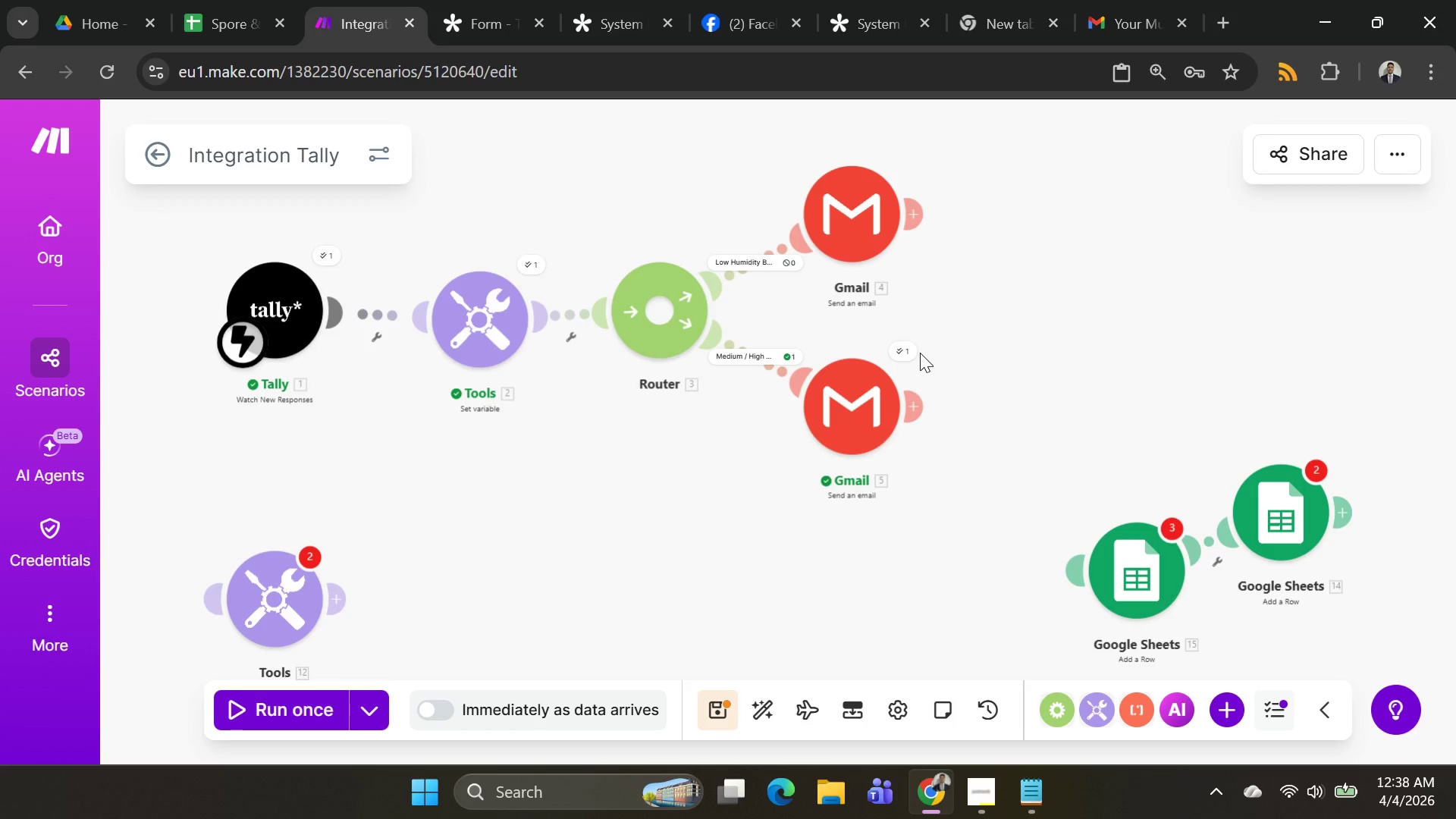 
wait(90.14)
 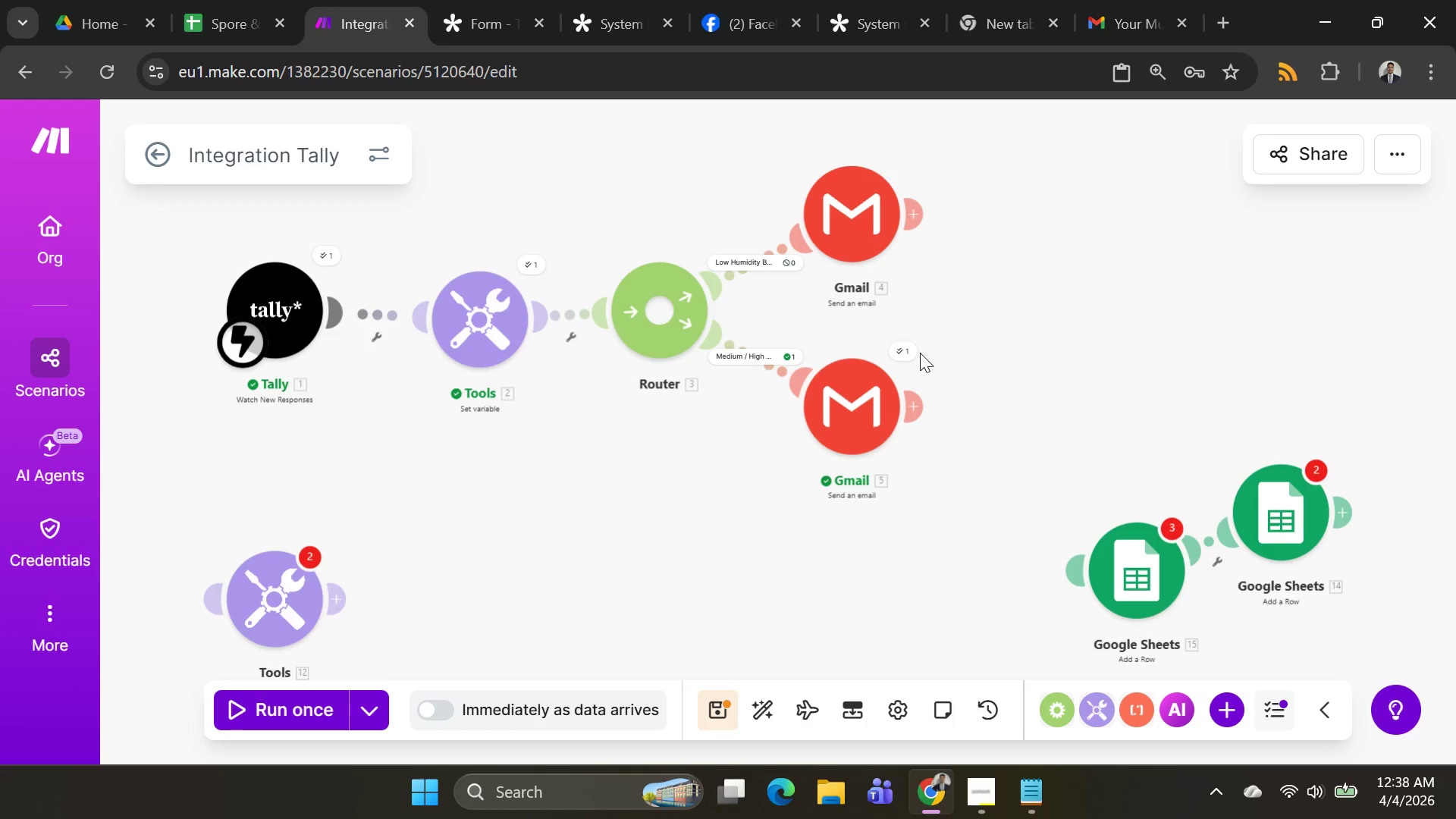 
right_click([384, 320])
 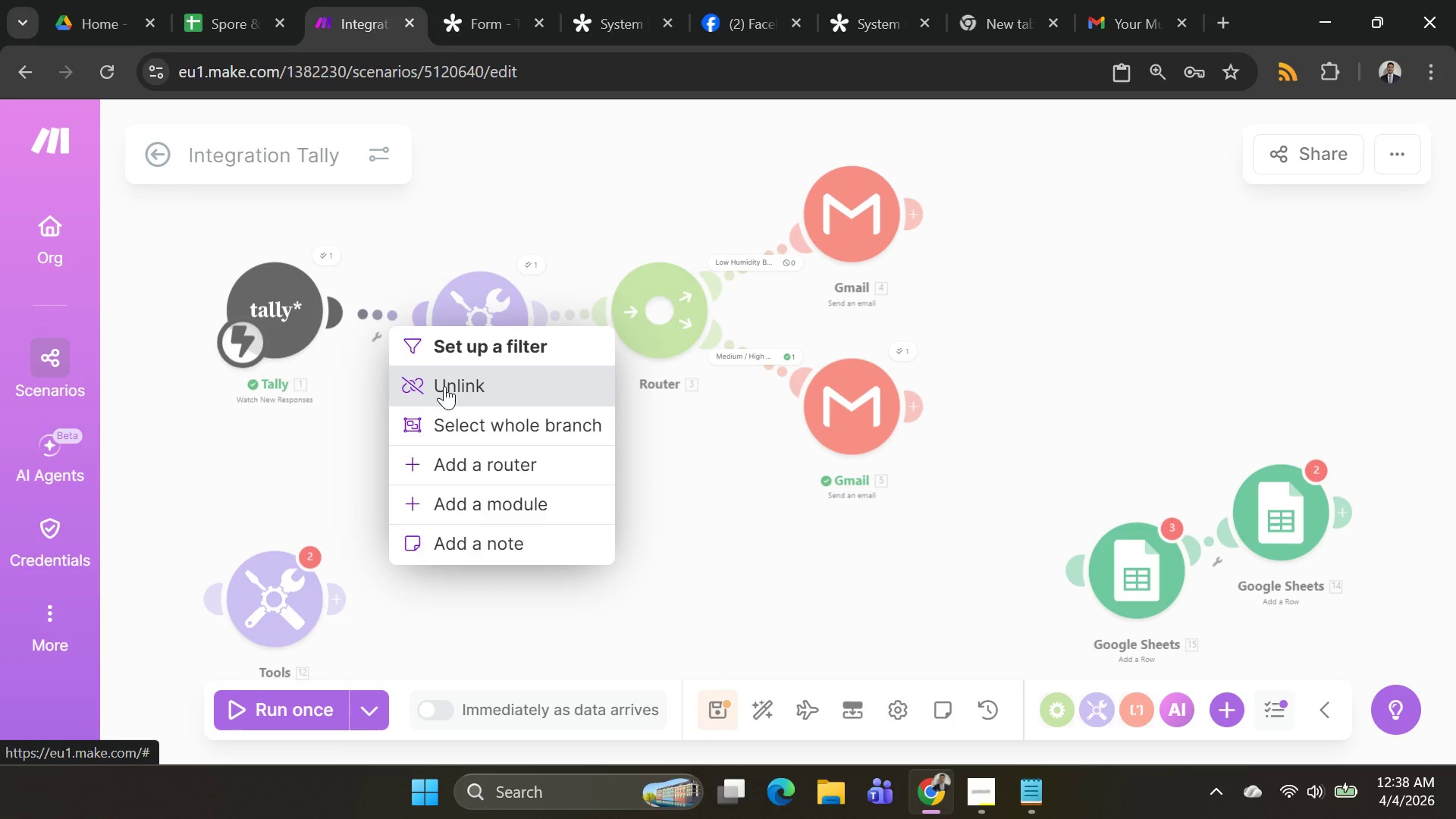 
left_click([444, 386])
 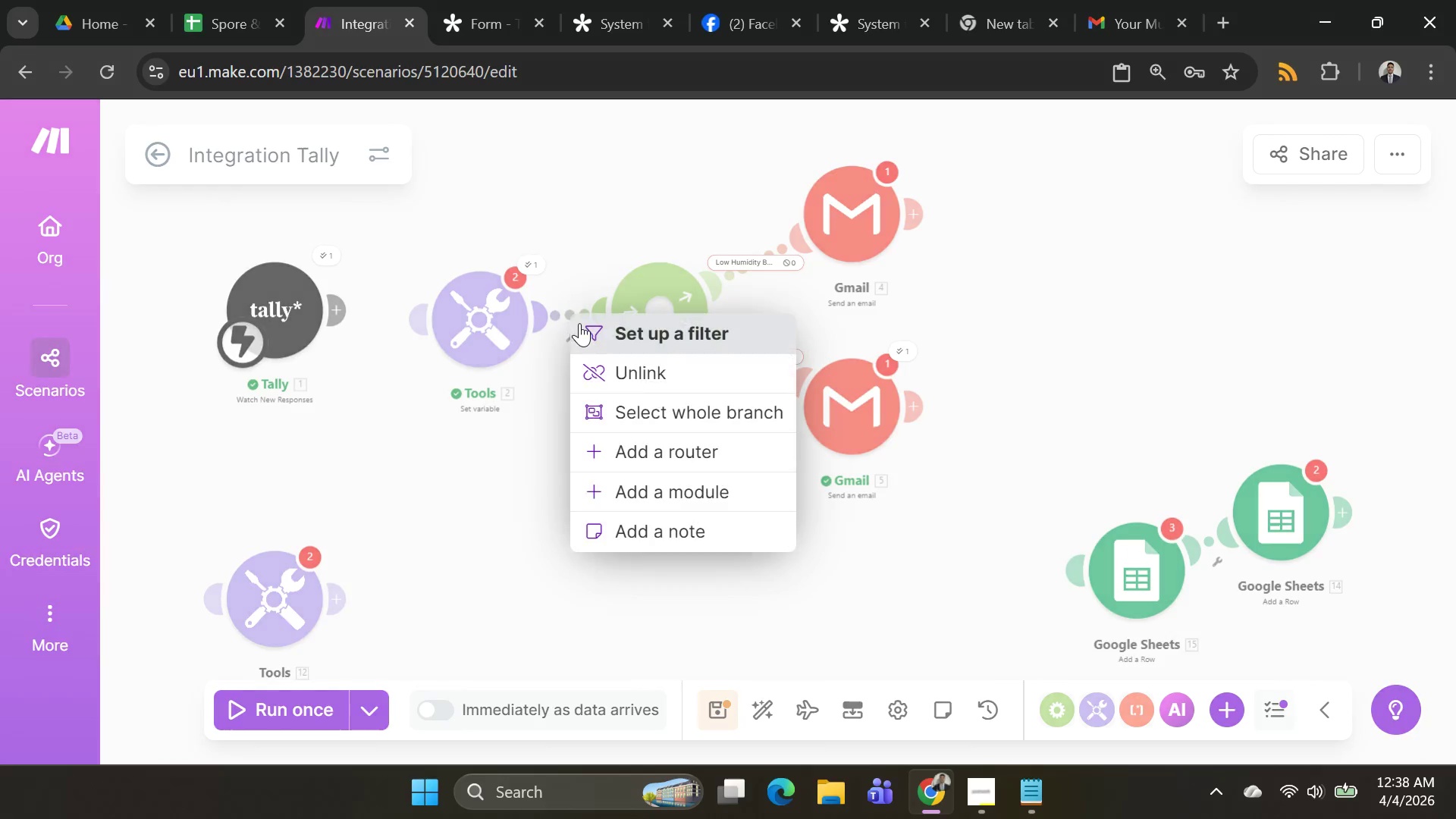 
left_click([627, 362])
 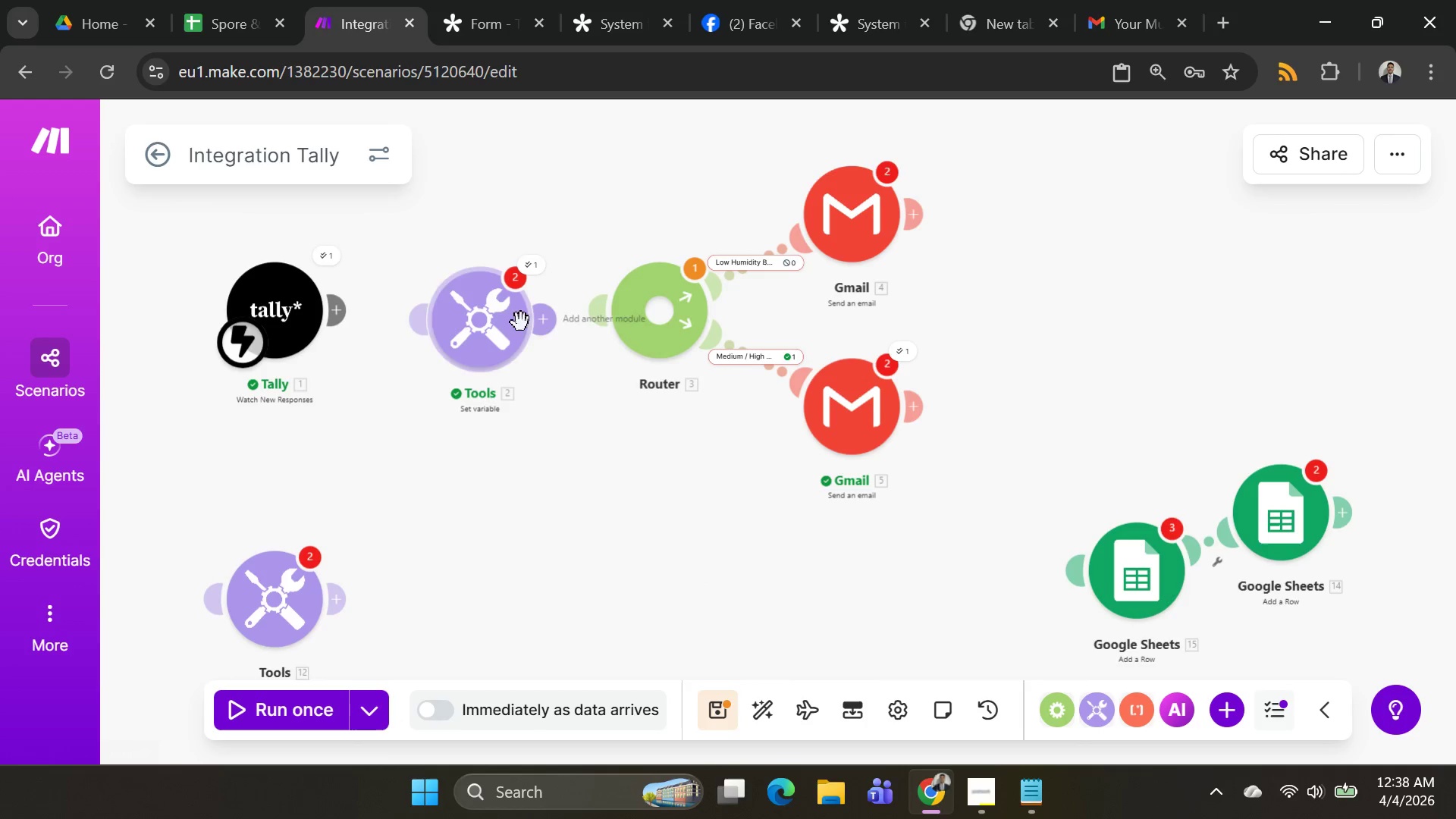 
left_click_drag(start_coordinate=[504, 318], to_coordinate=[692, 666])
 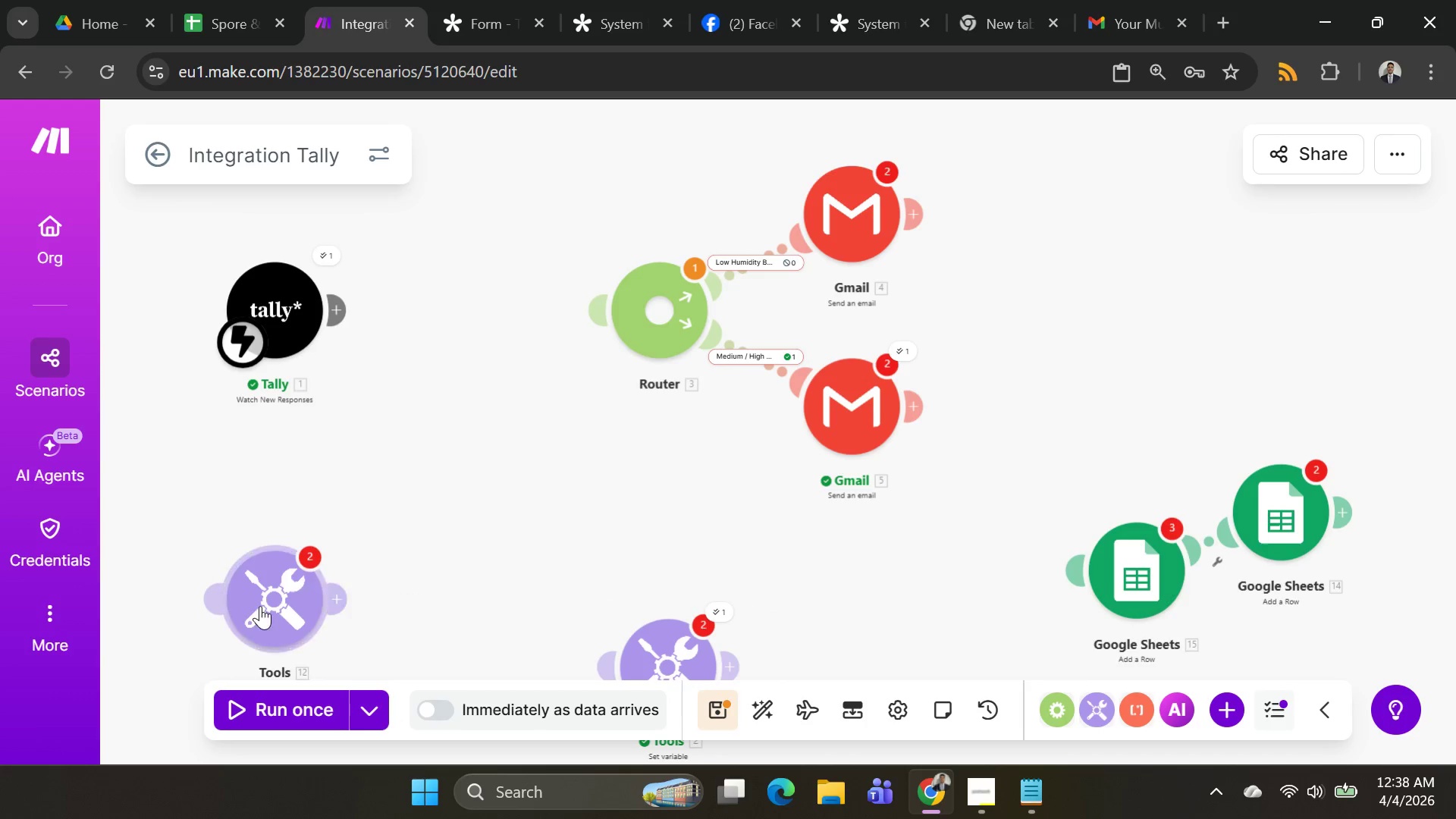 
left_click_drag(start_coordinate=[259, 606], to_coordinate=[450, 348])
 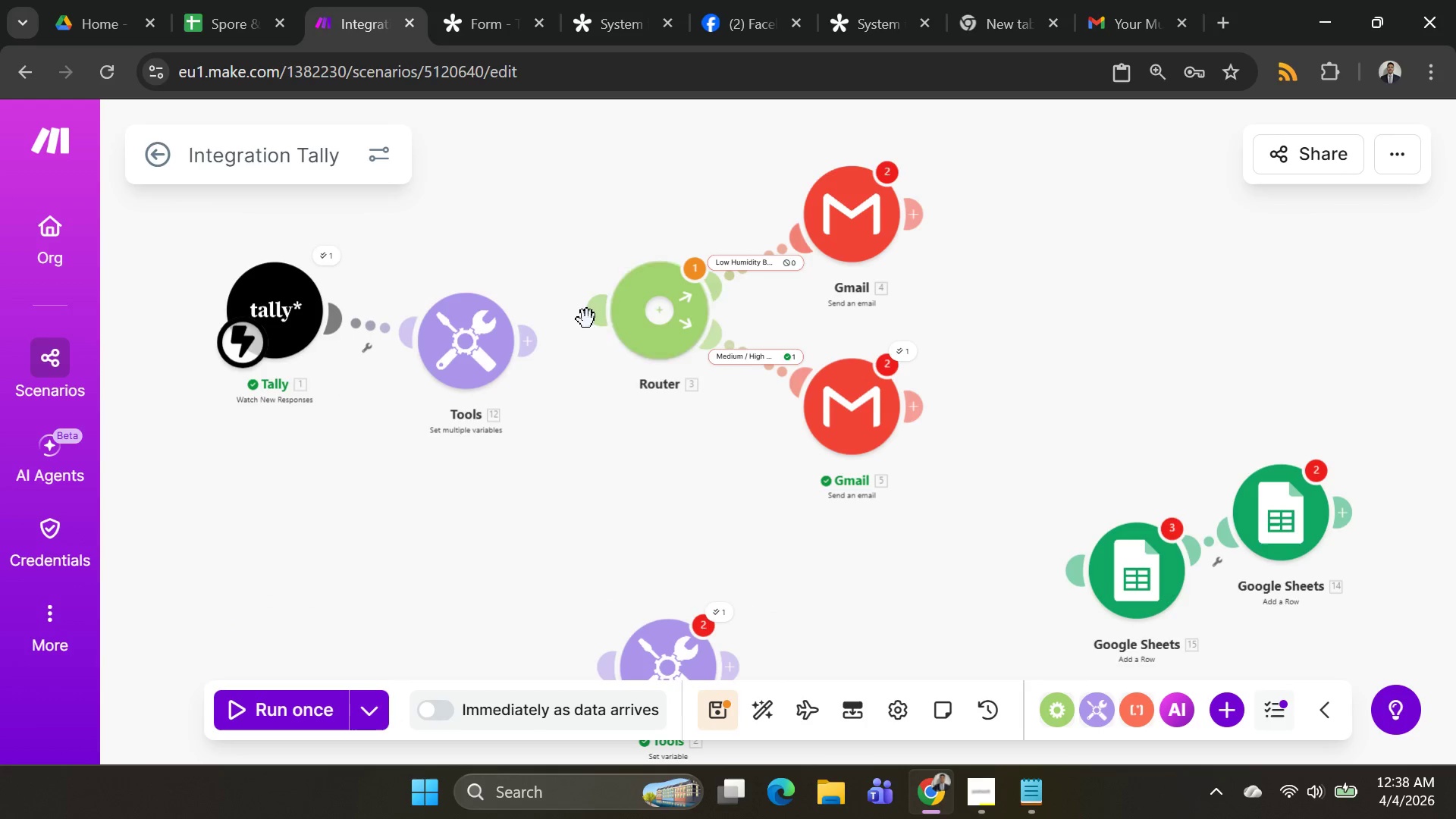 
left_click_drag(start_coordinate=[588, 317], to_coordinate=[531, 343])
 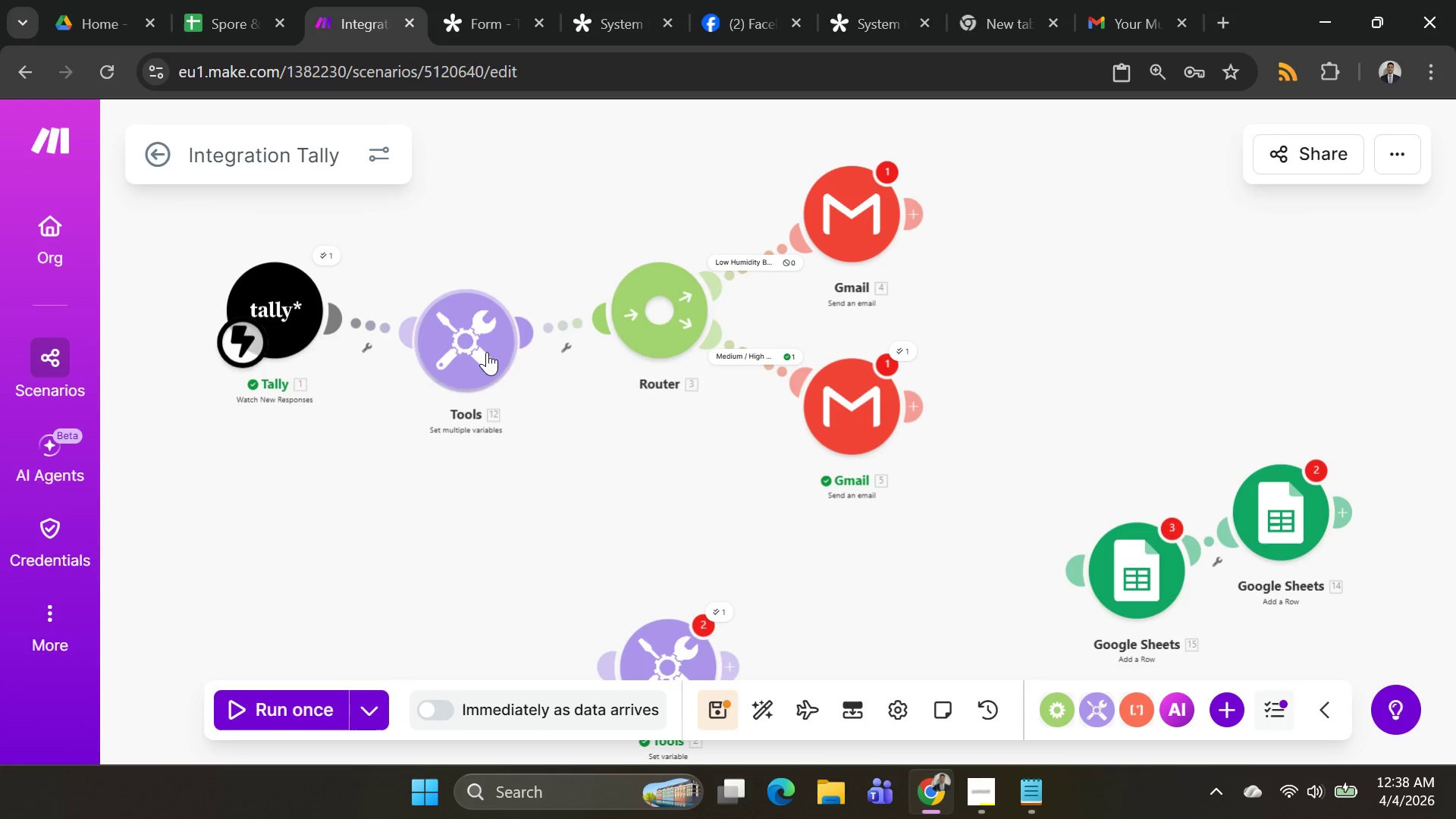 
left_click_drag(start_coordinate=[487, 352], to_coordinate=[472, 298])
 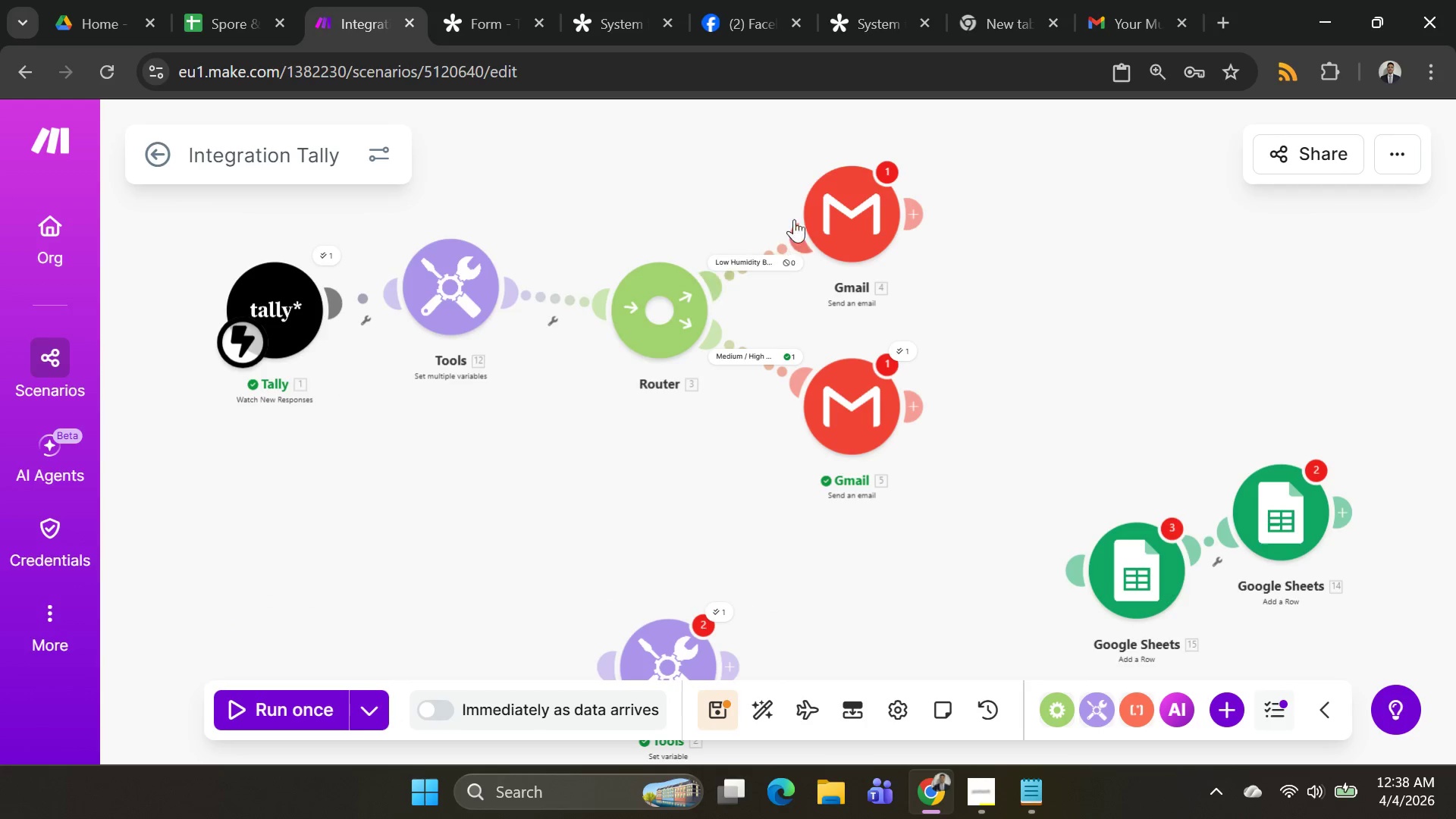 
left_click([821, 209])
 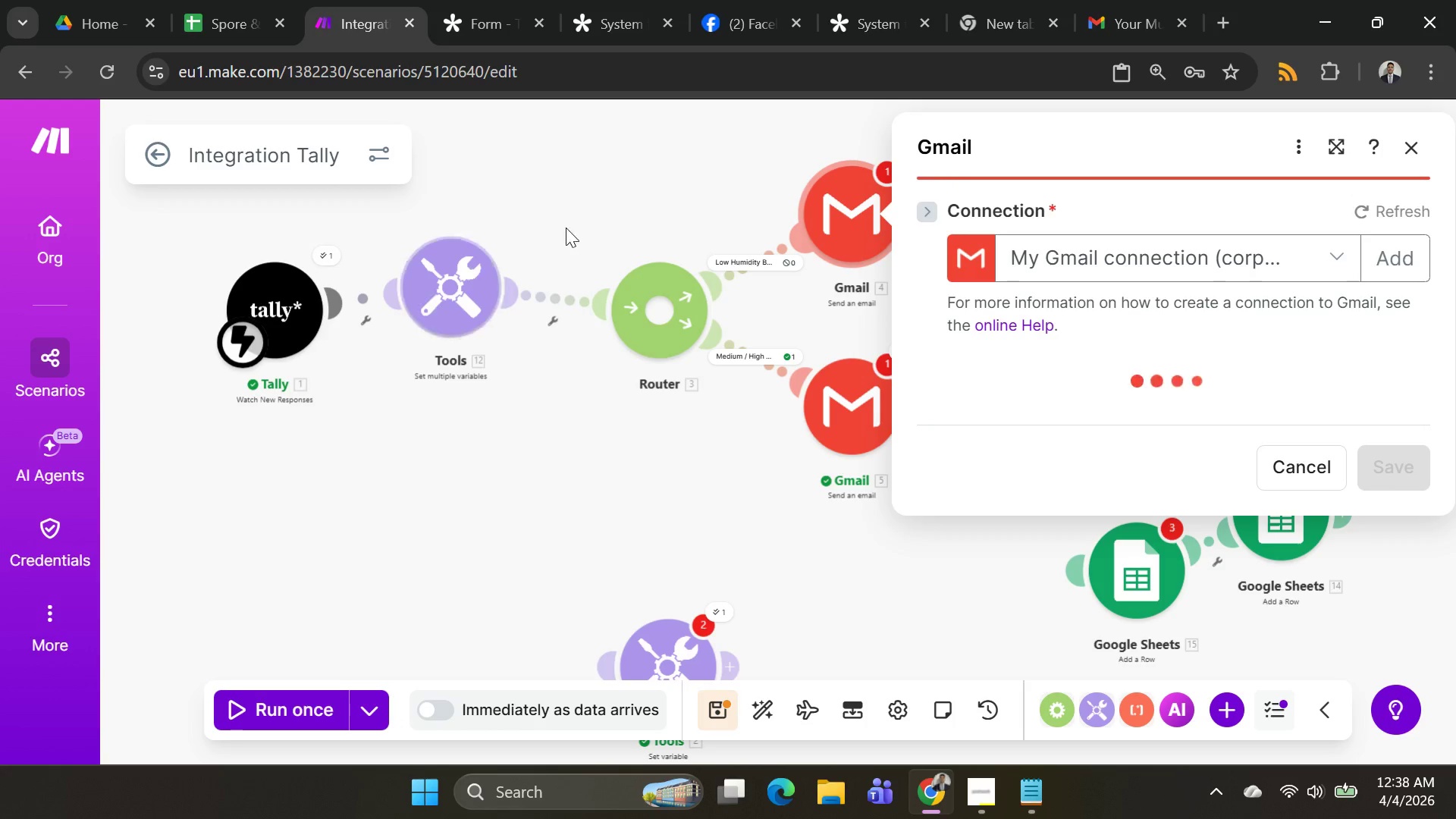 
left_click([603, 196])
 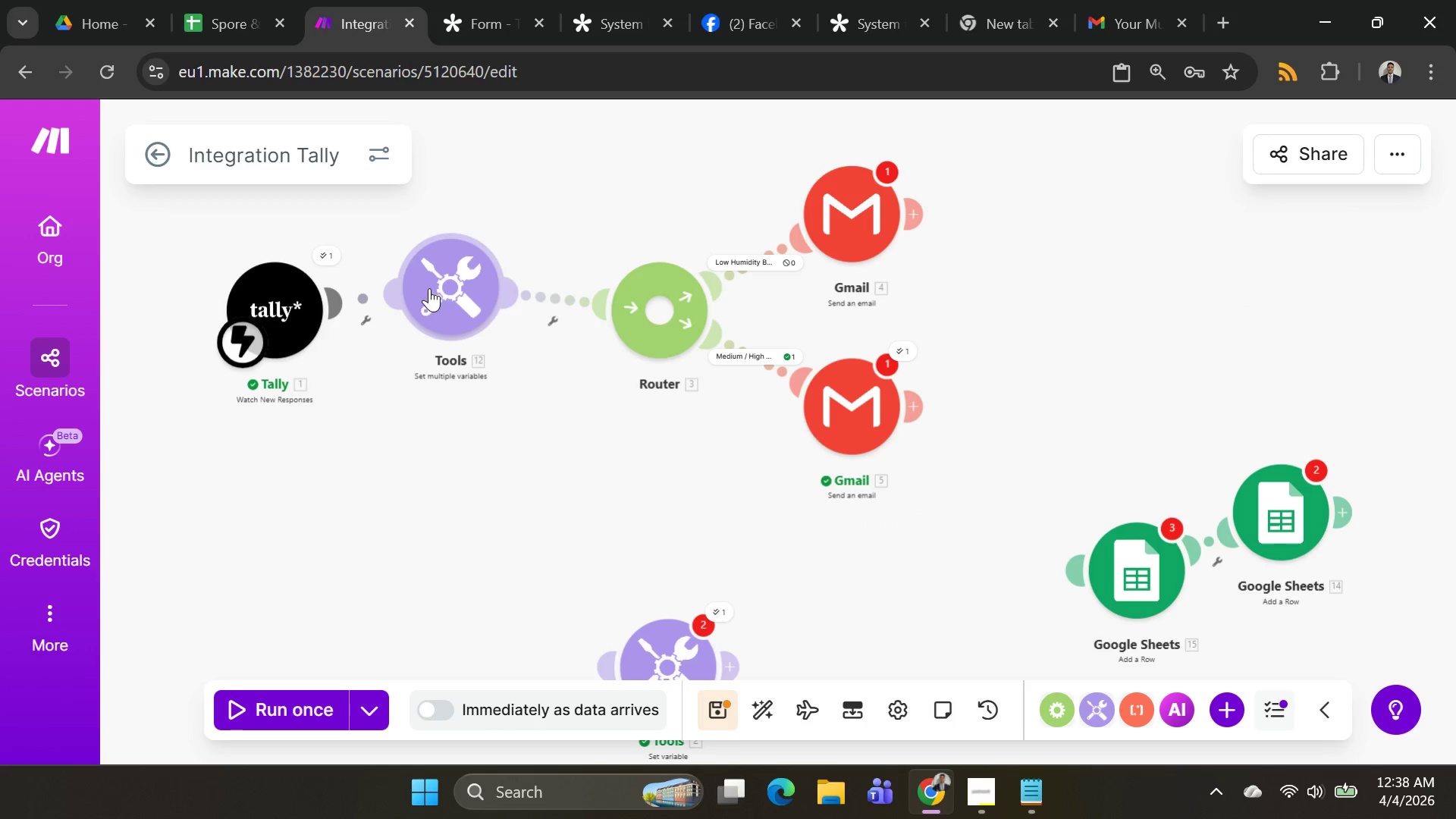 
left_click([429, 288])
 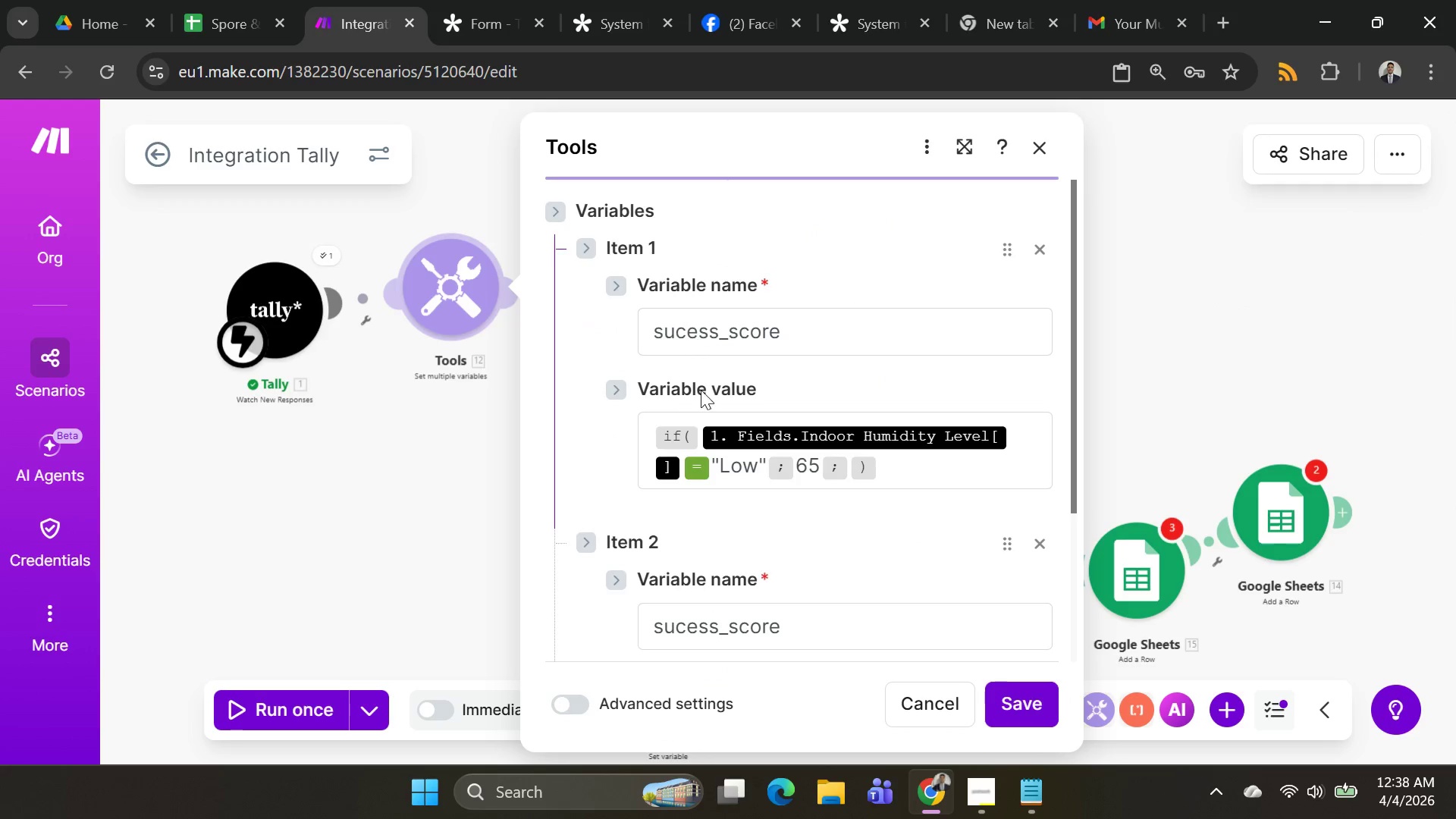 
scroll: coordinate [821, 369], scroll_direction: down, amount: 1.0
 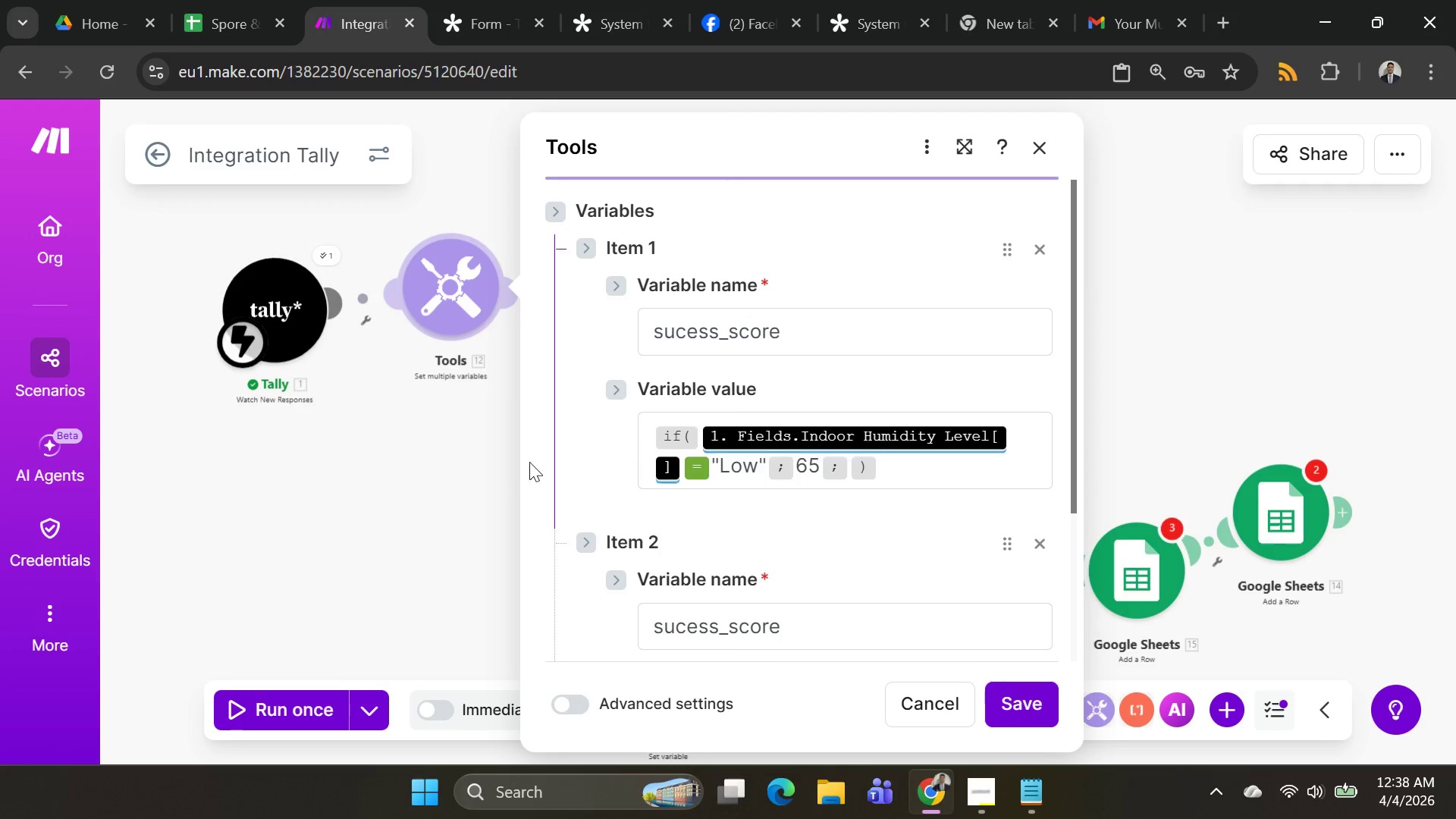 
left_click([429, 492])
 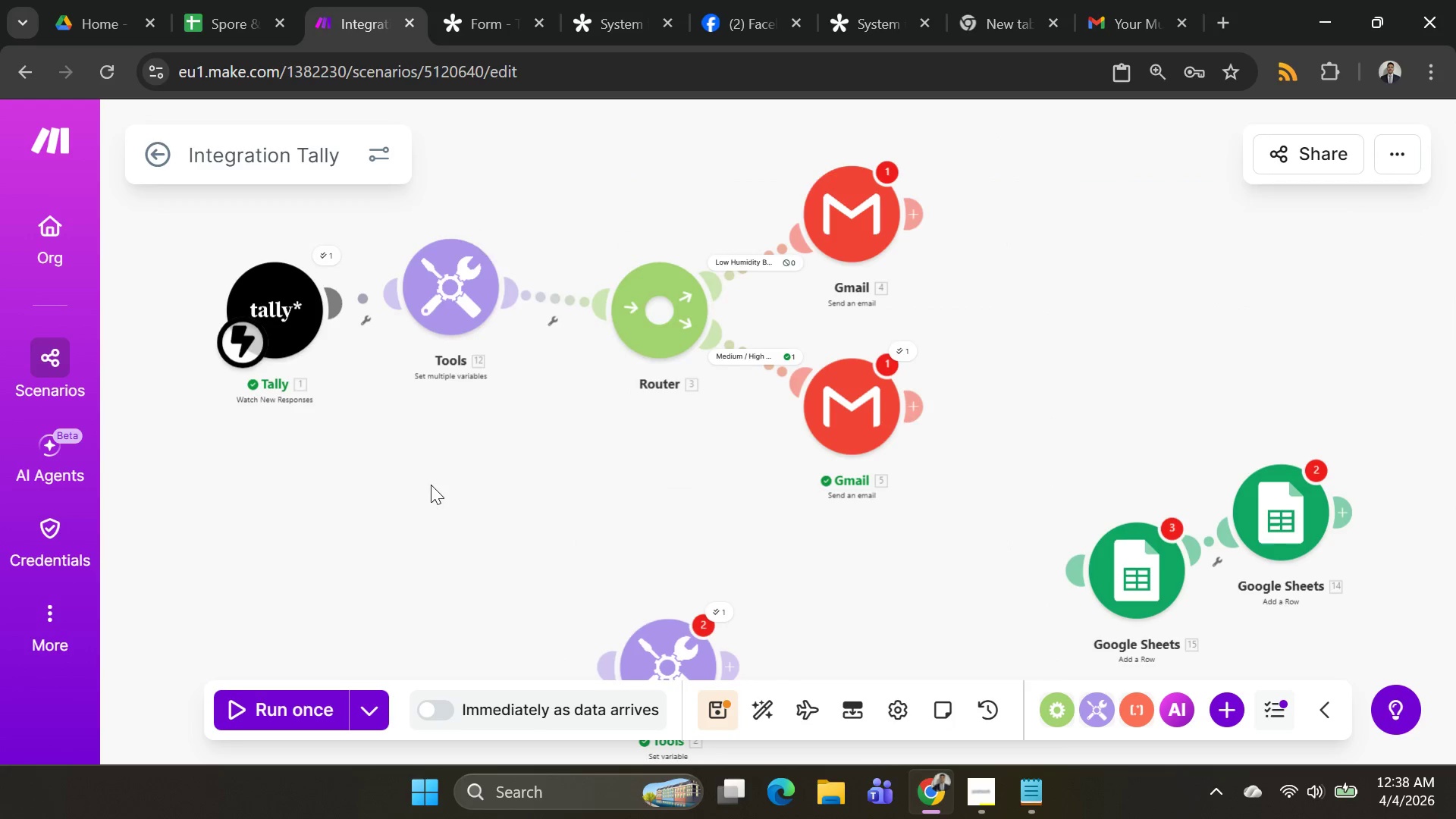 
scroll: coordinate [476, 488], scroll_direction: down, amount: 2.0
 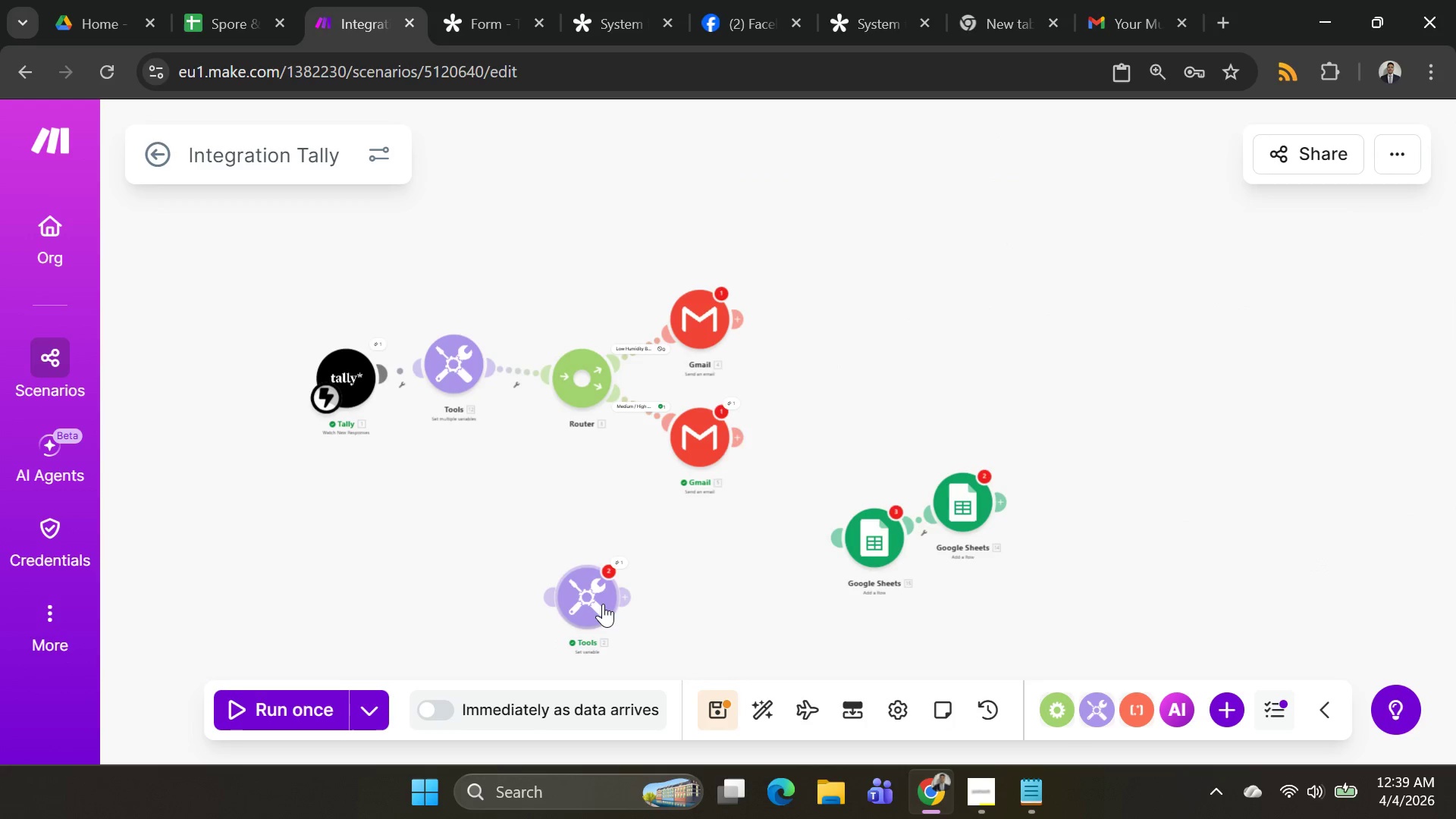 
left_click([603, 605])
 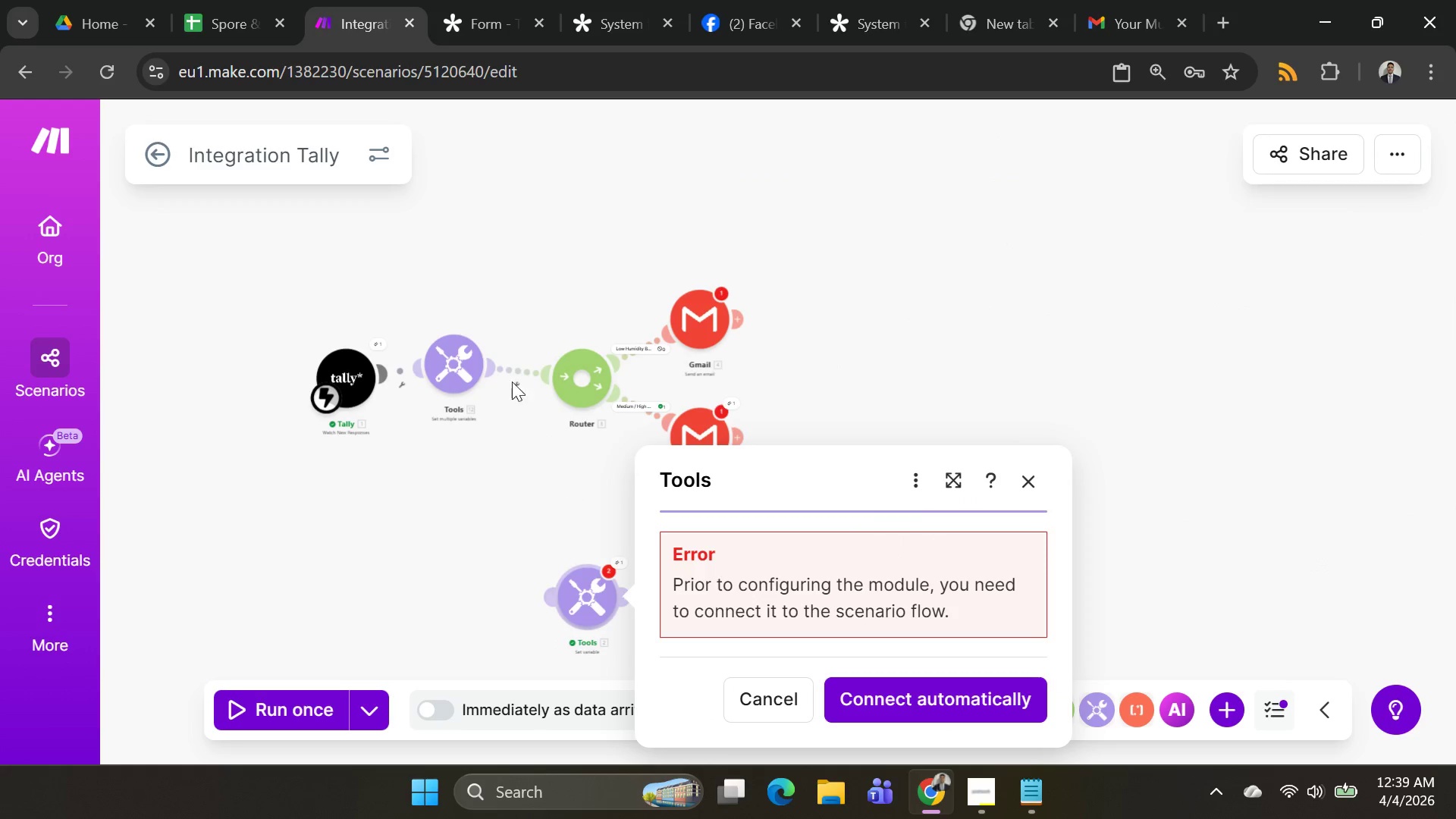 
left_click_drag(start_coordinate=[461, 361], to_coordinate=[466, 430])
 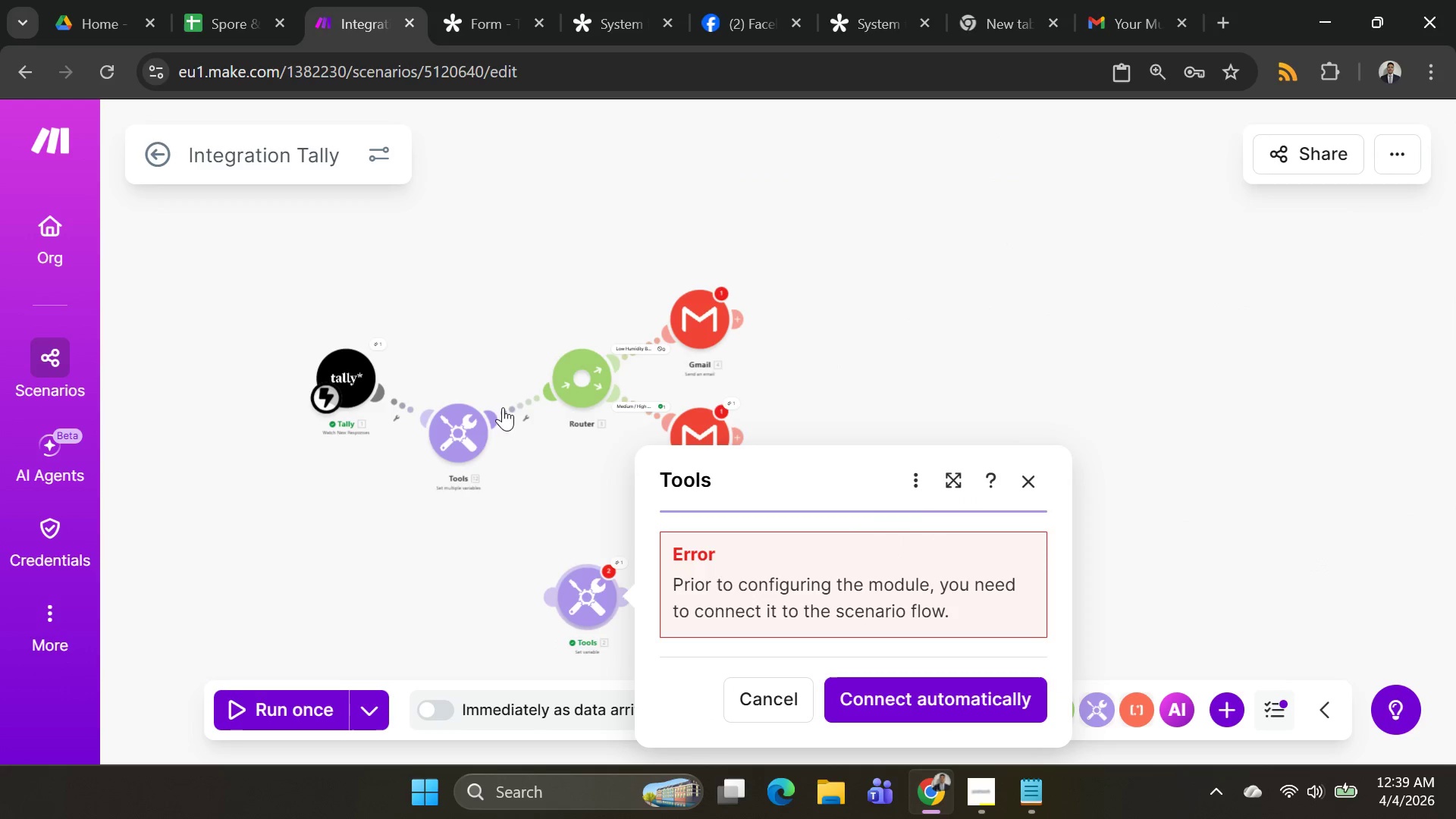 
right_click([505, 402])
 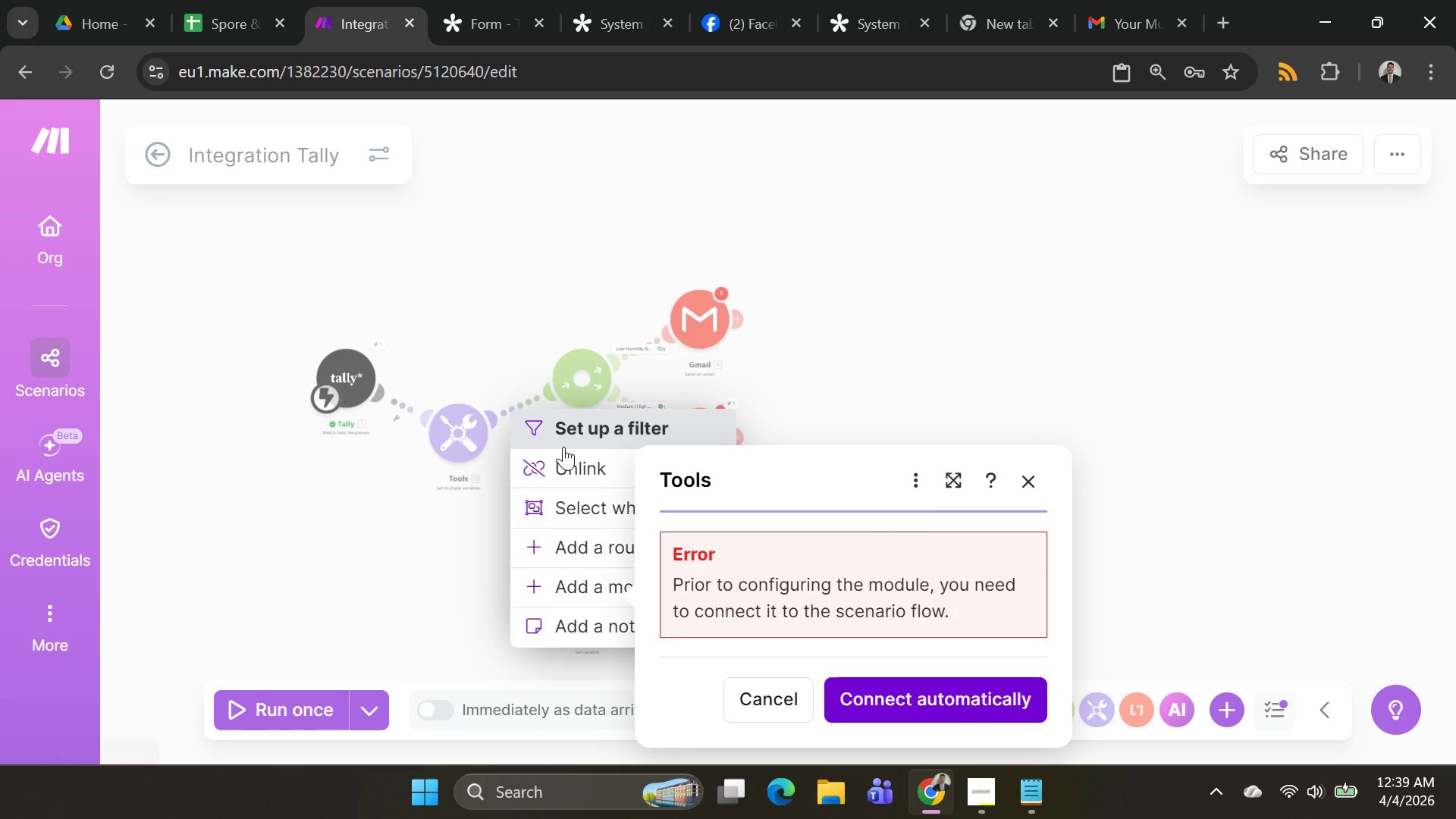 
left_click_drag(start_coordinate=[564, 449], to_coordinate=[565, 453])
 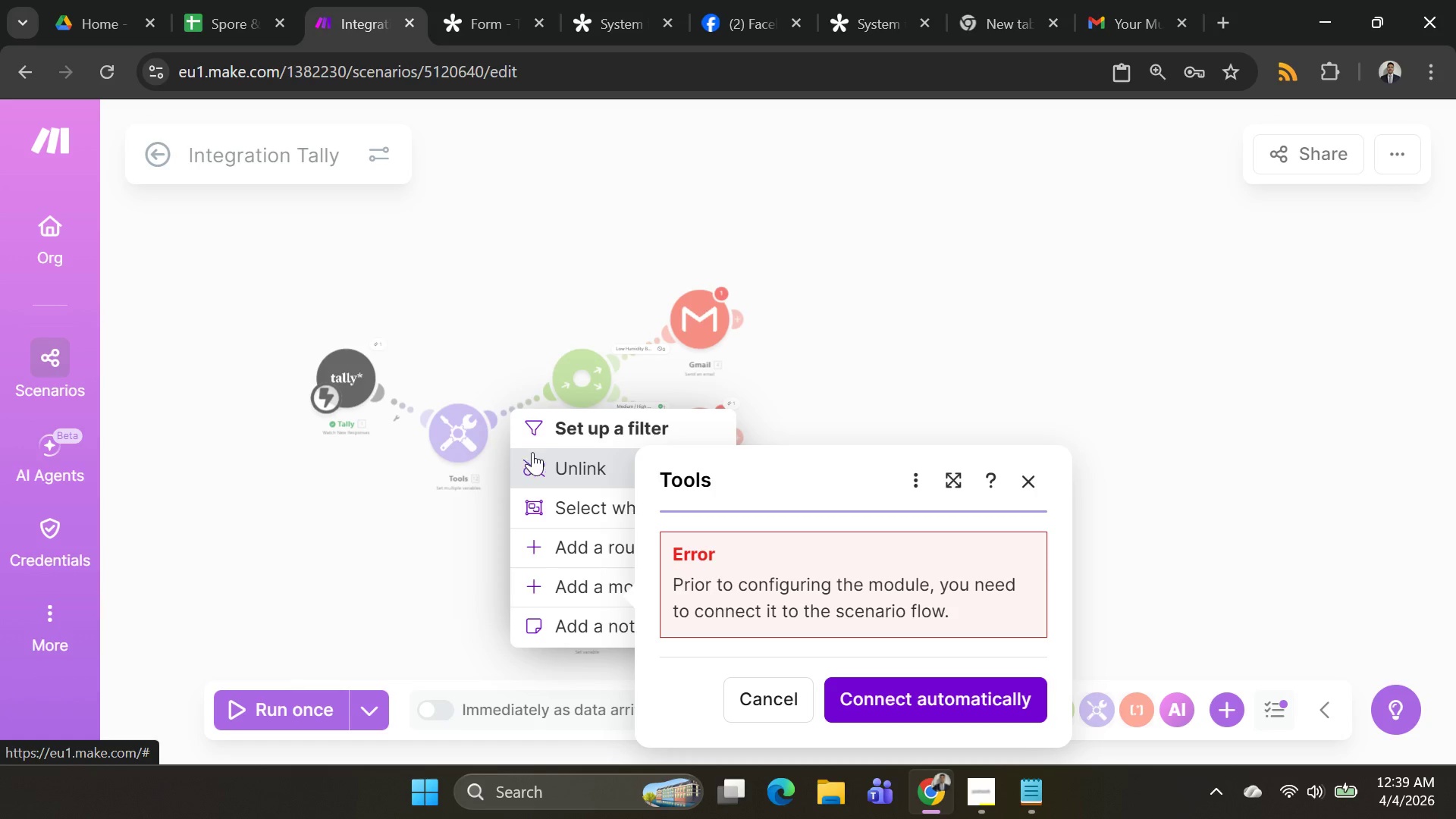 
left_click([539, 454])
 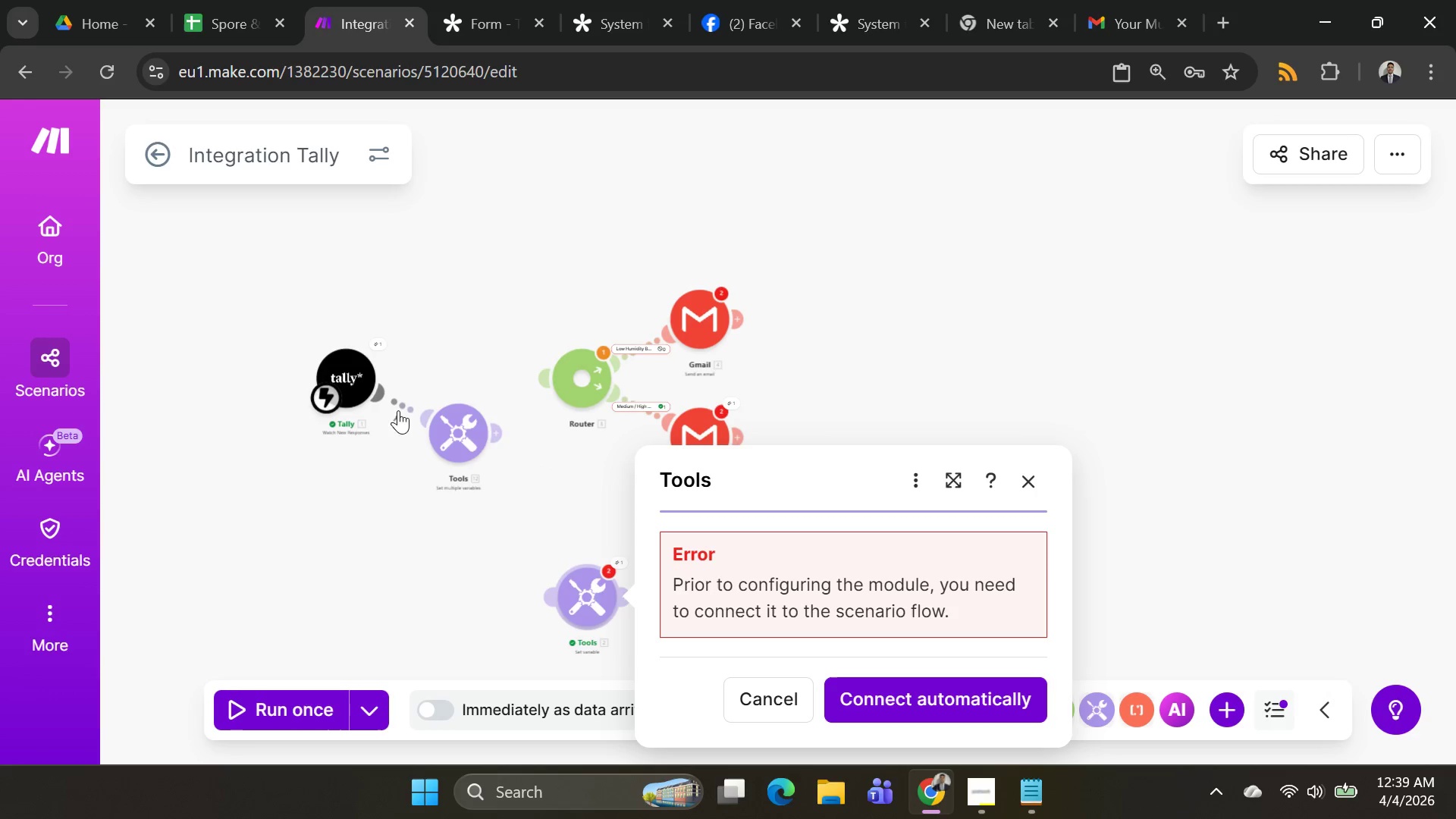 
right_click([398, 409])
 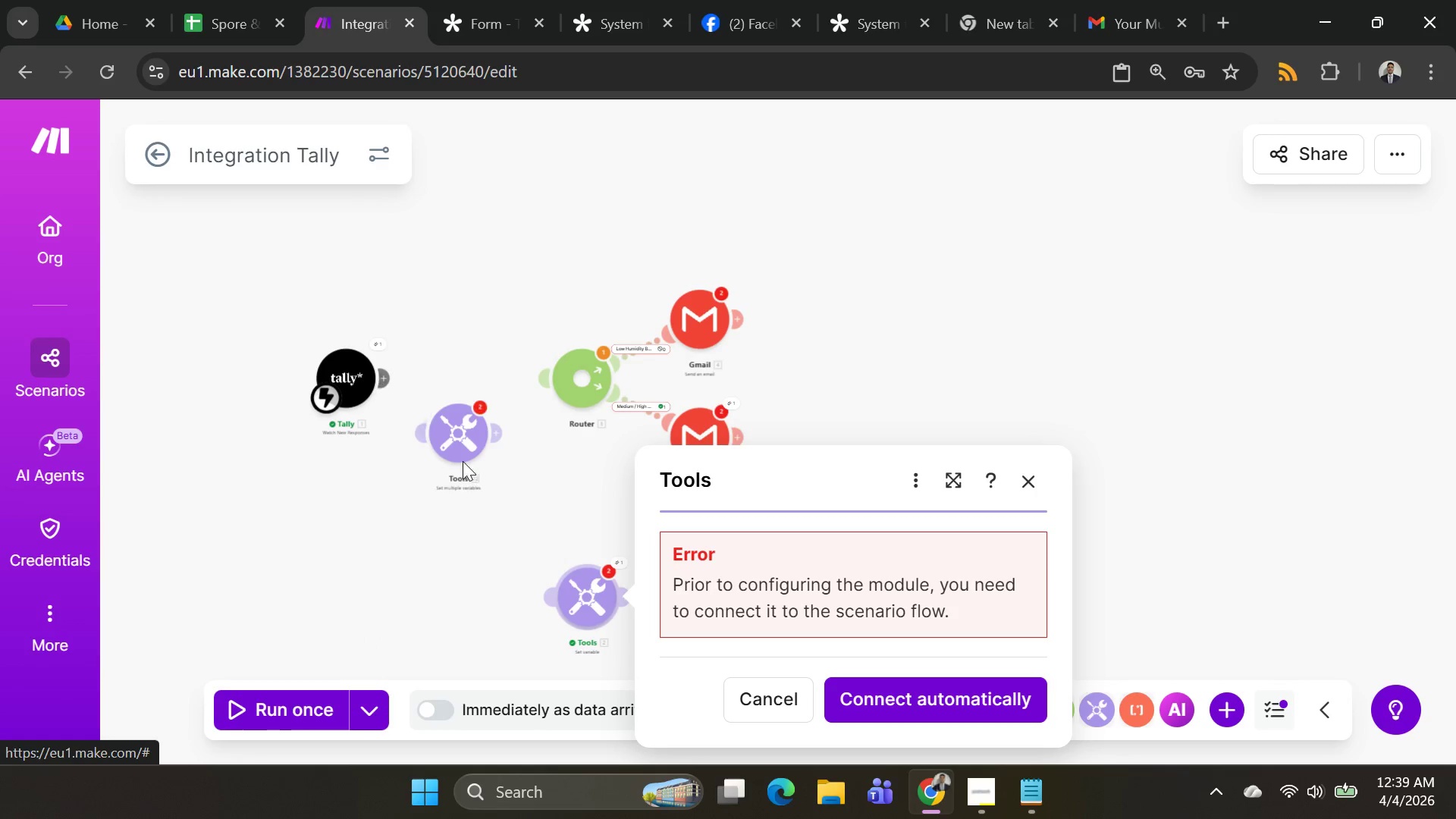 
left_click_drag(start_coordinate=[459, 431], to_coordinate=[295, 580])
 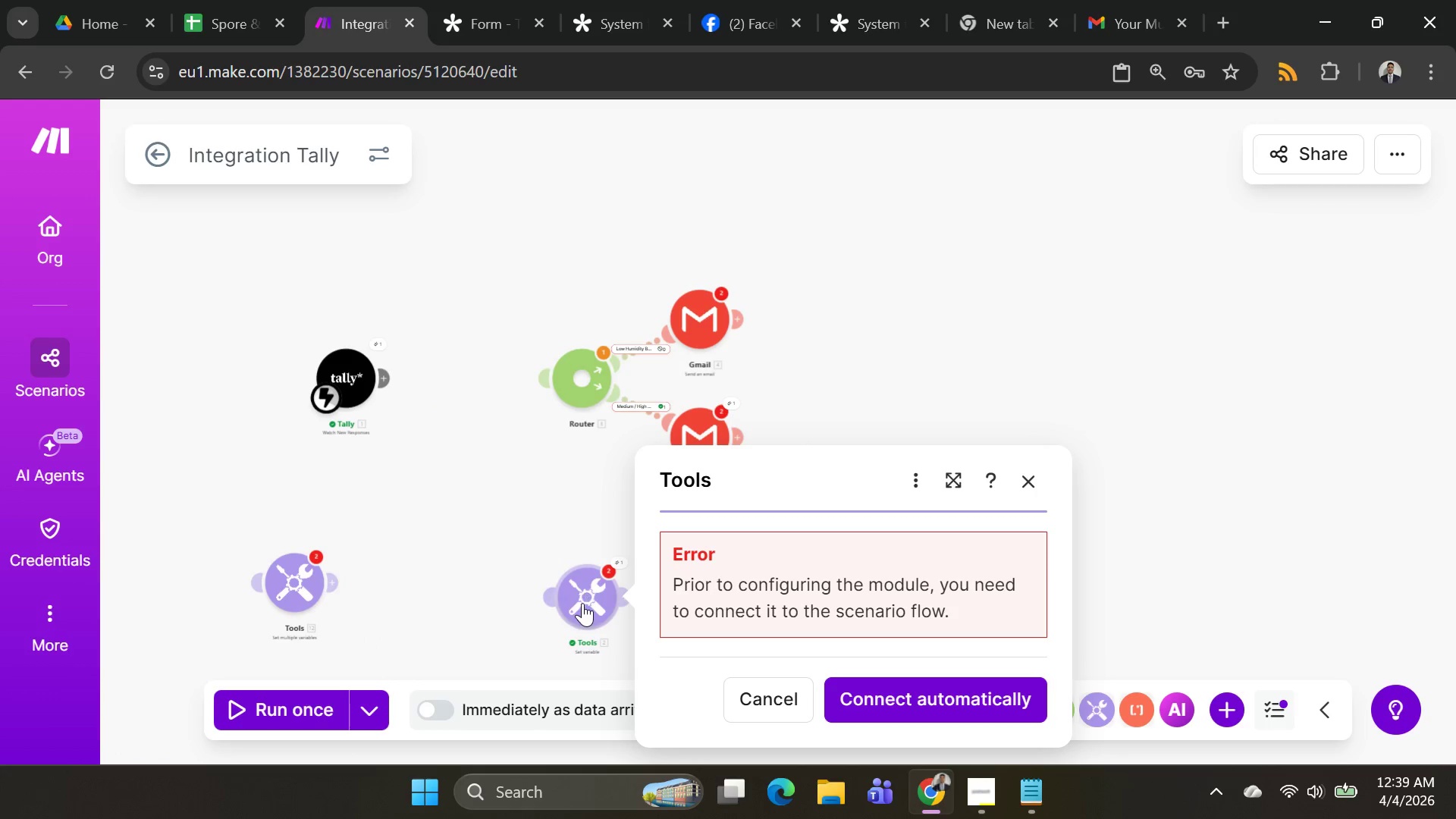 
left_click_drag(start_coordinate=[582, 603], to_coordinate=[428, 392])
 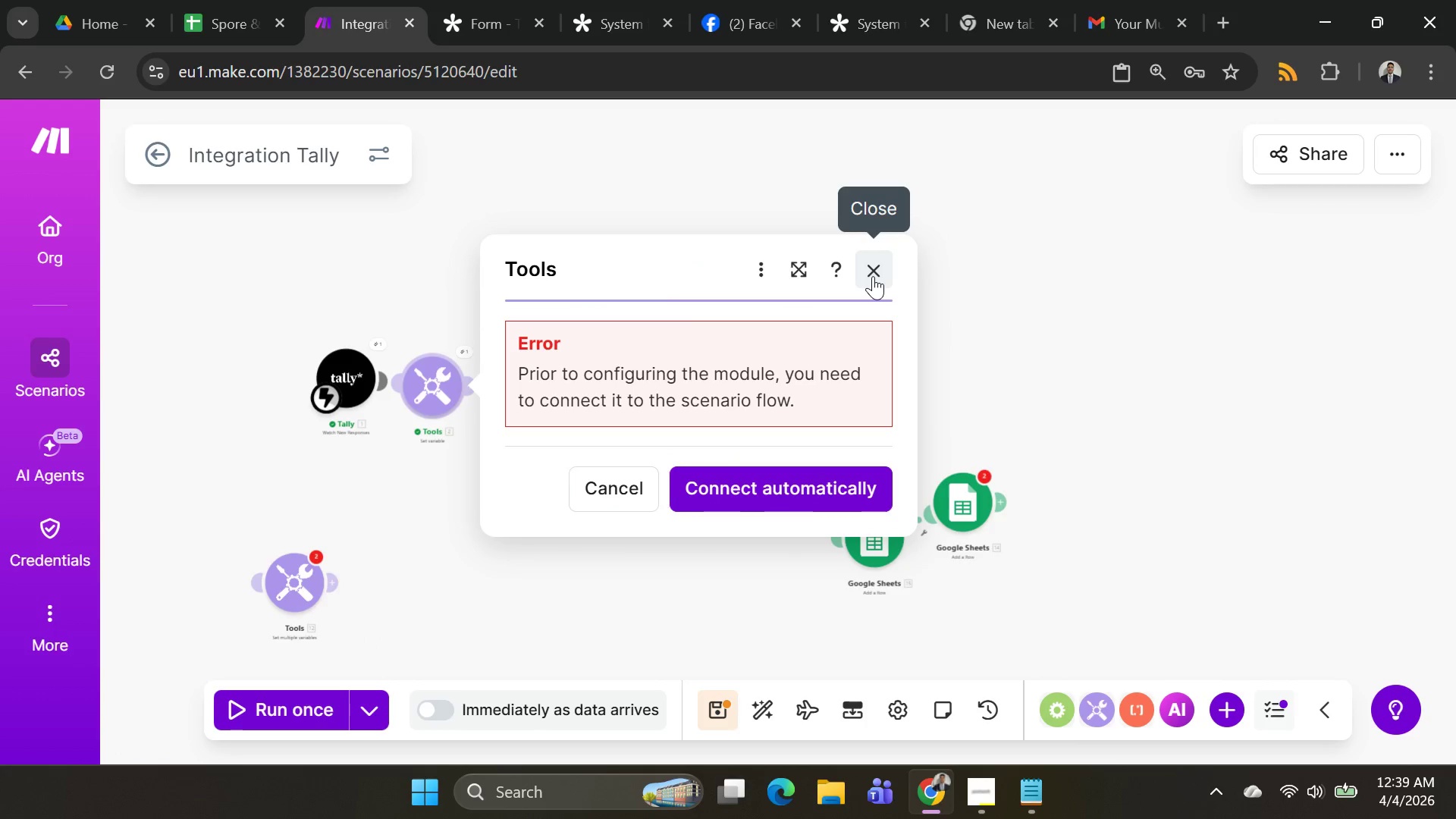 
left_click([873, 276])
 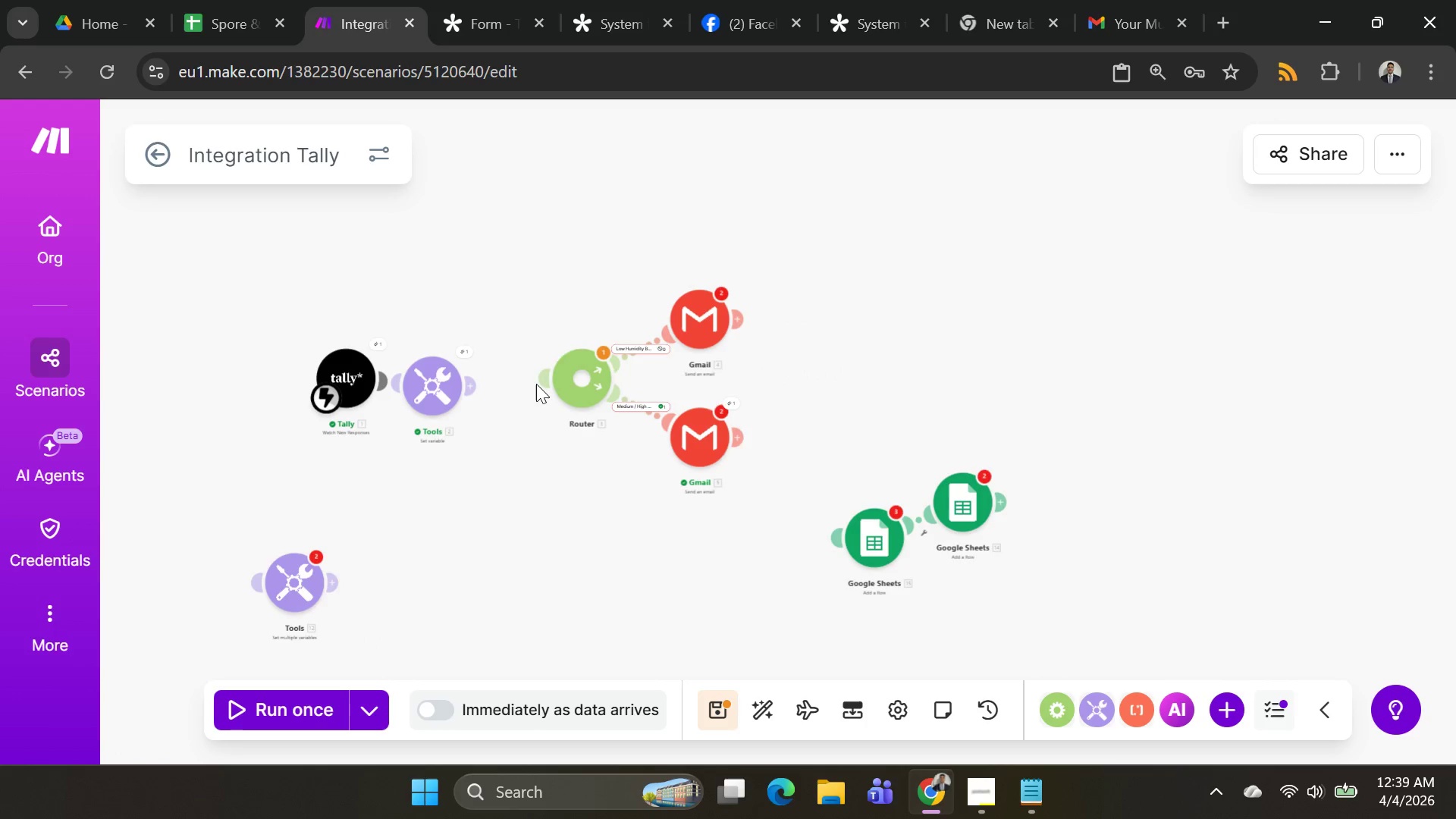 
left_click_drag(start_coordinate=[538, 384], to_coordinate=[446, 394])
 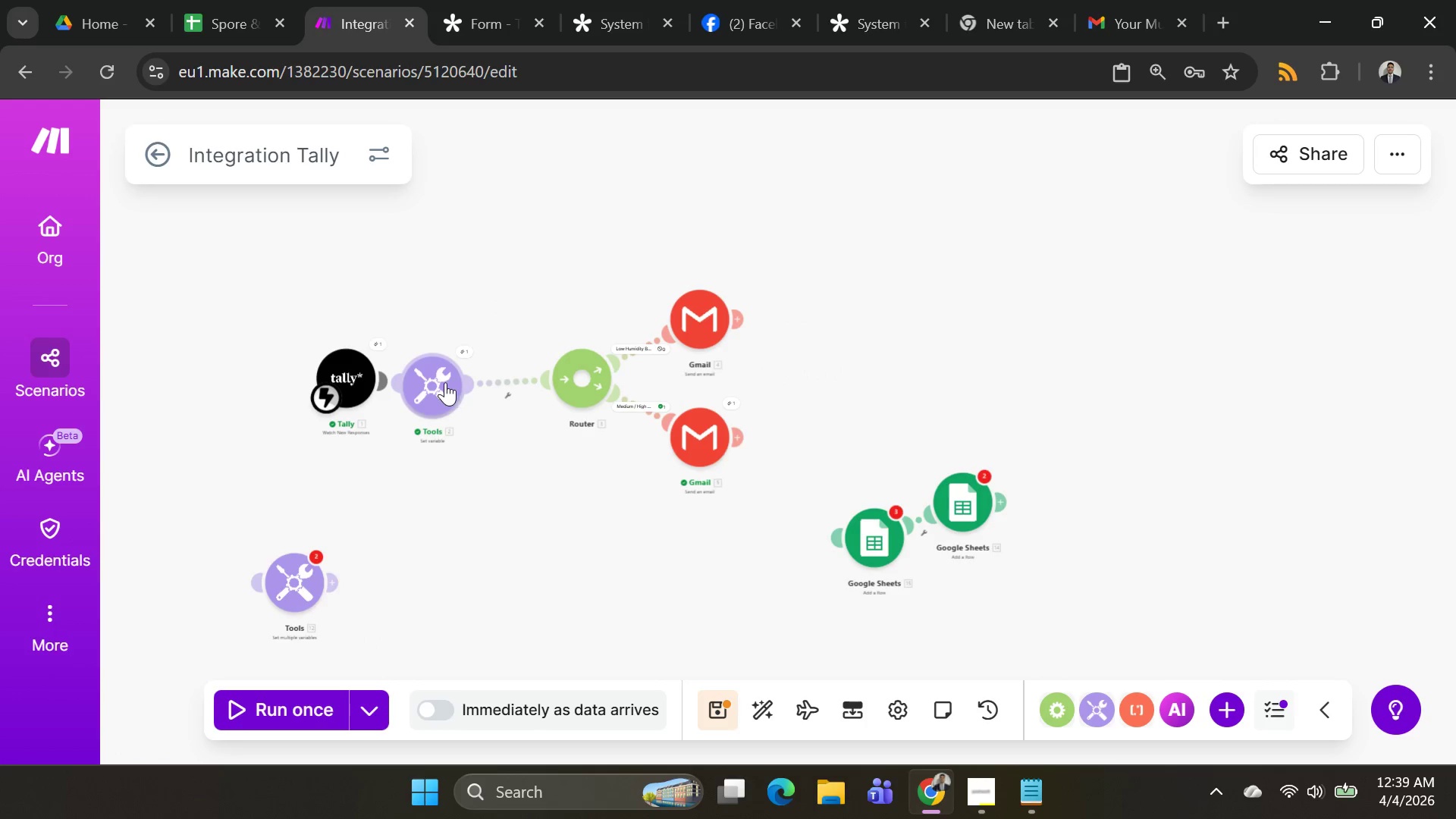 
left_click_drag(start_coordinate=[445, 382], to_coordinate=[464, 379])
 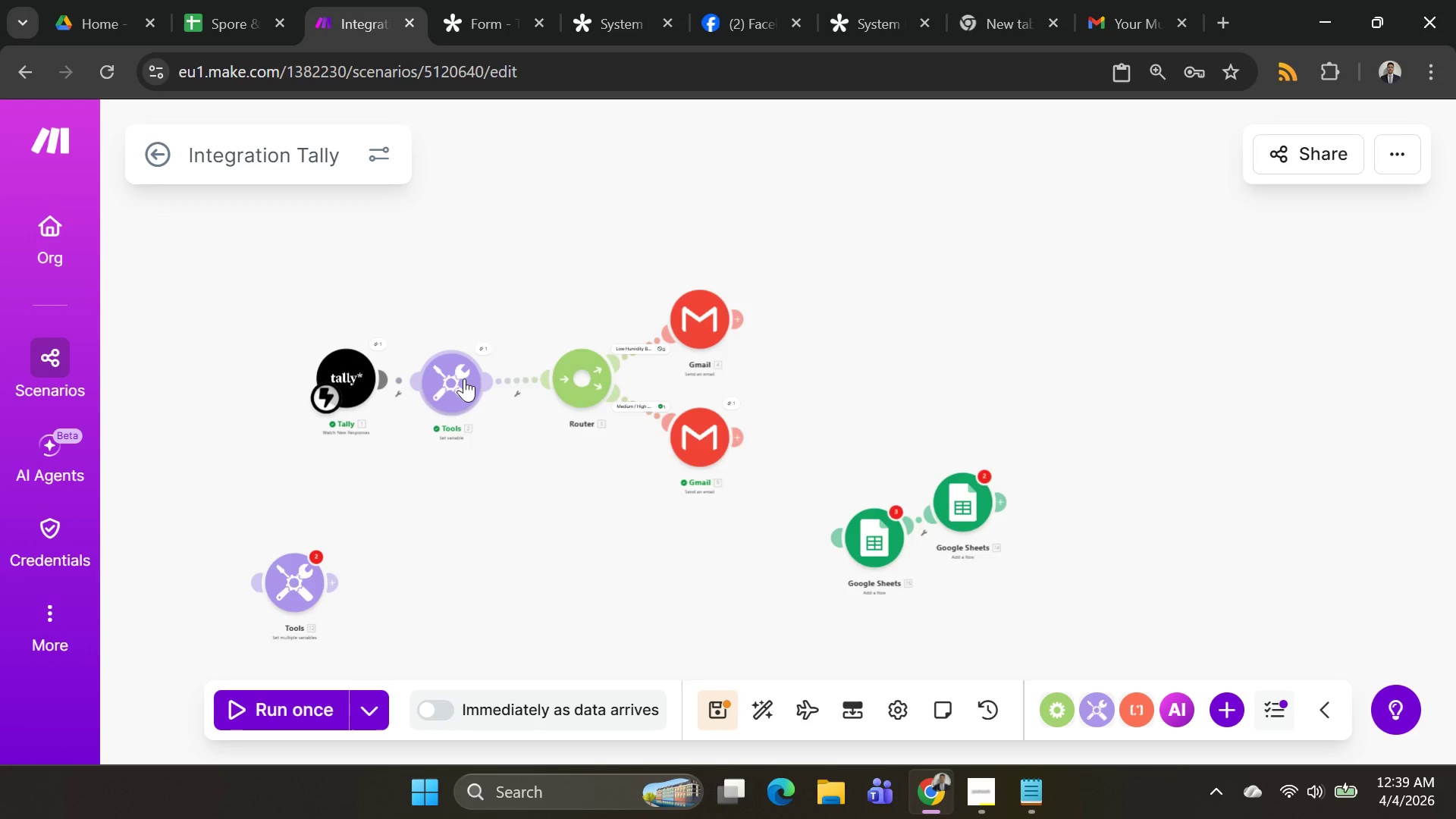 
left_click([464, 378])
 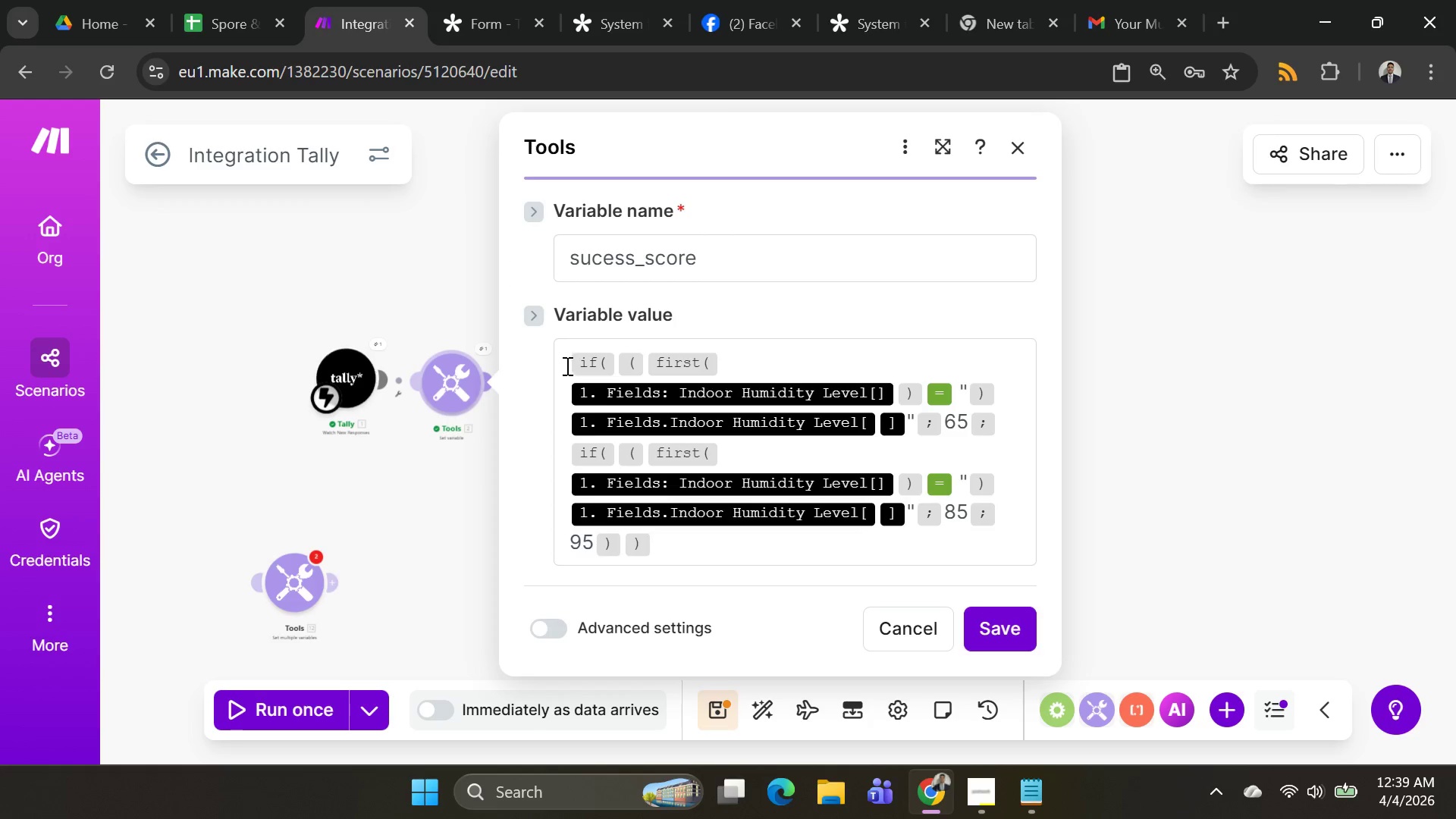 
left_click_drag(start_coordinate=[566, 355], to_coordinate=[899, 558])
 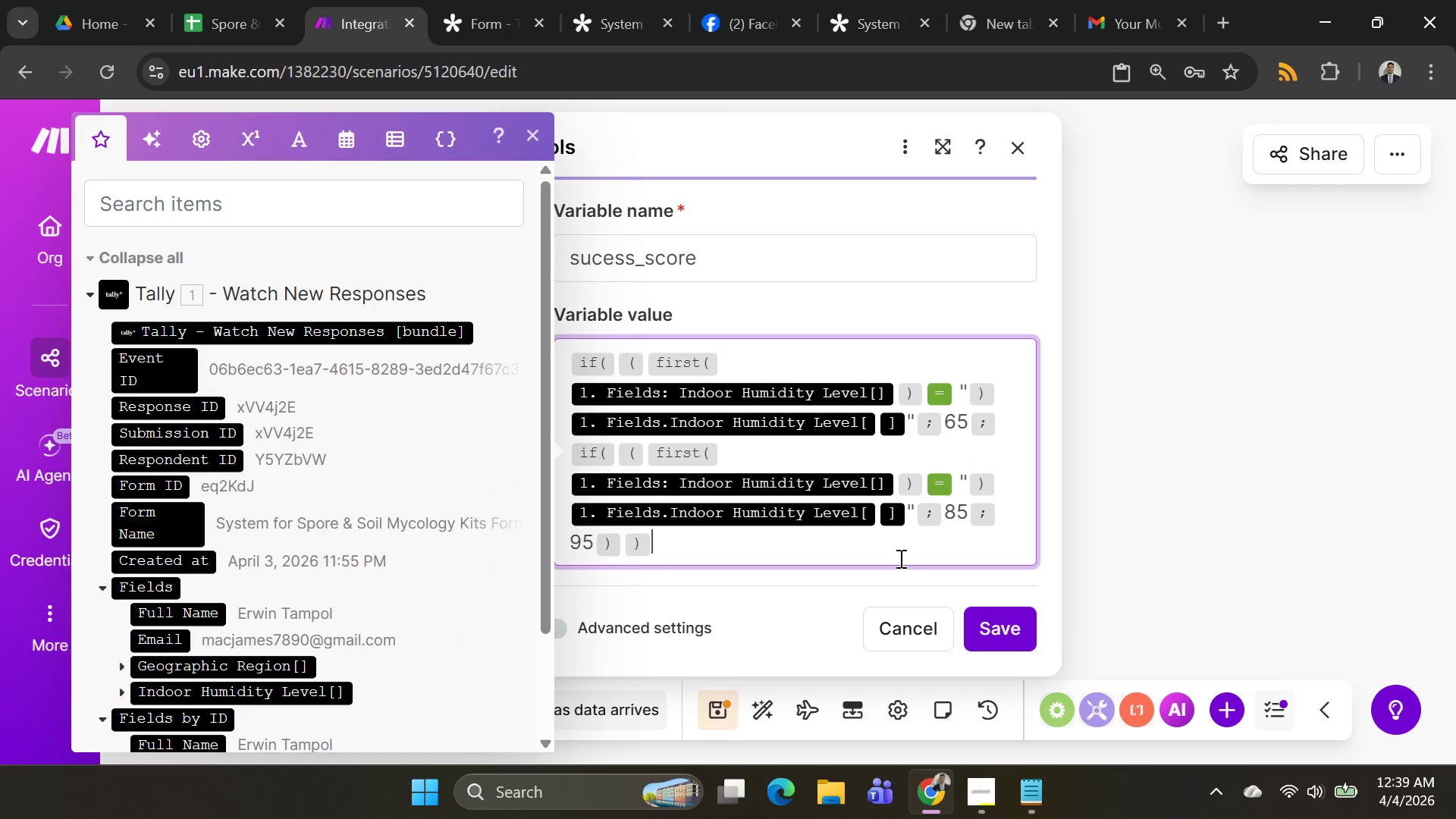 
left_click([899, 558])
 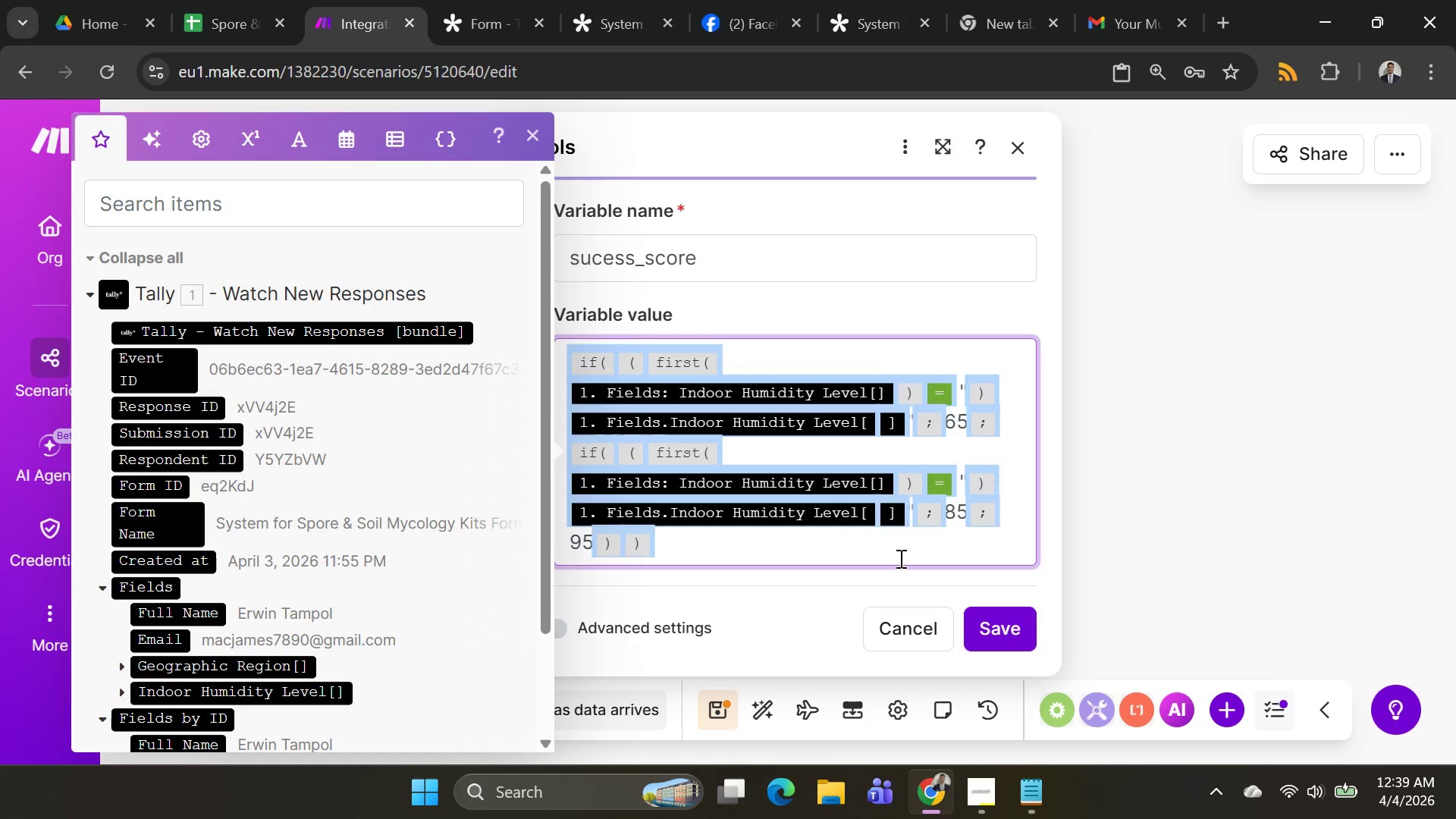 
key(Control+C)
 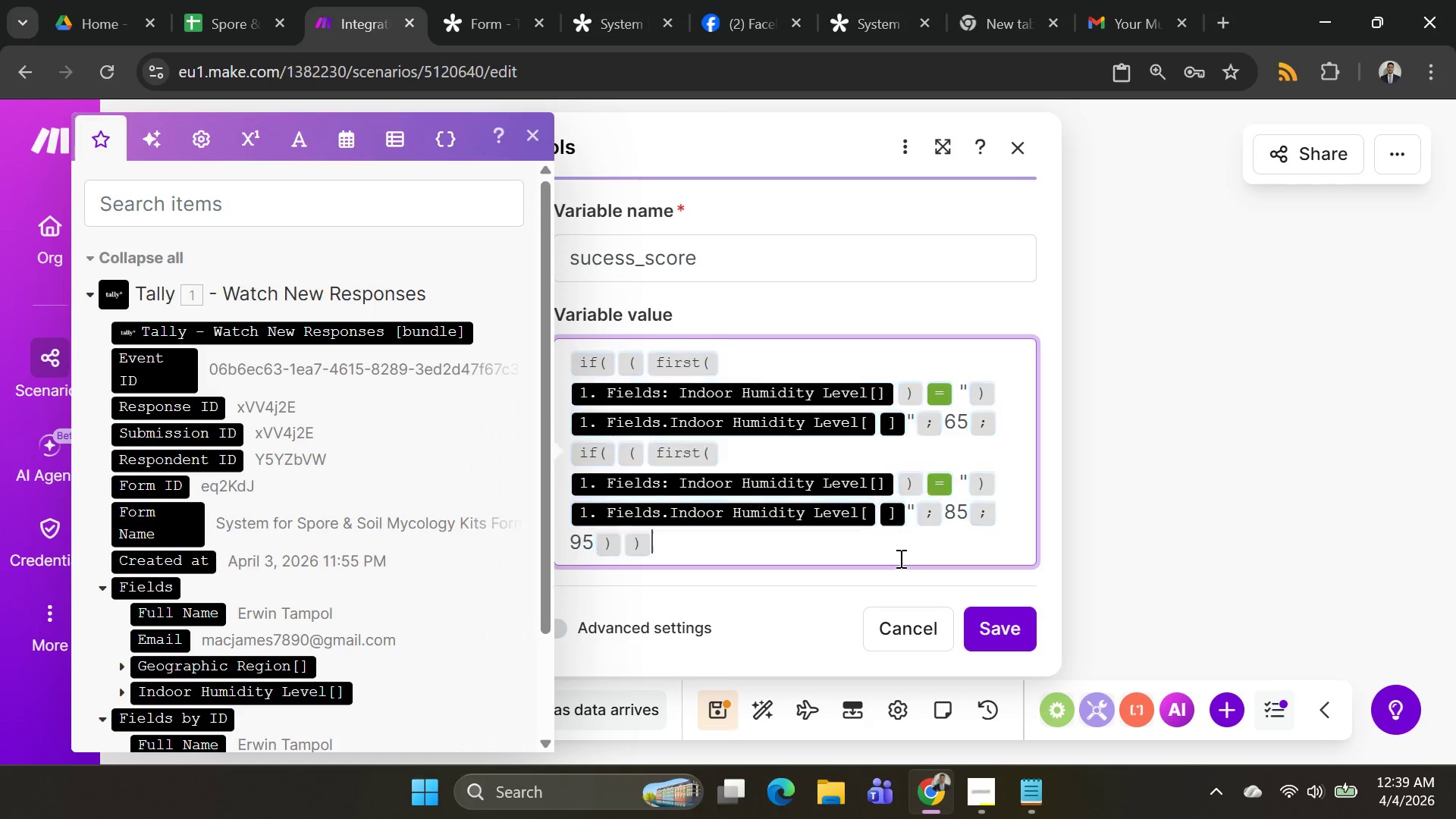 
key(Control+C)
 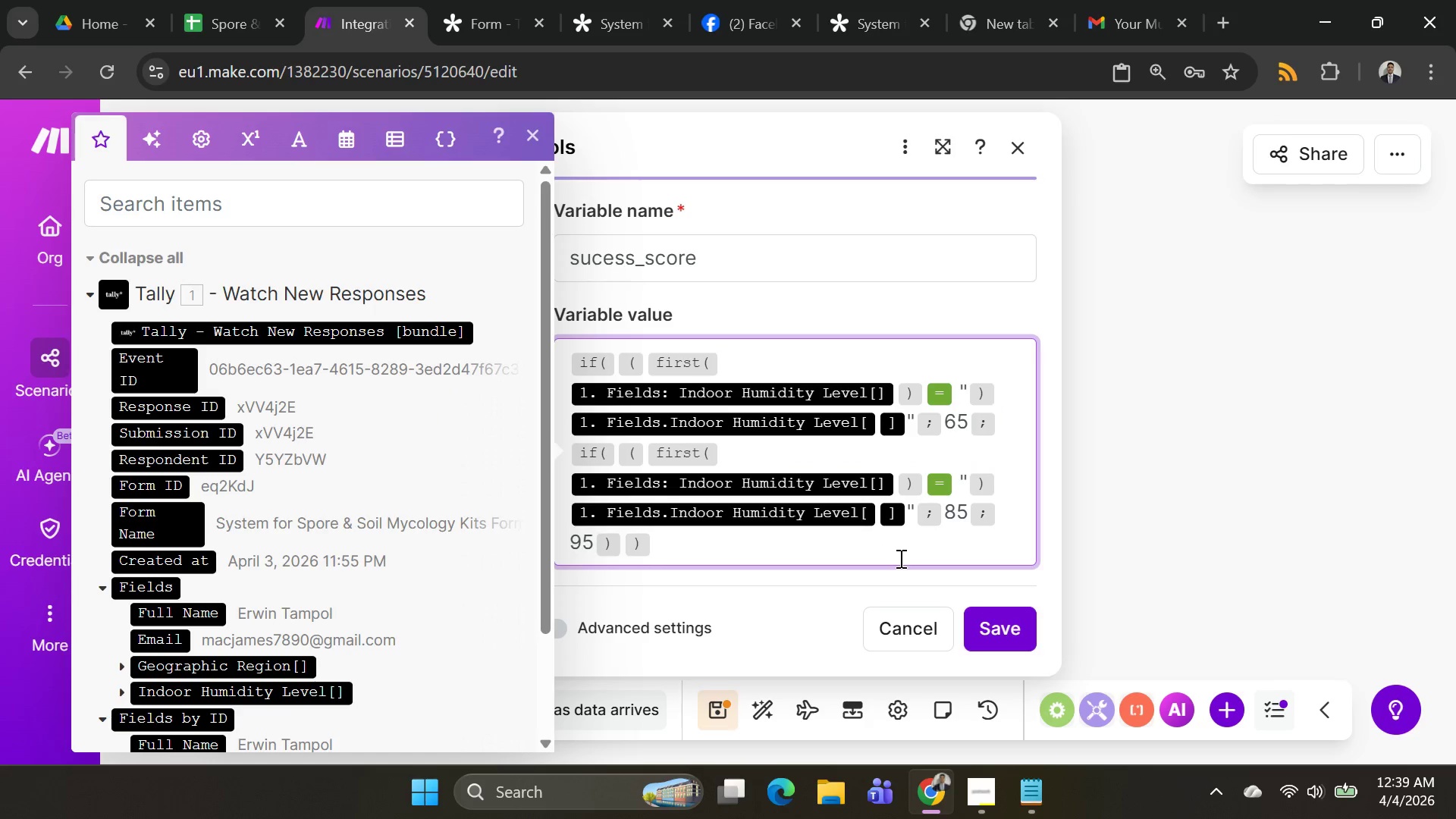 
left_click([899, 558])
 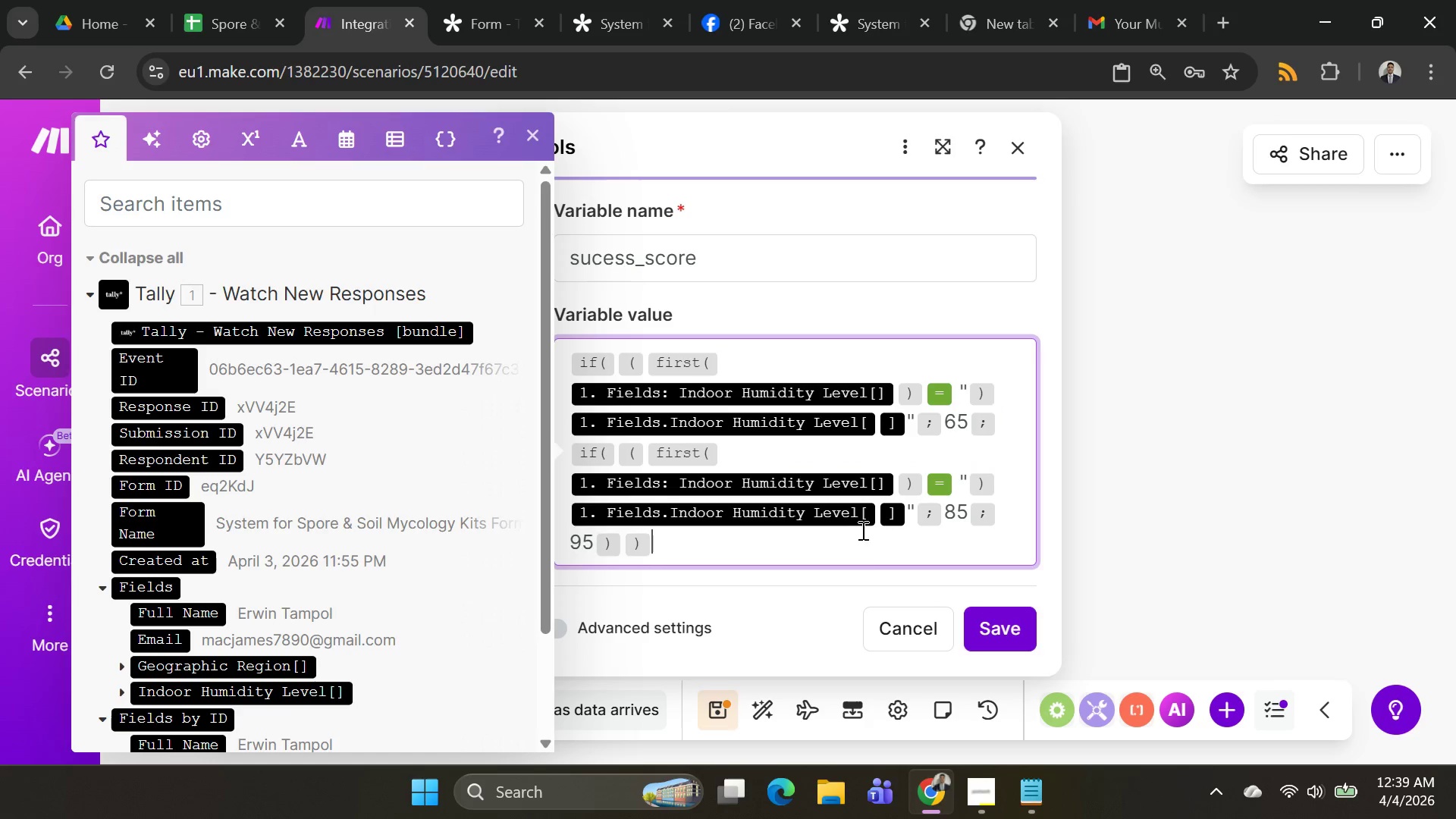 
key(Alt+AltLeft)
 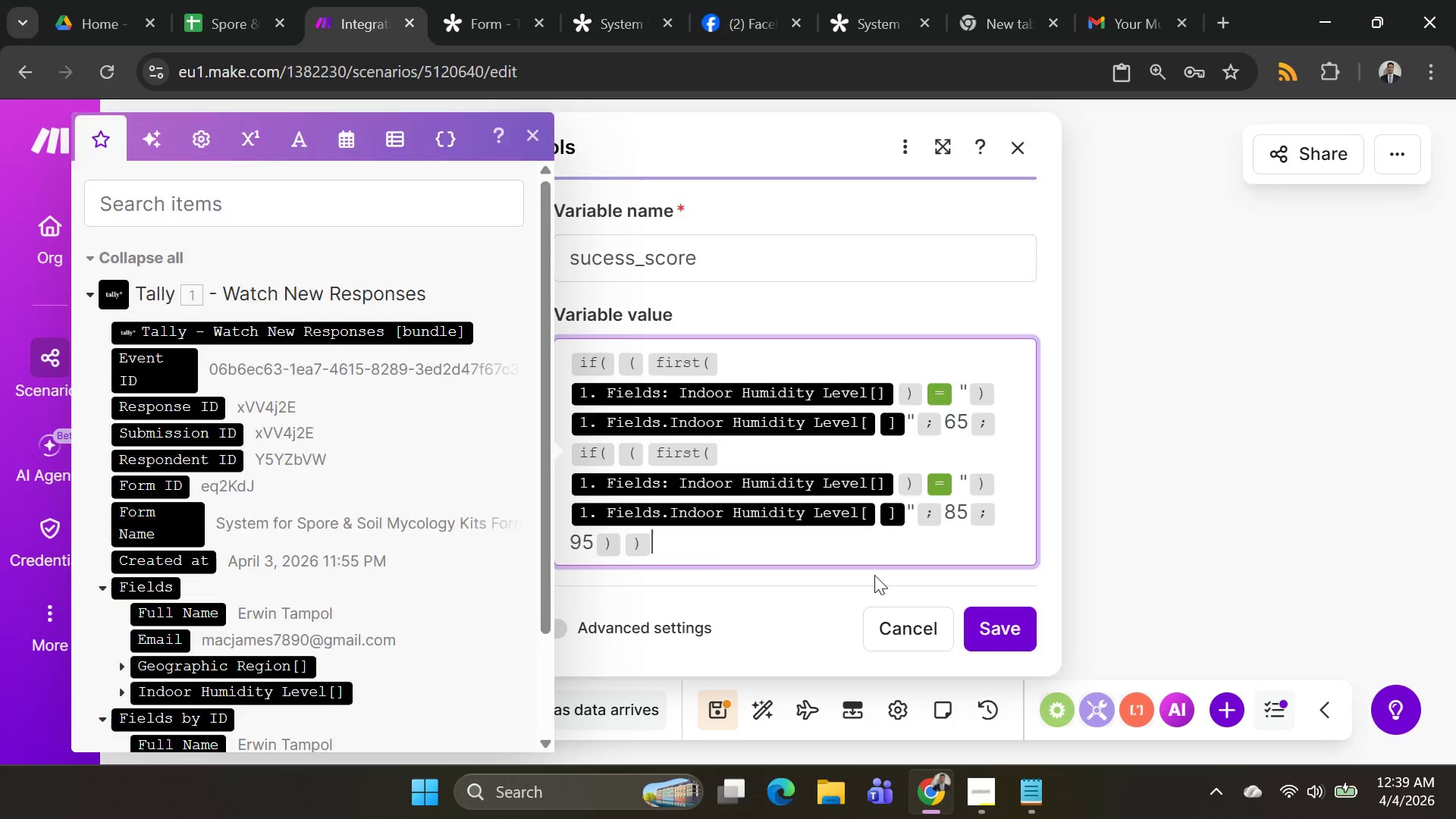 
key(Alt+Tab)
 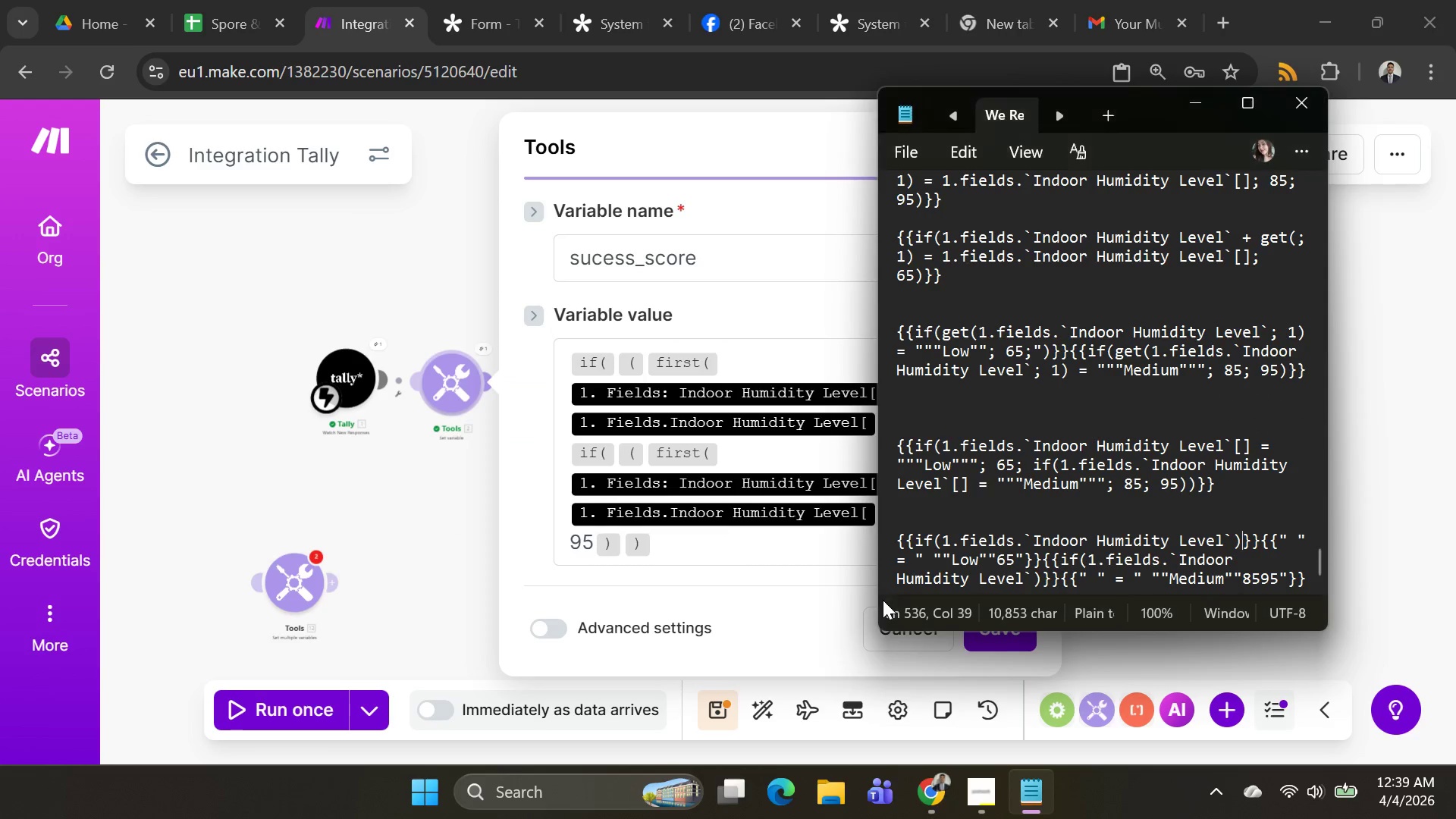 
key(Alt+AltLeft)
 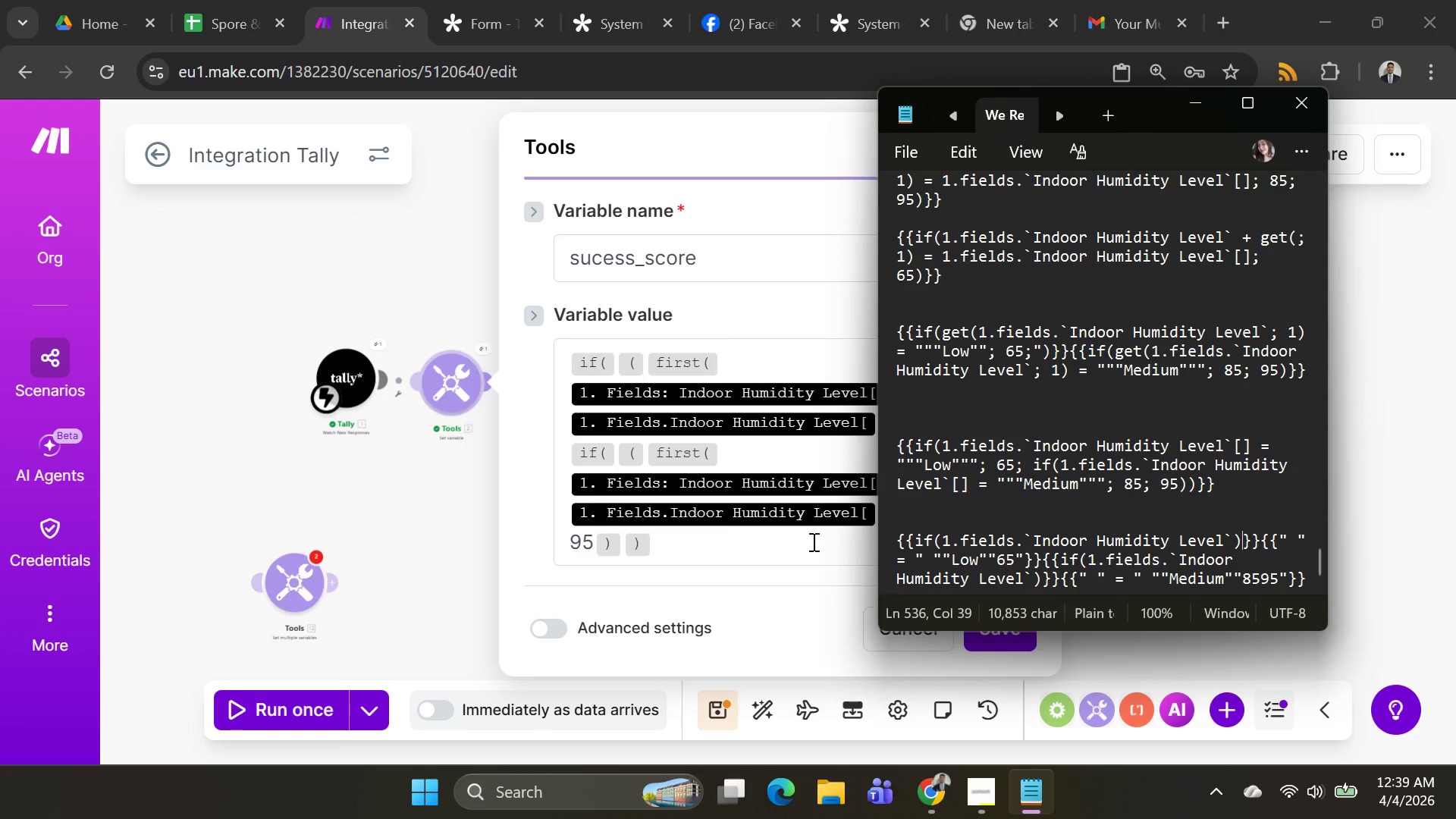 
key(Alt+Tab)
 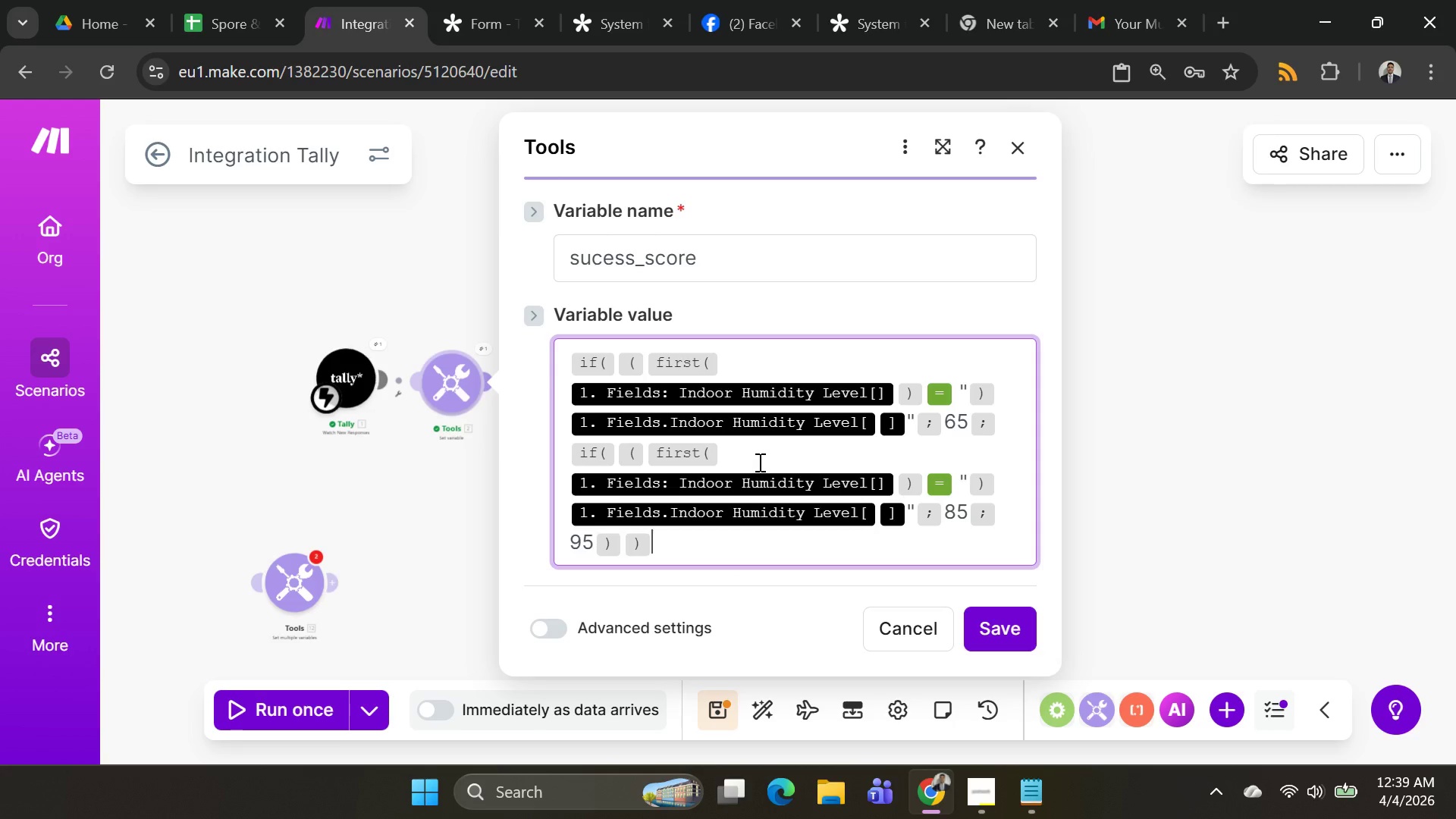 
left_click([758, 462])
 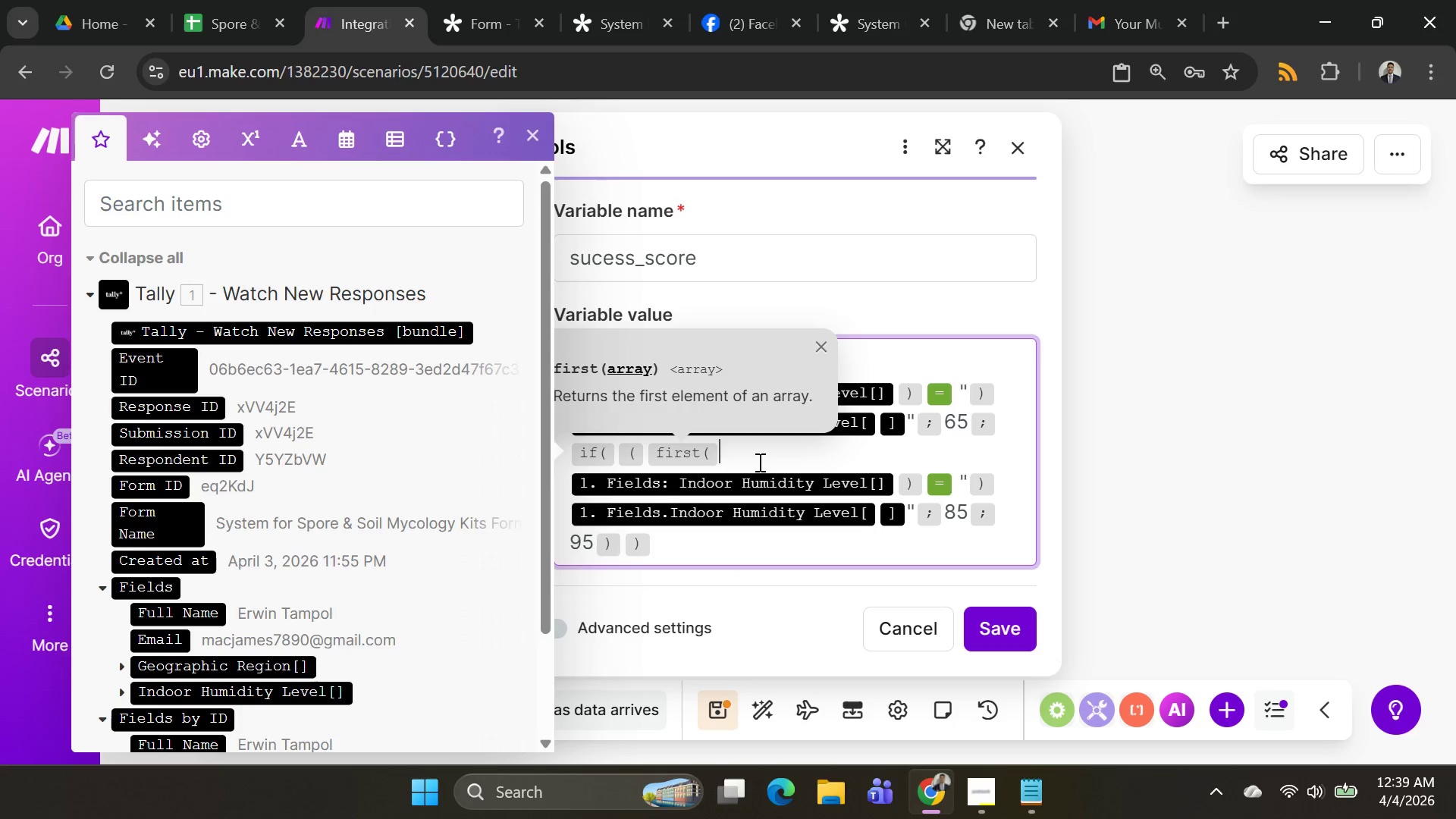 
key(Control+A)
 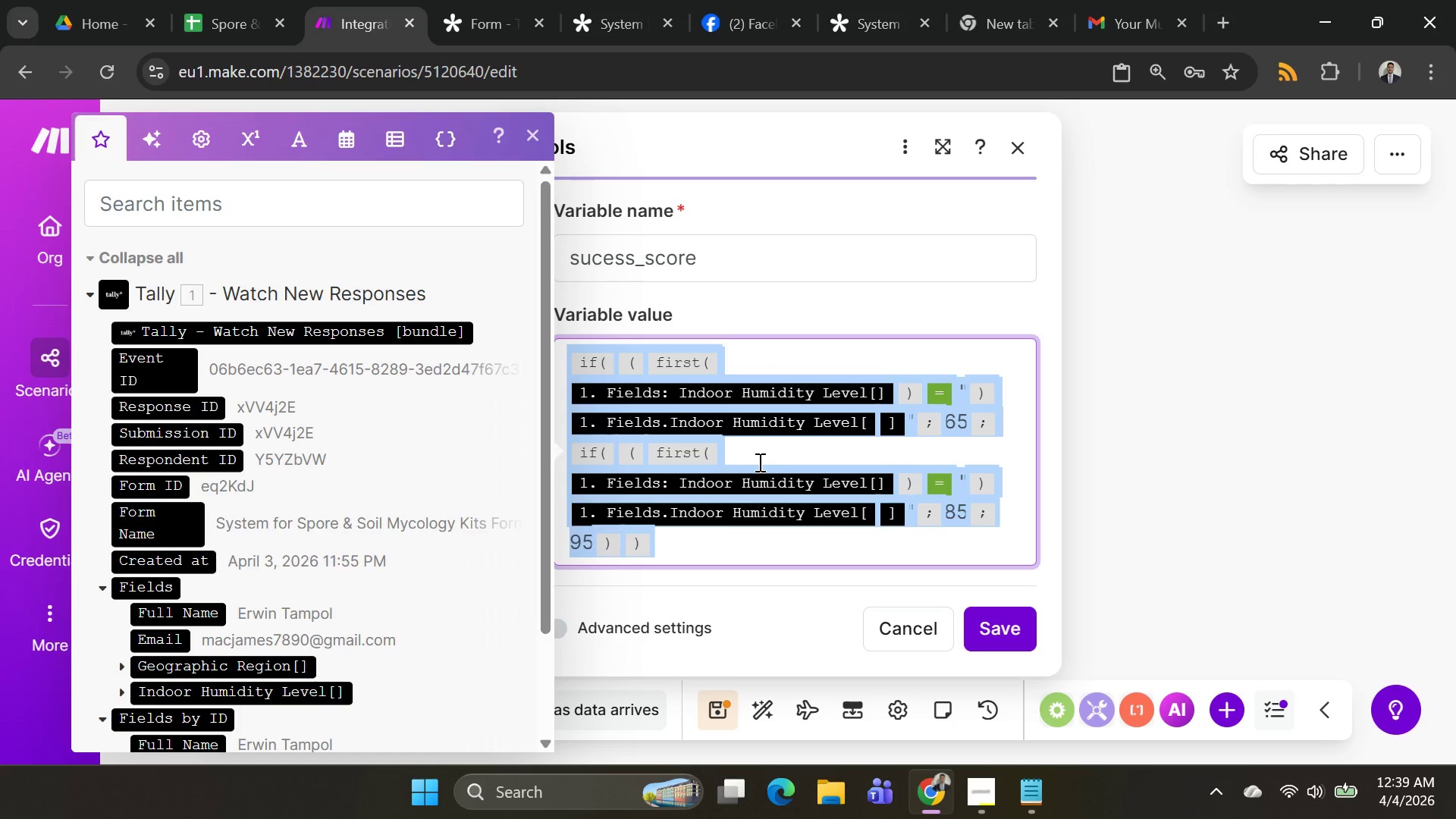 
key(Control+C)
 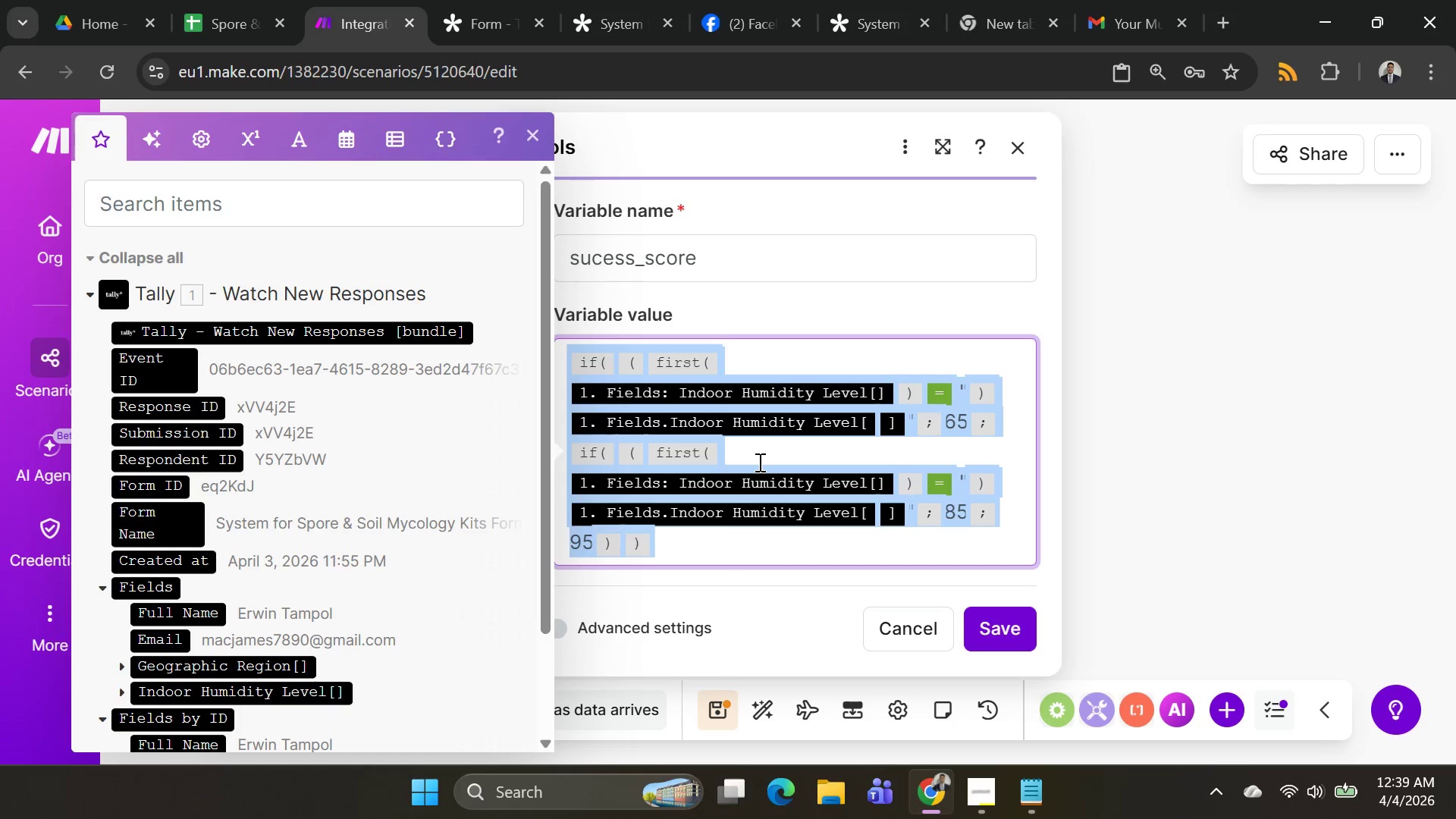 
left_click([758, 462])
 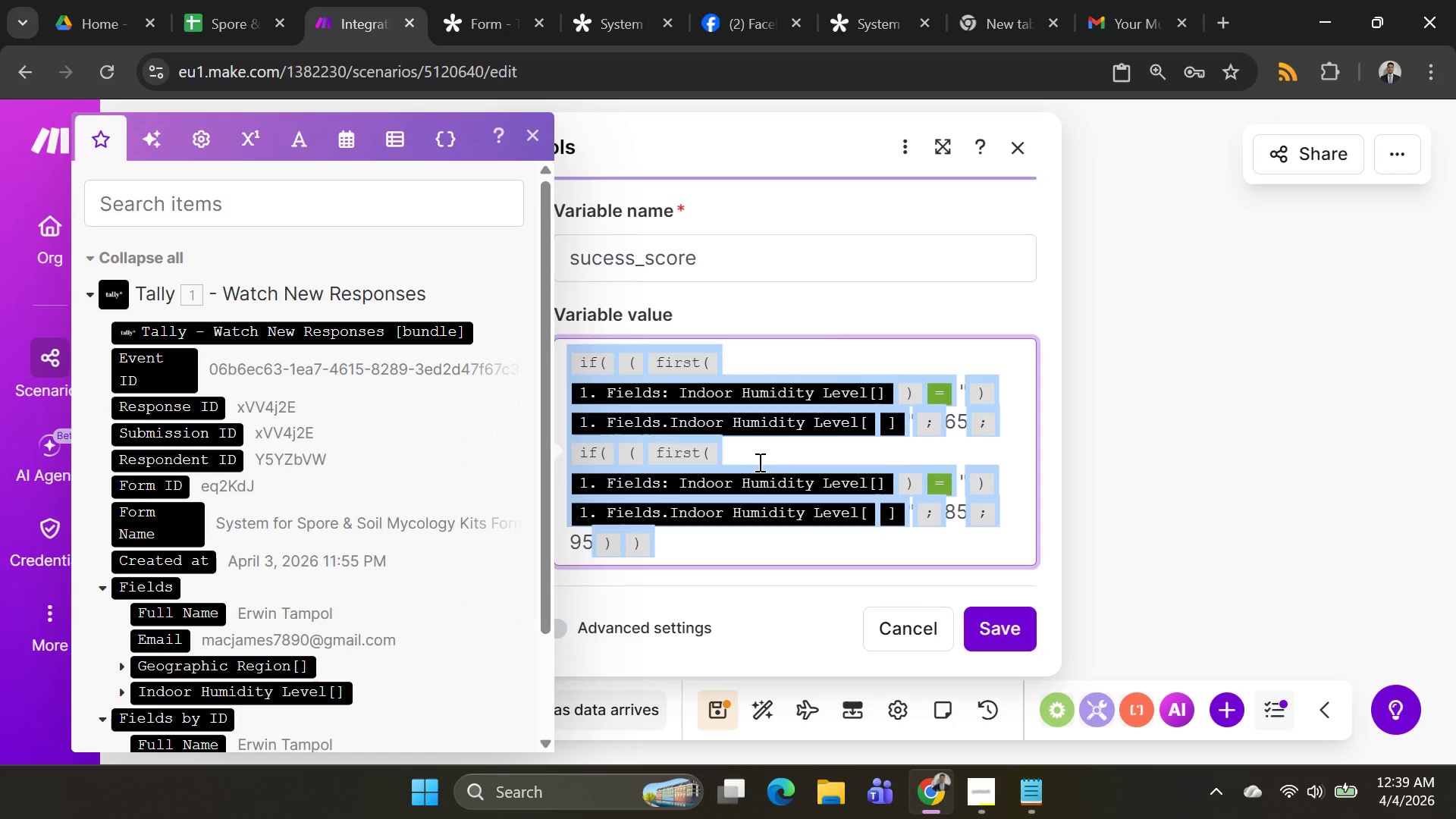 
key(Control+C)
 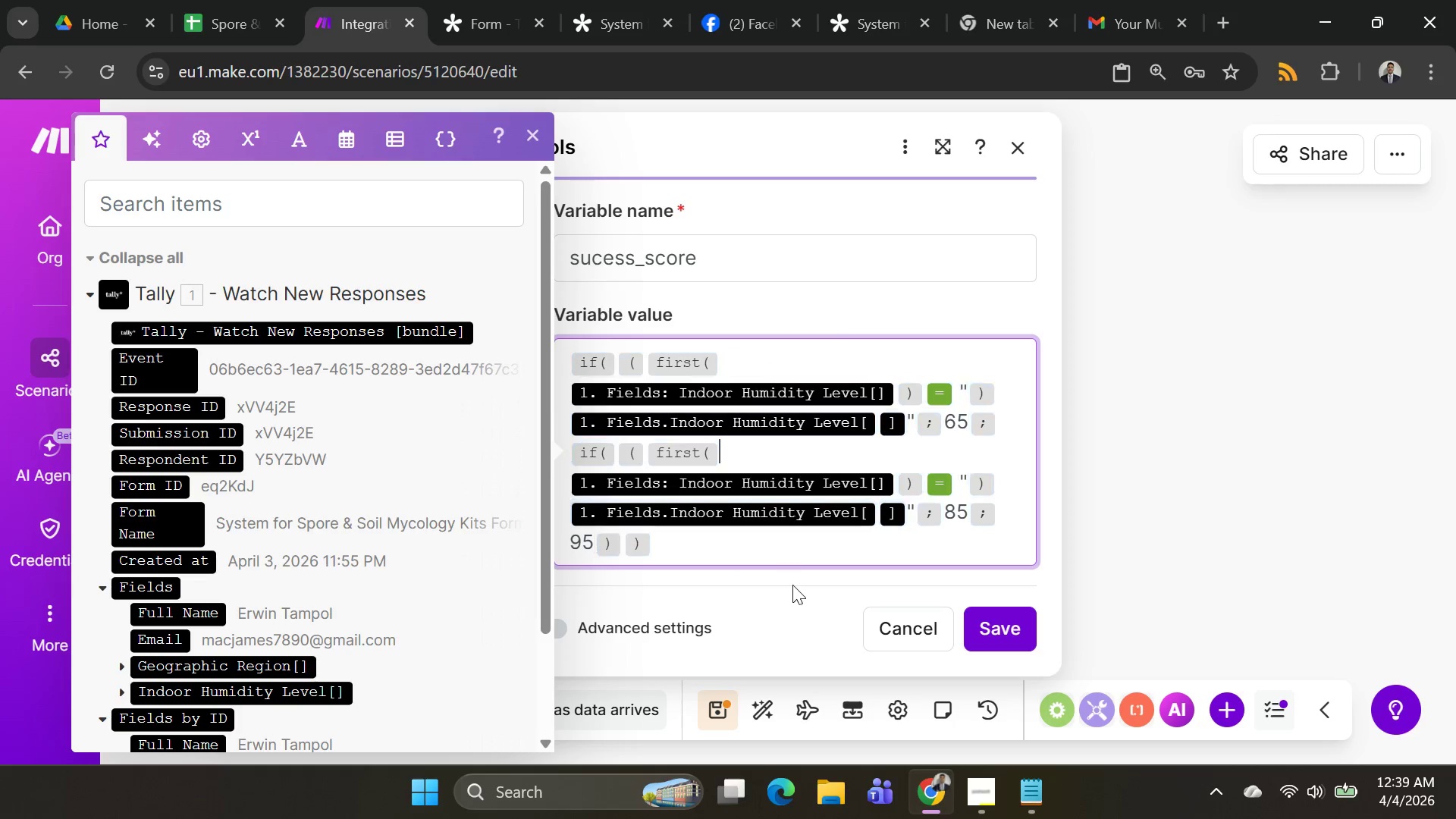 
key(Alt+AltLeft)
 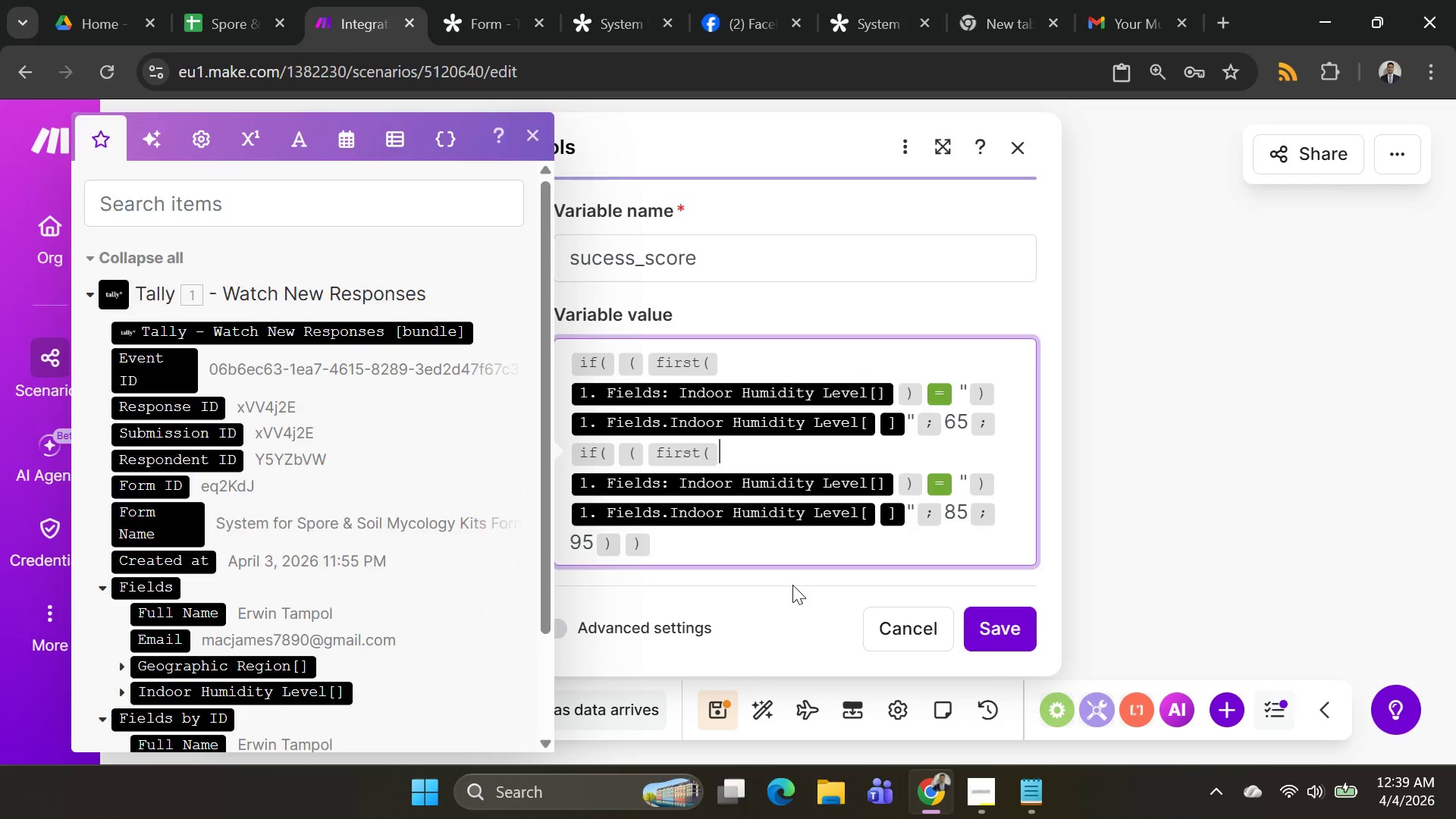 
key(Alt+Tab)
 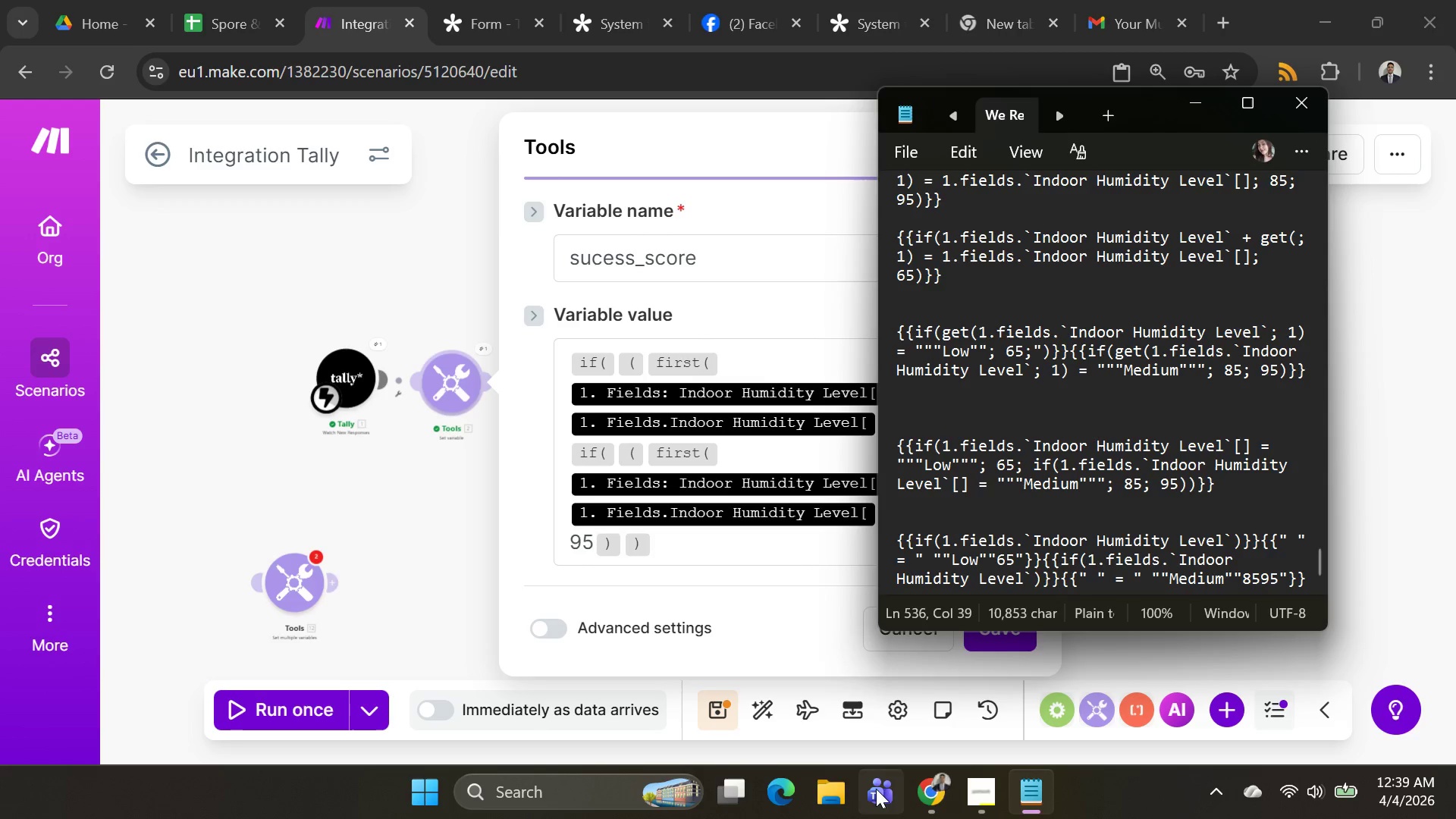 
wait(5.19)
 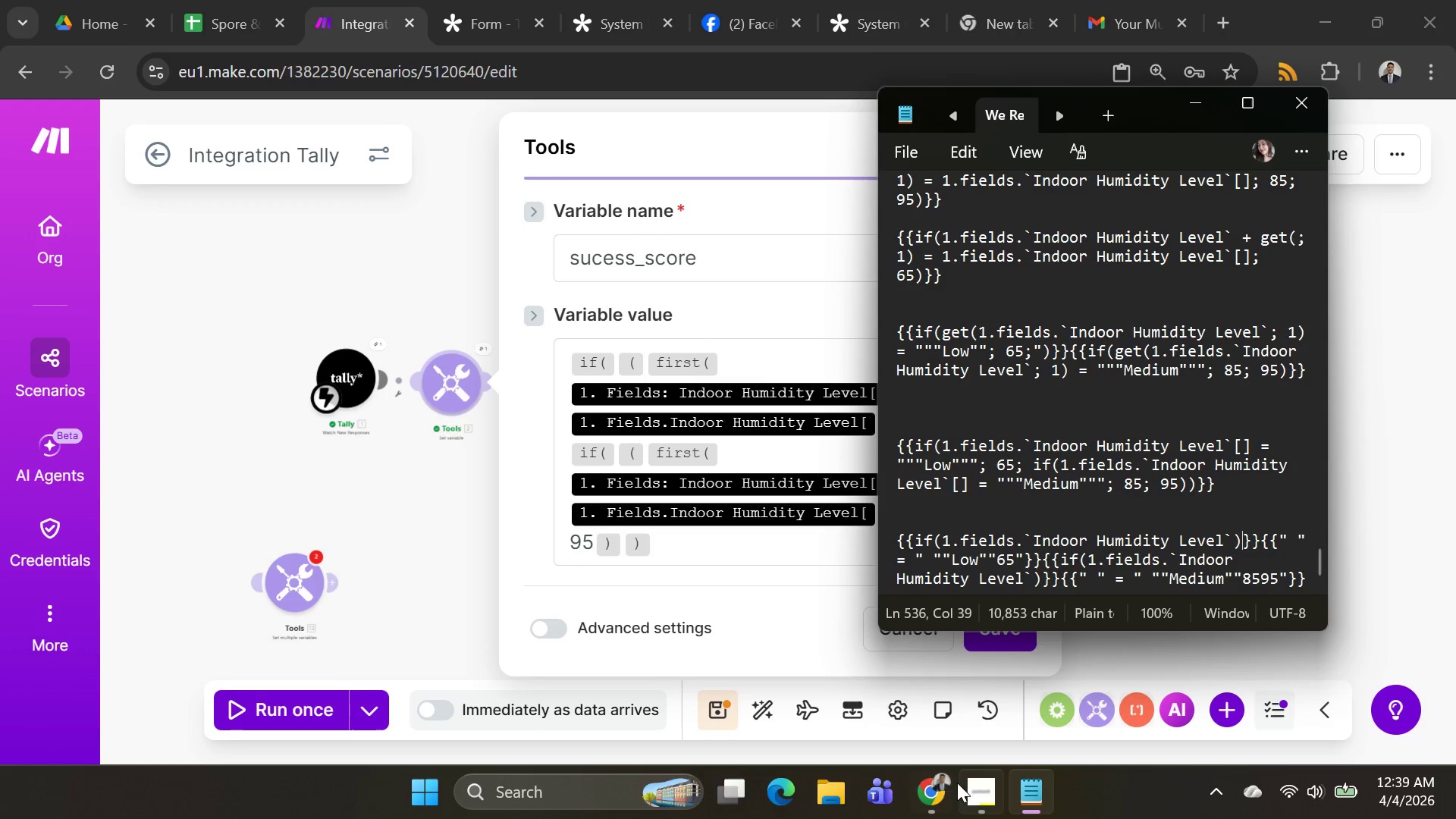 
left_click([1017, 792])
 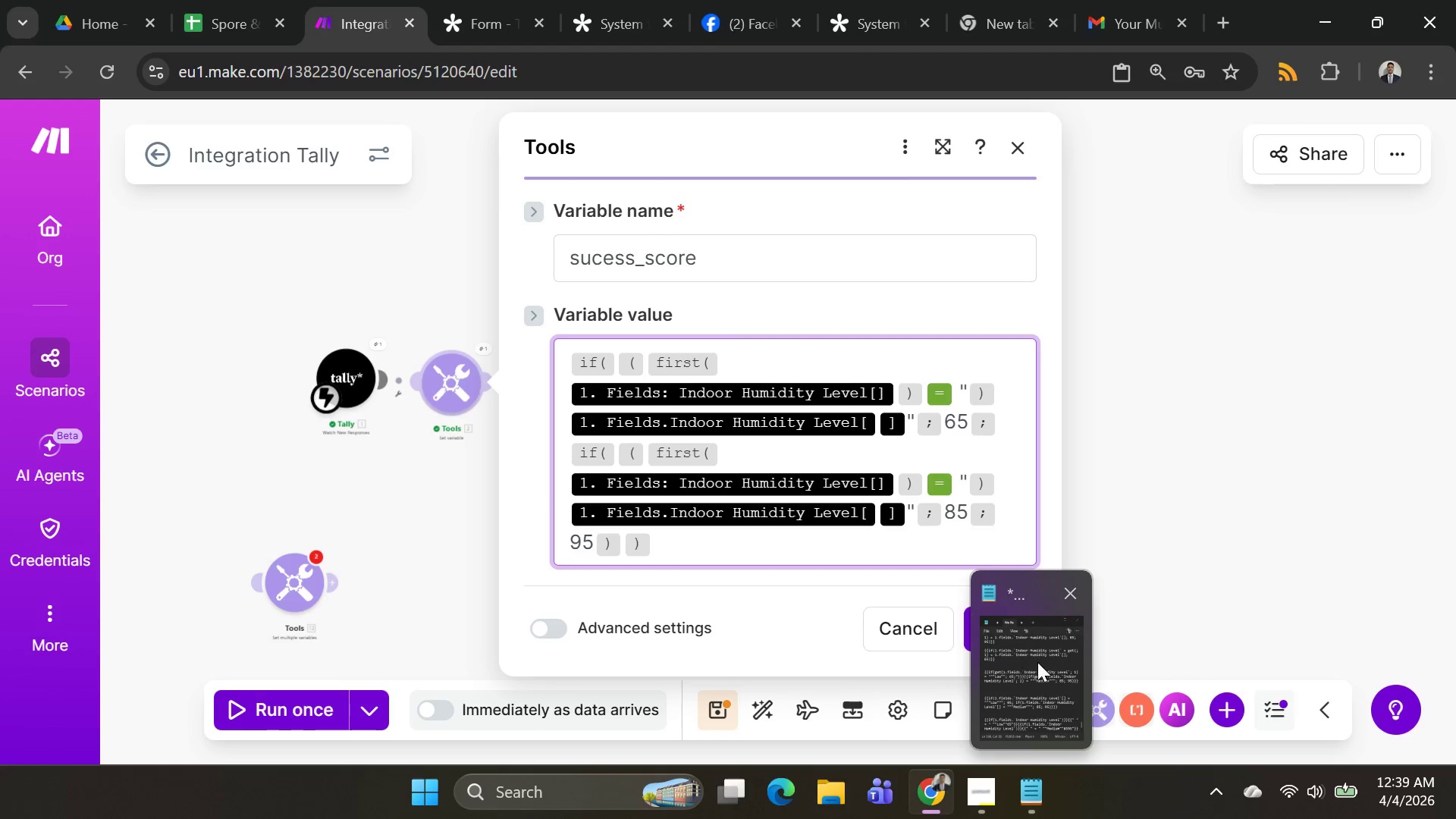 
left_click([1038, 662])
 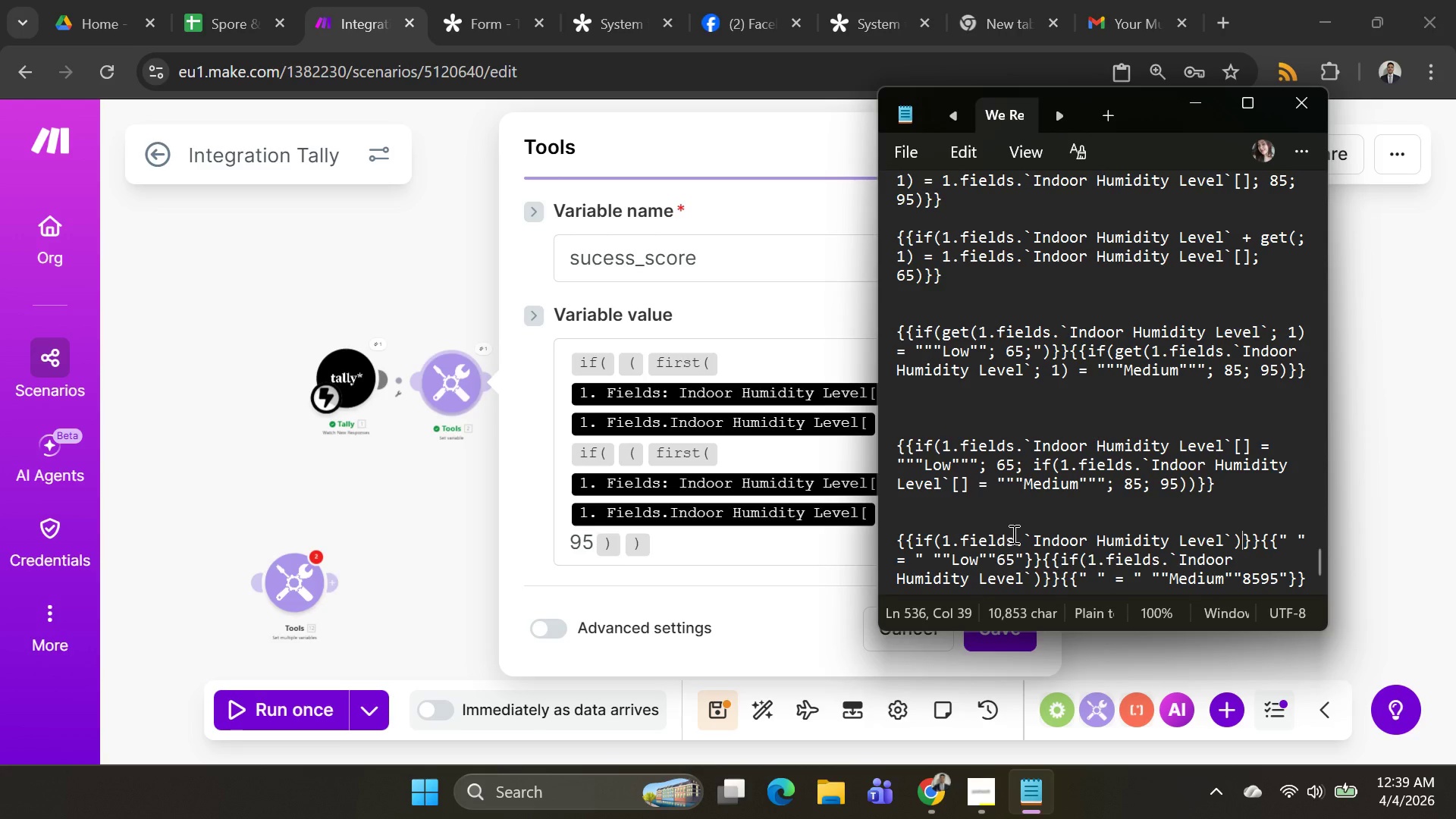 
scroll: coordinate [1052, 563], scroll_direction: down, amount: 8.0
 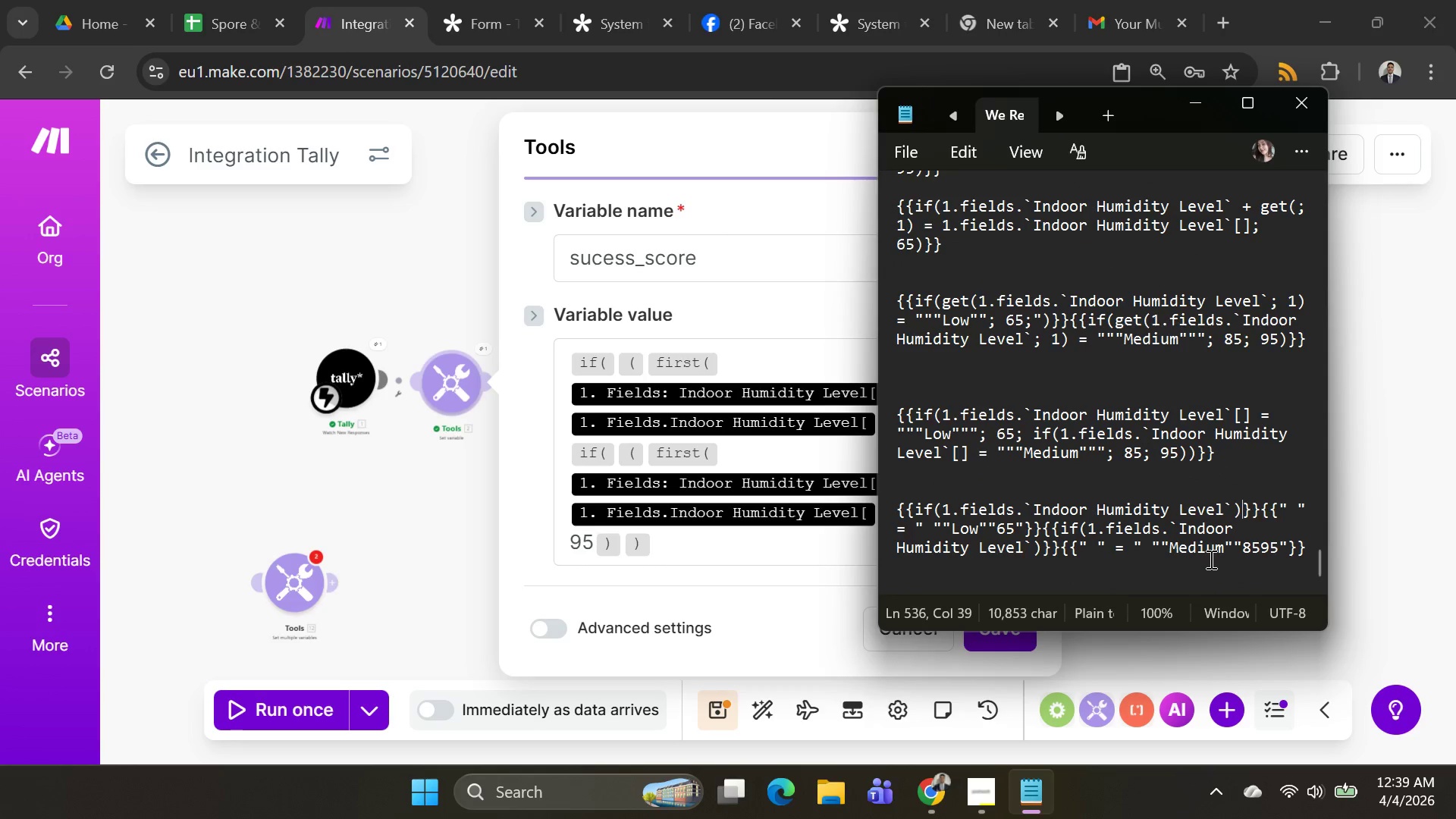 
key(Shift+Enter)
 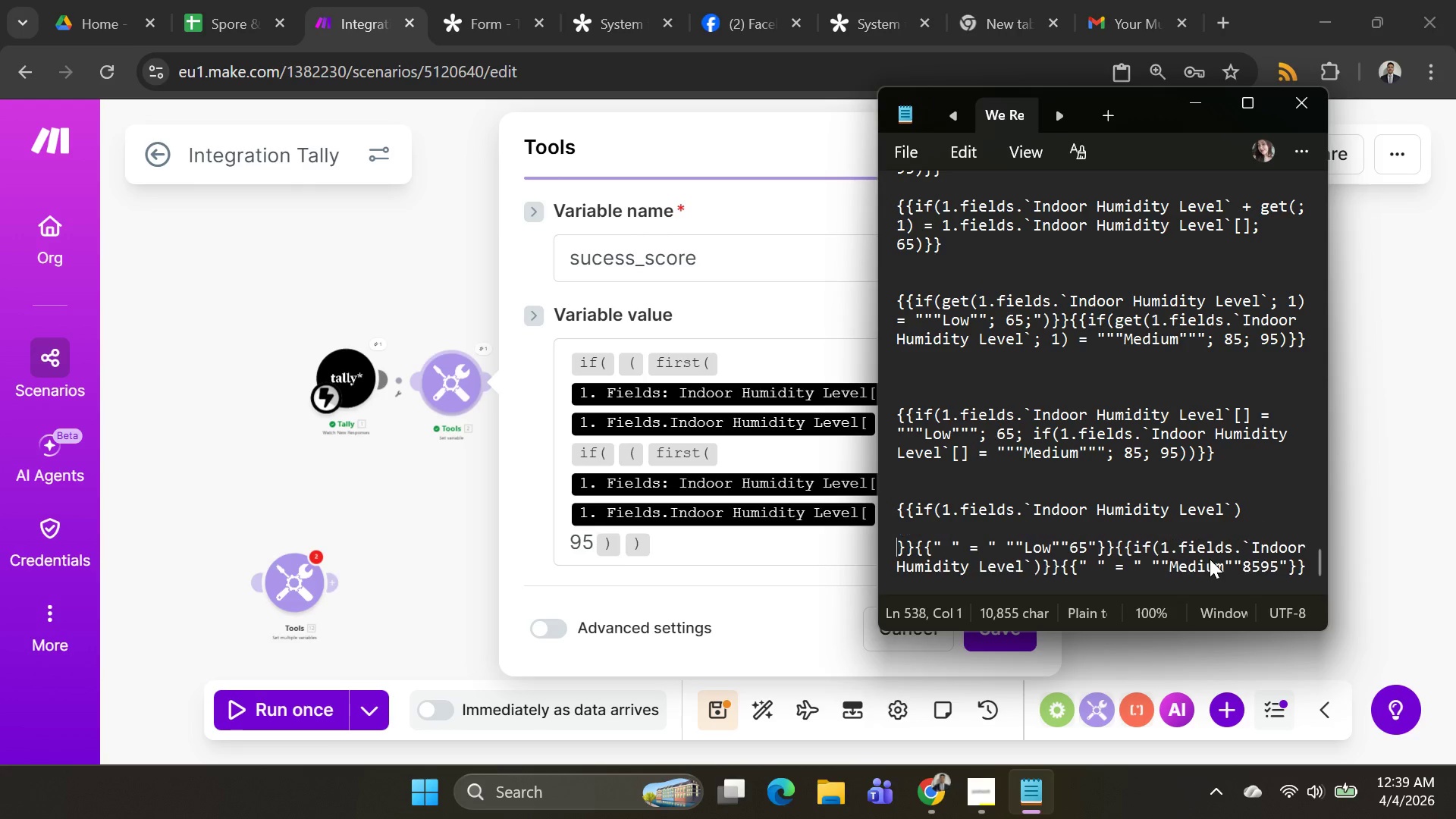 
key(Shift+Enter)
 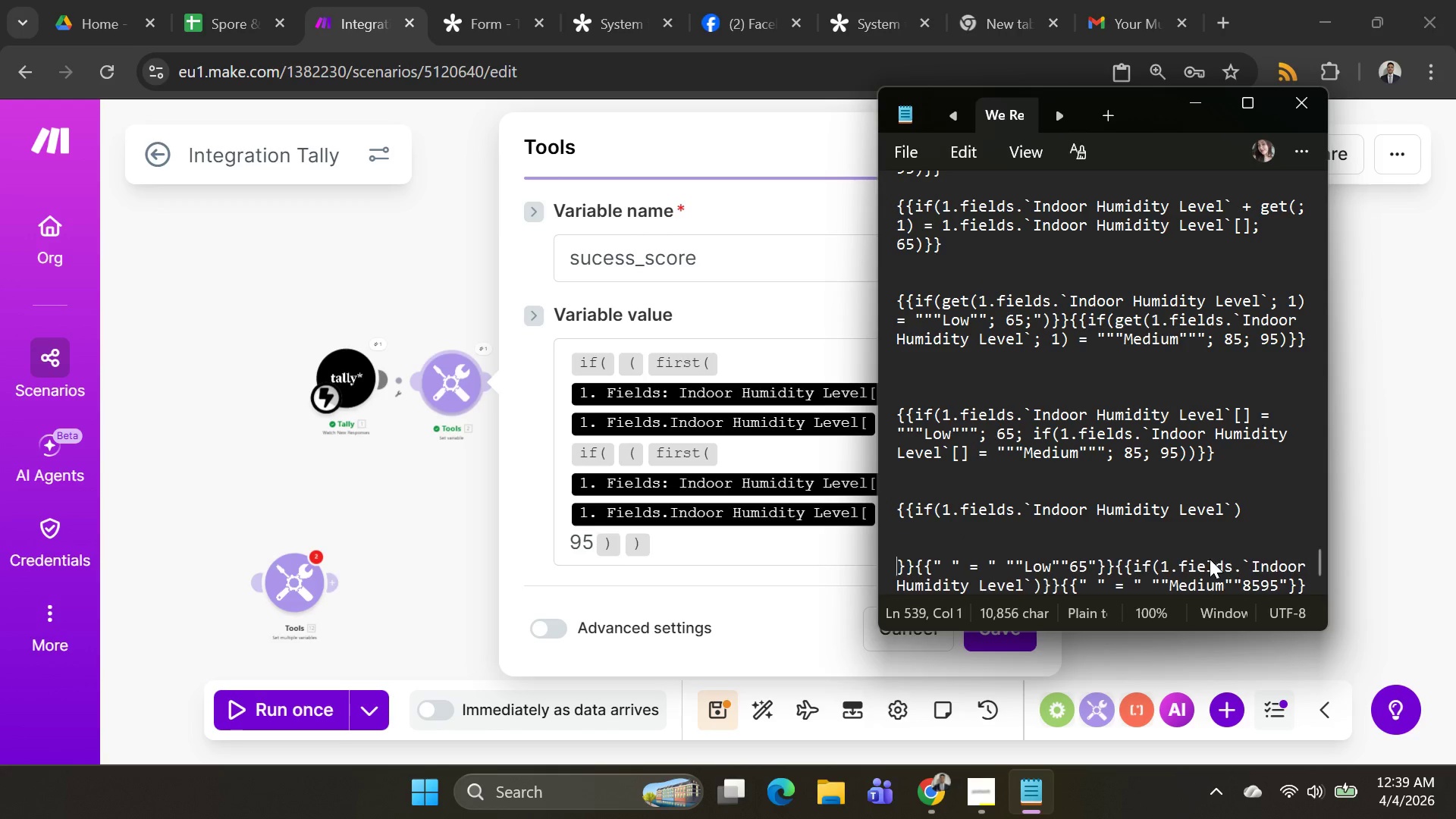 
key(Shift+Enter)
 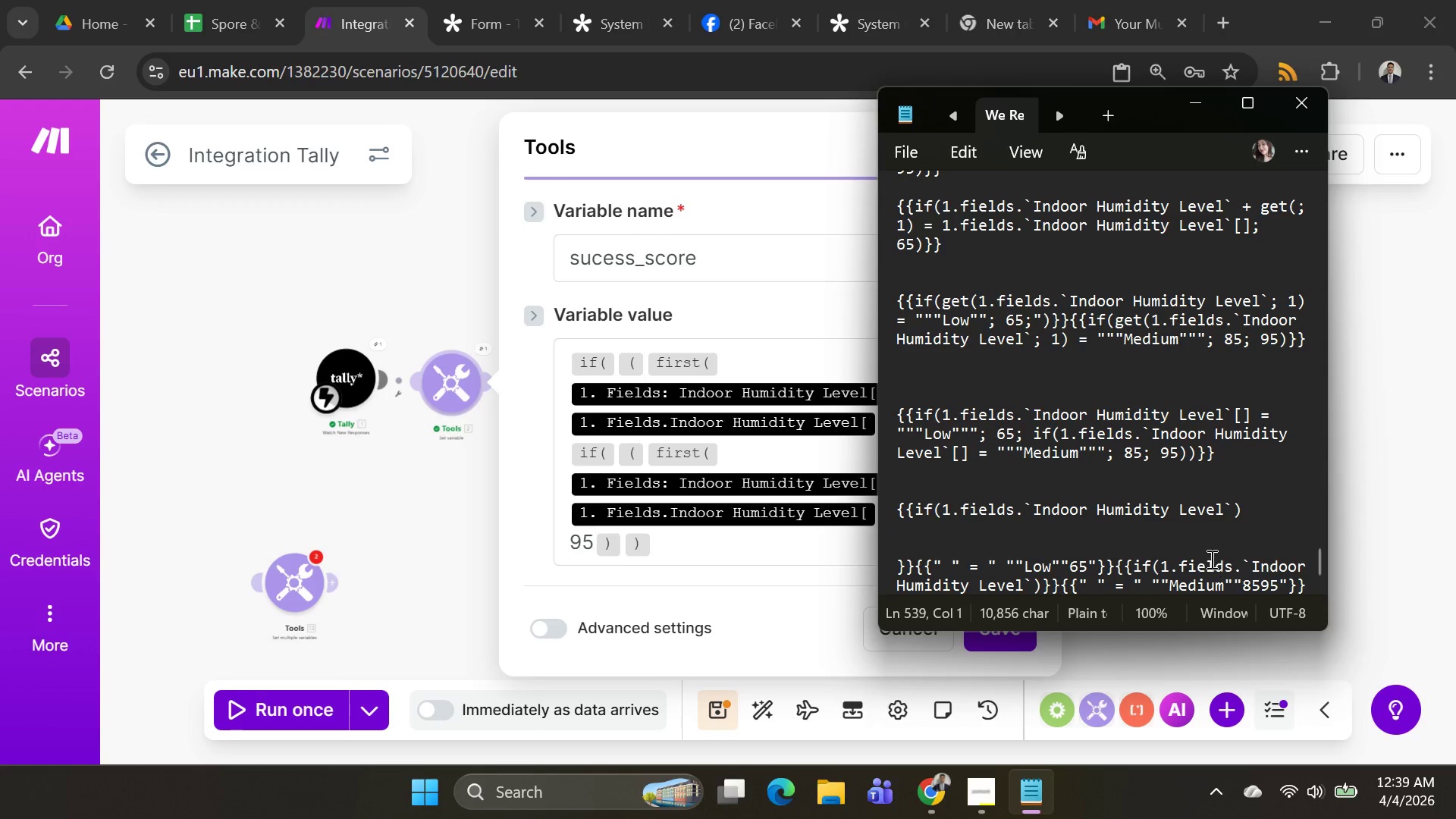 
key(Control+Shift+Z)
 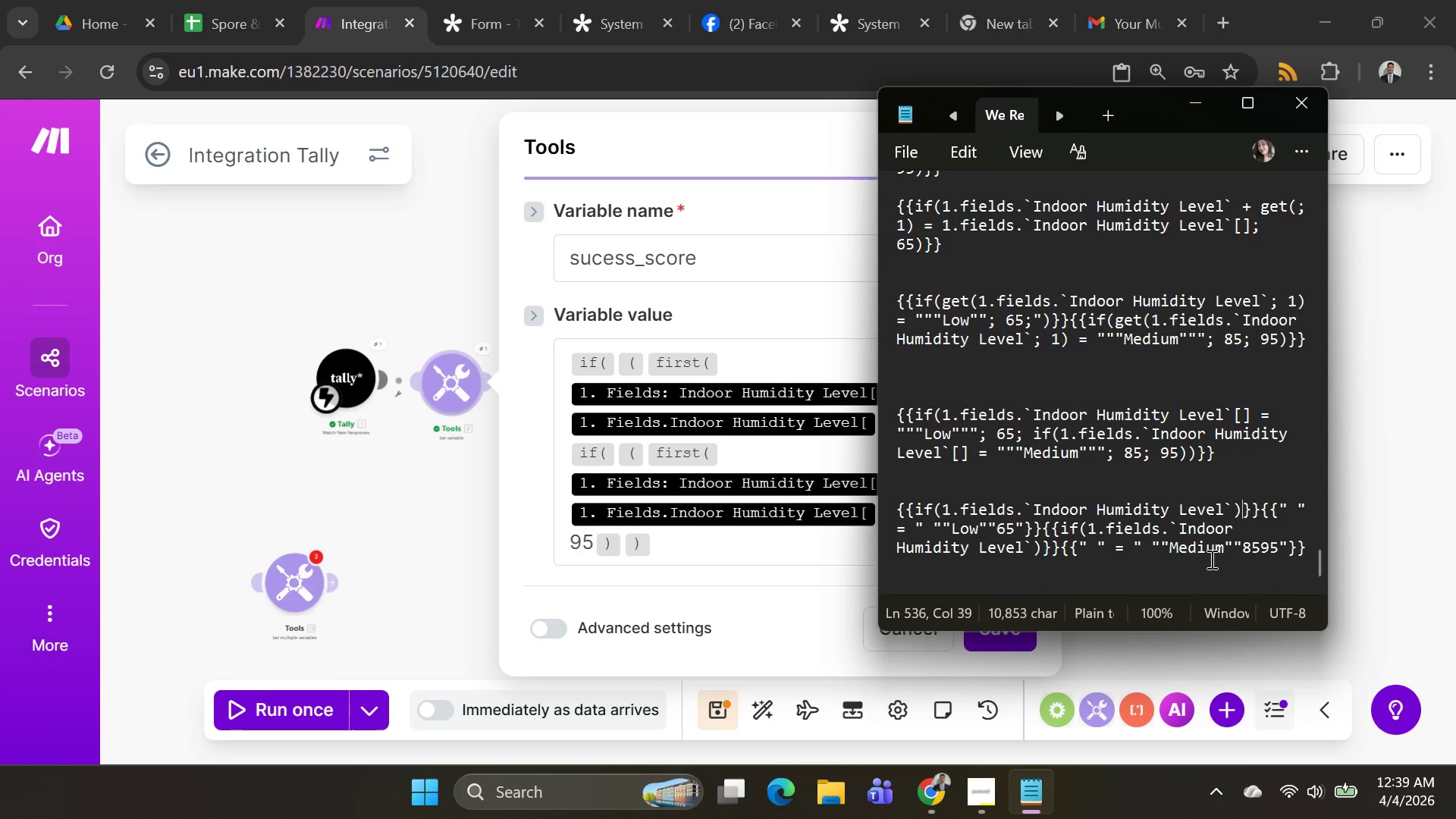 
key(ArrowDown)
 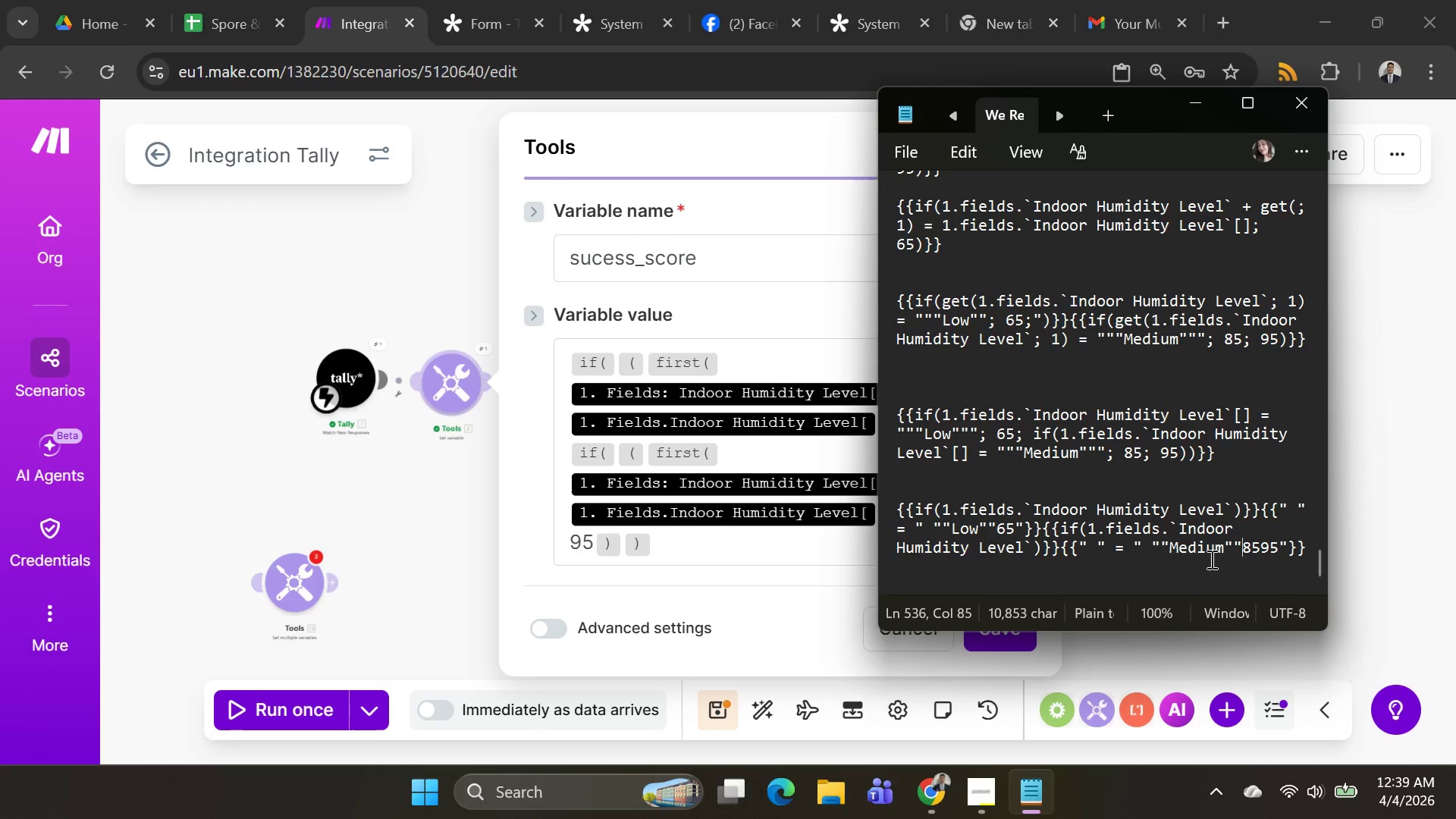 
key(ArrowDown)
 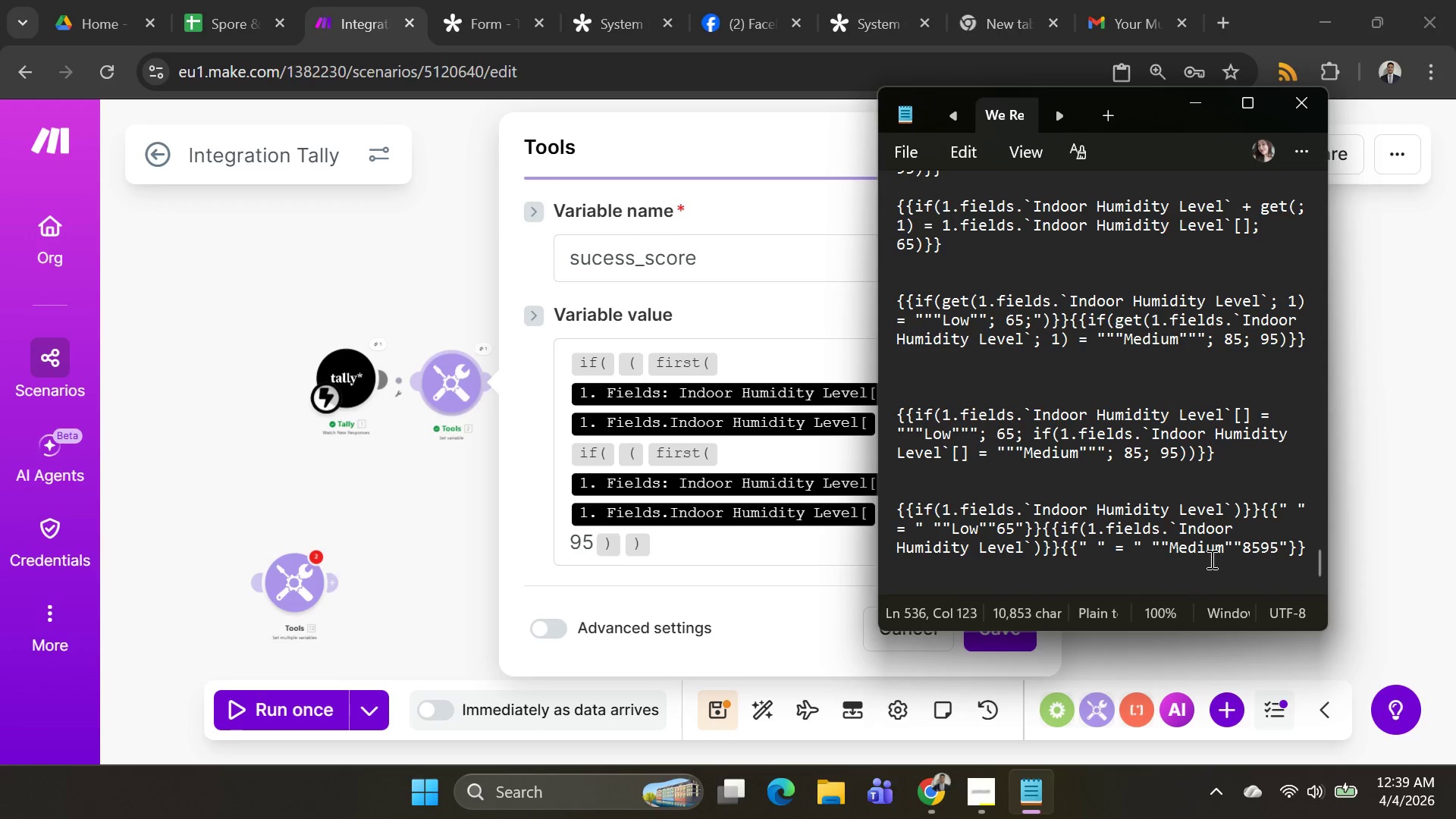 
key(ArrowDown)
 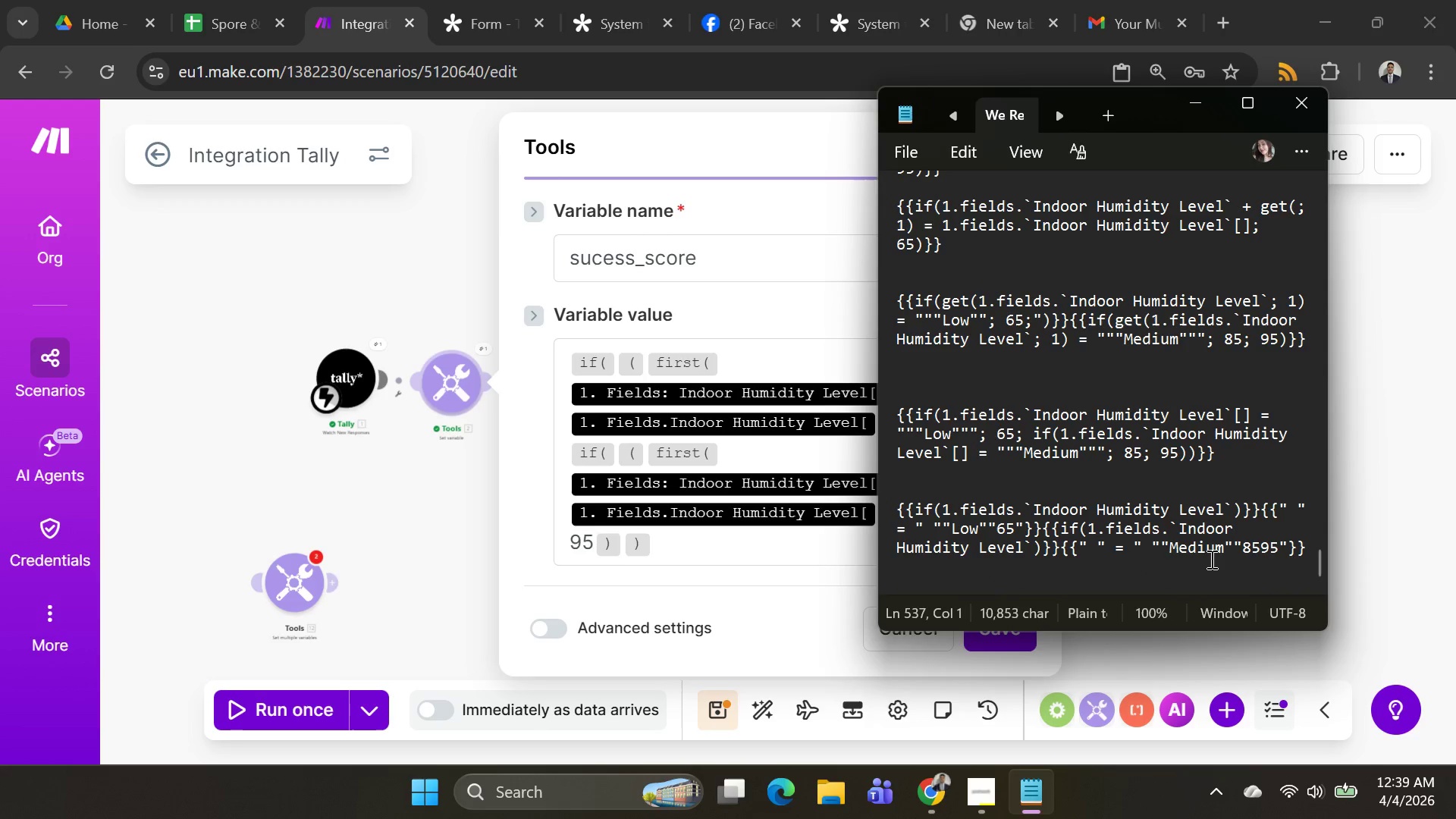 
key(ArrowDown)
 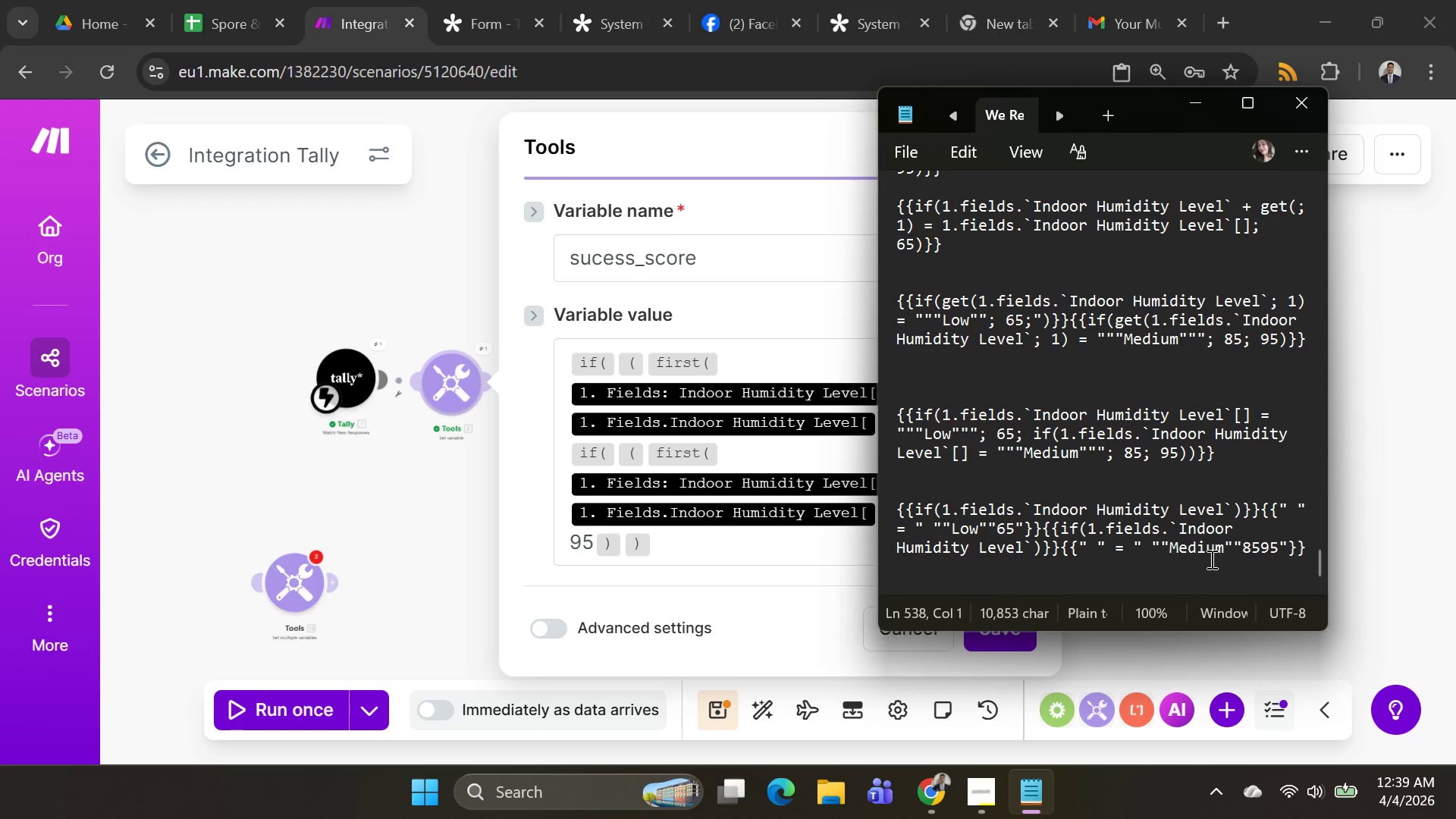 
key(Shift+Enter)
 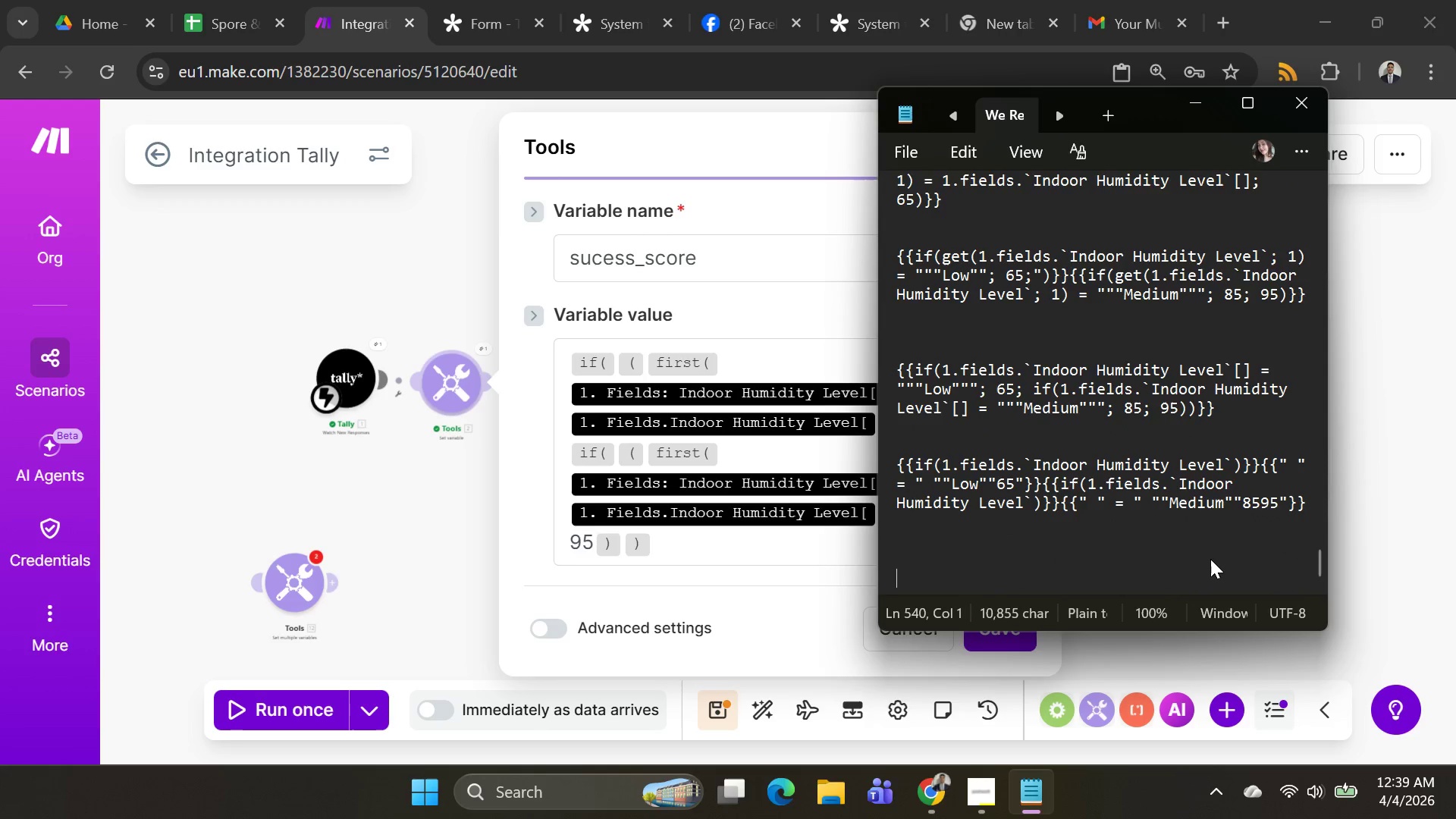 
key(Shift+Enter)
 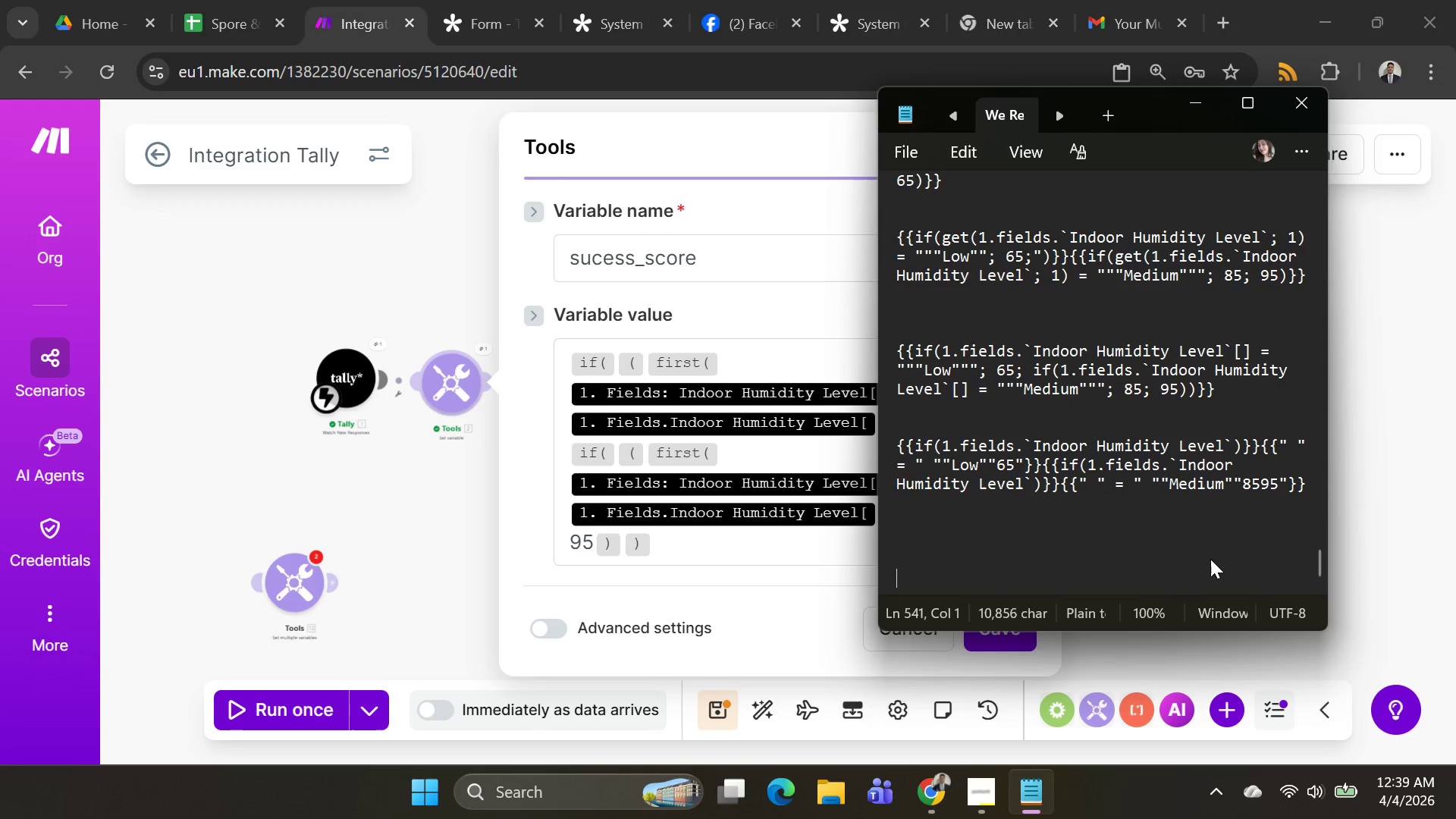 
key(Shift+Enter)
 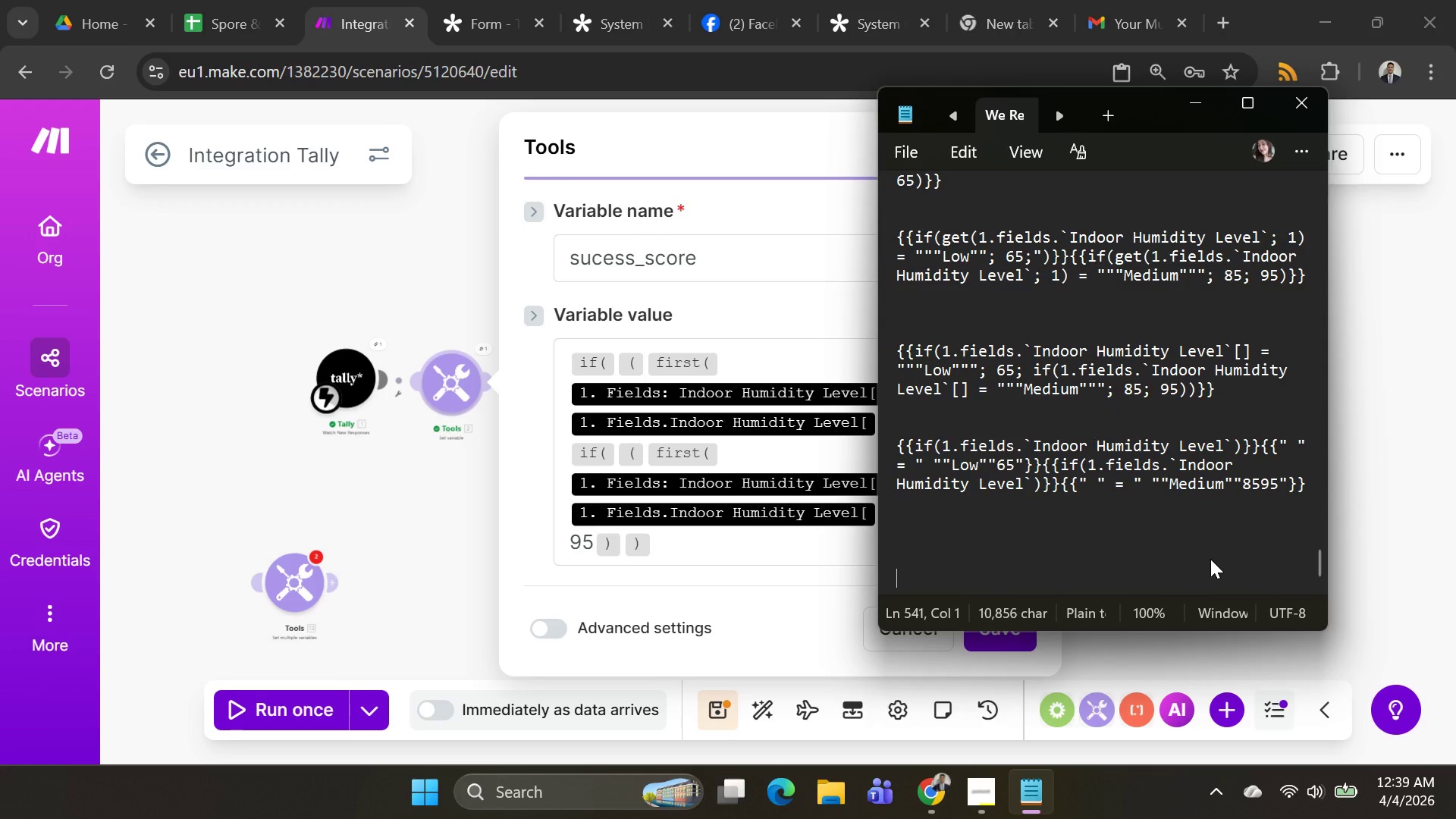 
key(Control+V)
 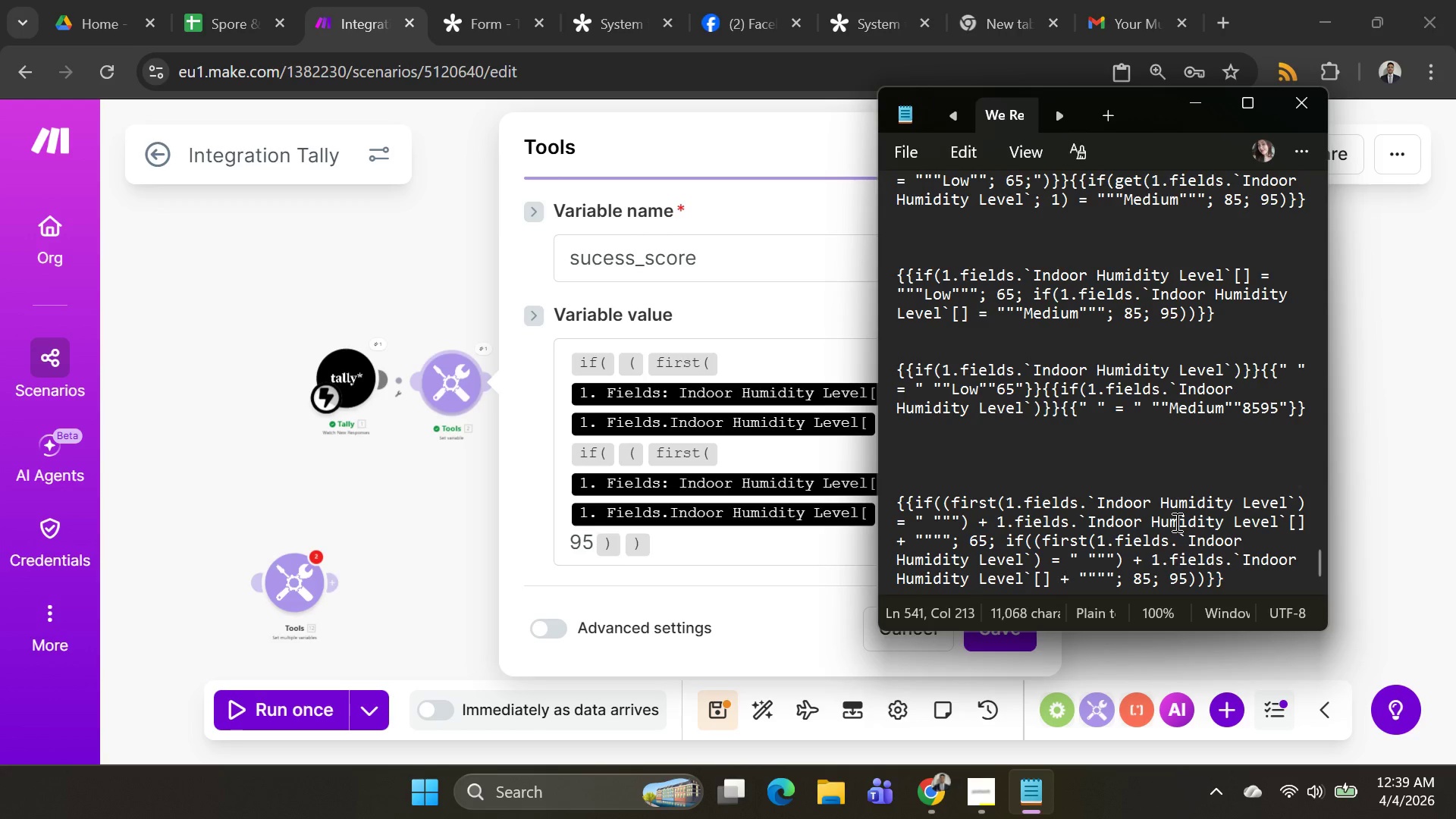 
scroll: coordinate [1144, 432], scroll_direction: down, amount: 3.0
 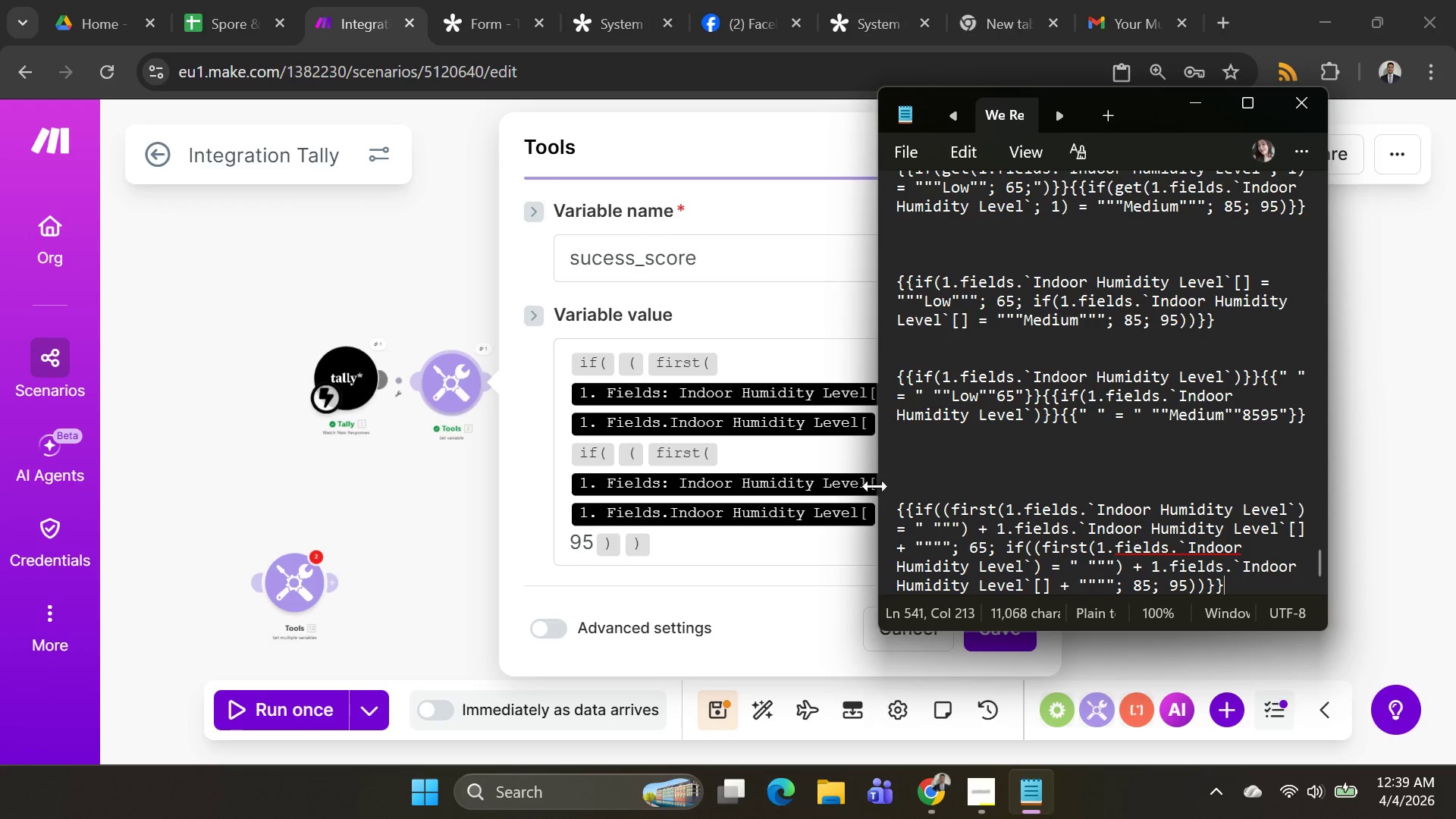 
key(Alt+AltLeft)
 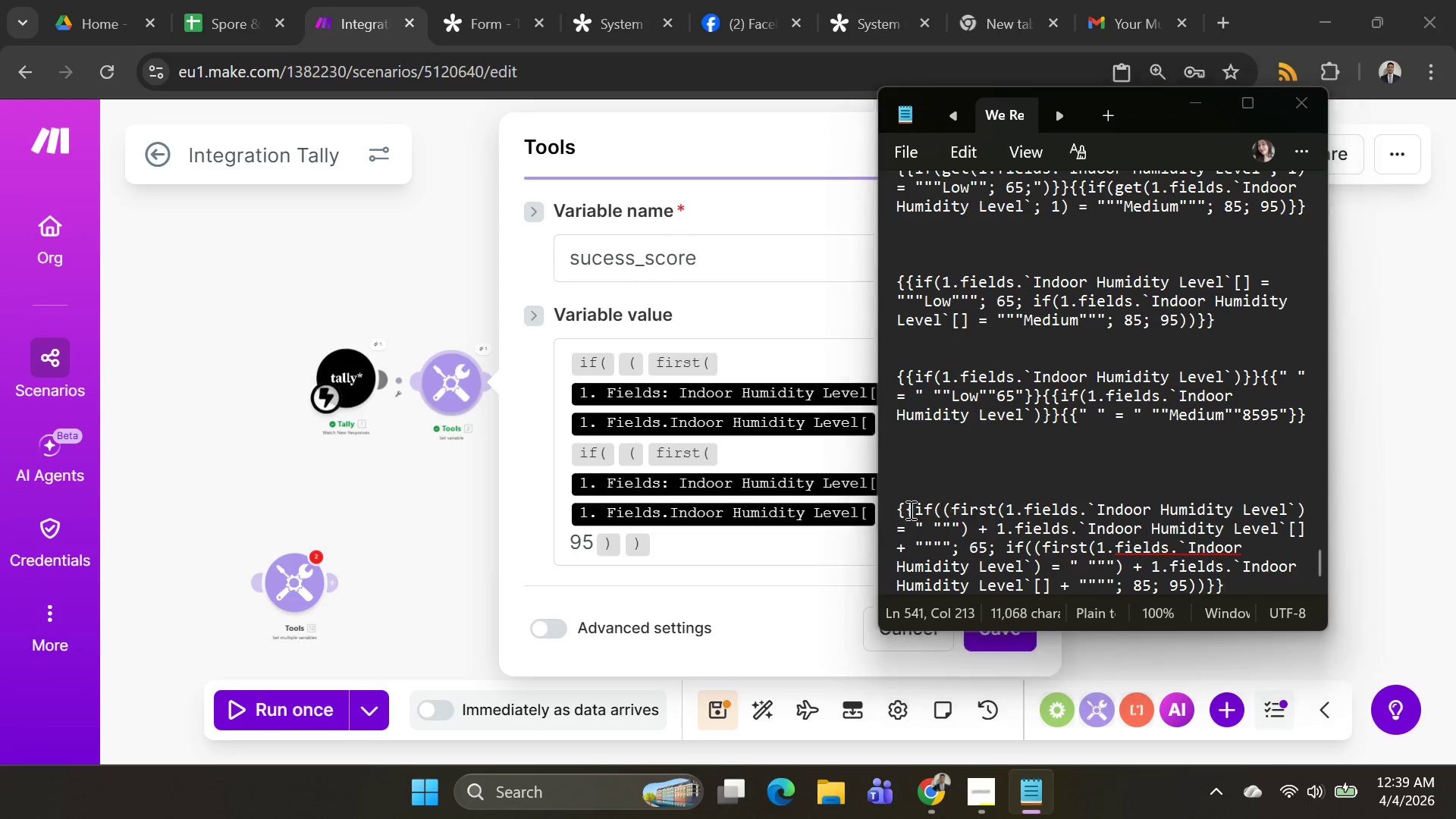 
key(Alt+Tab)
 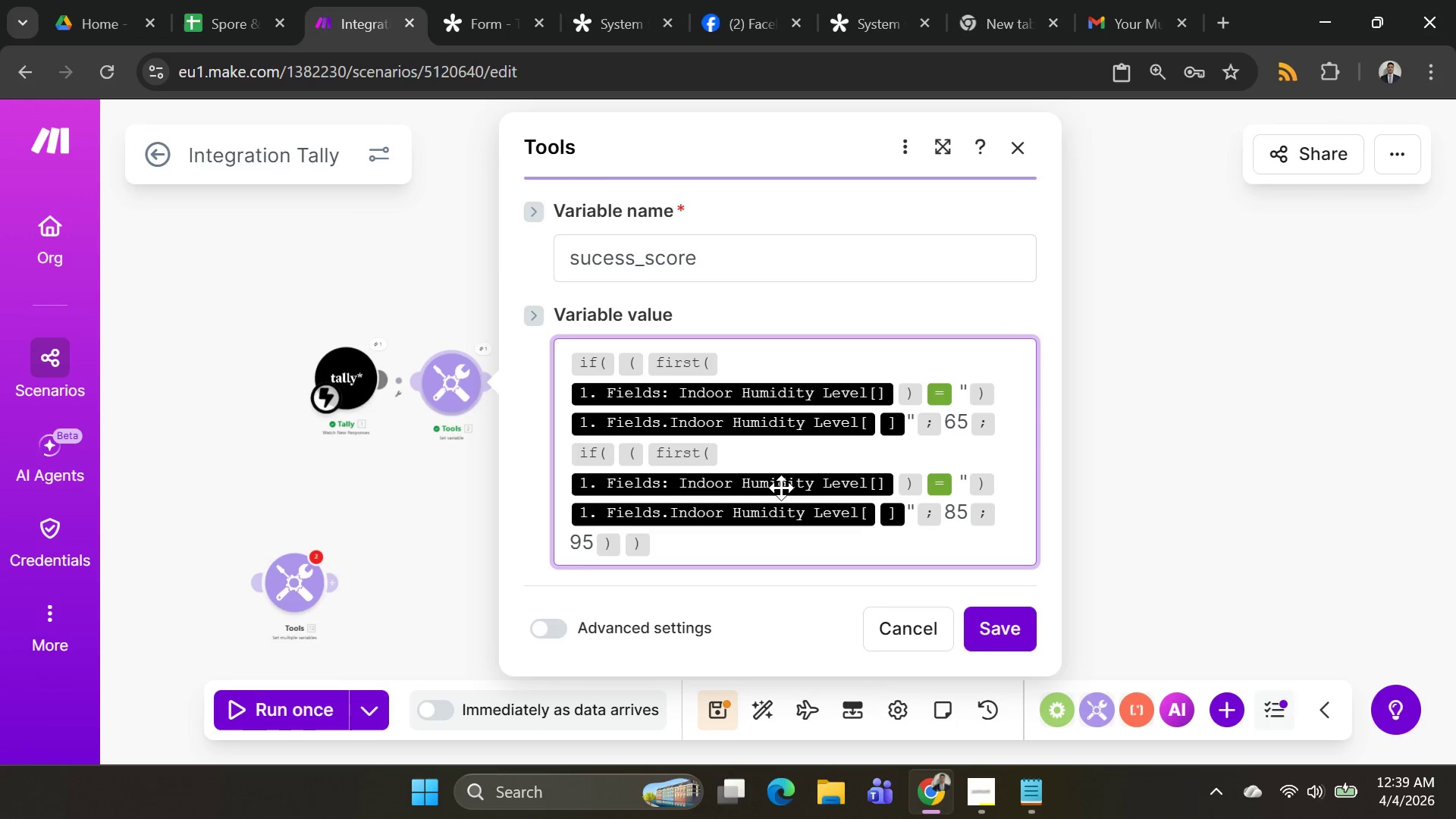 
key(Control+A)
 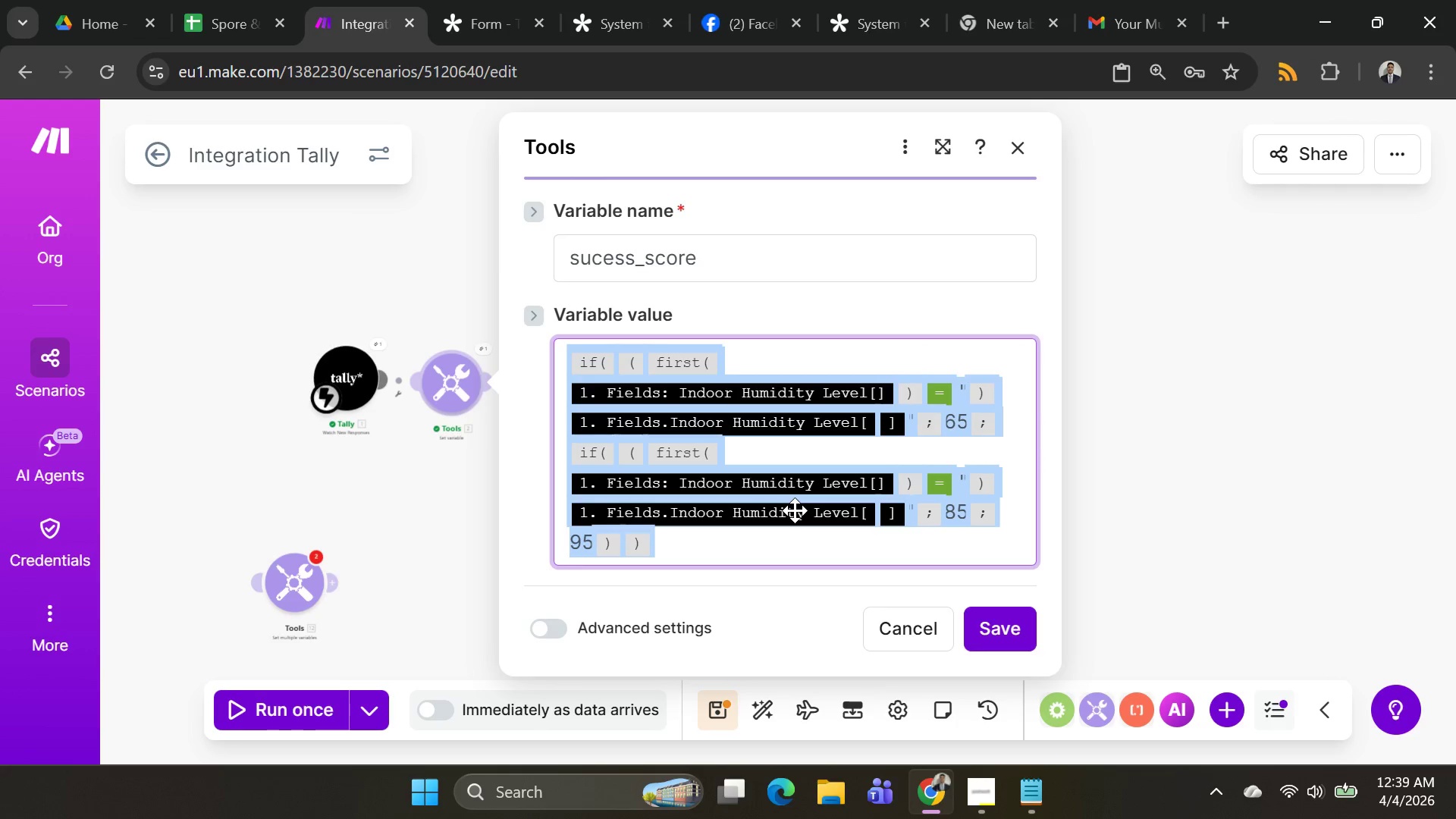 
key(Control+C)
 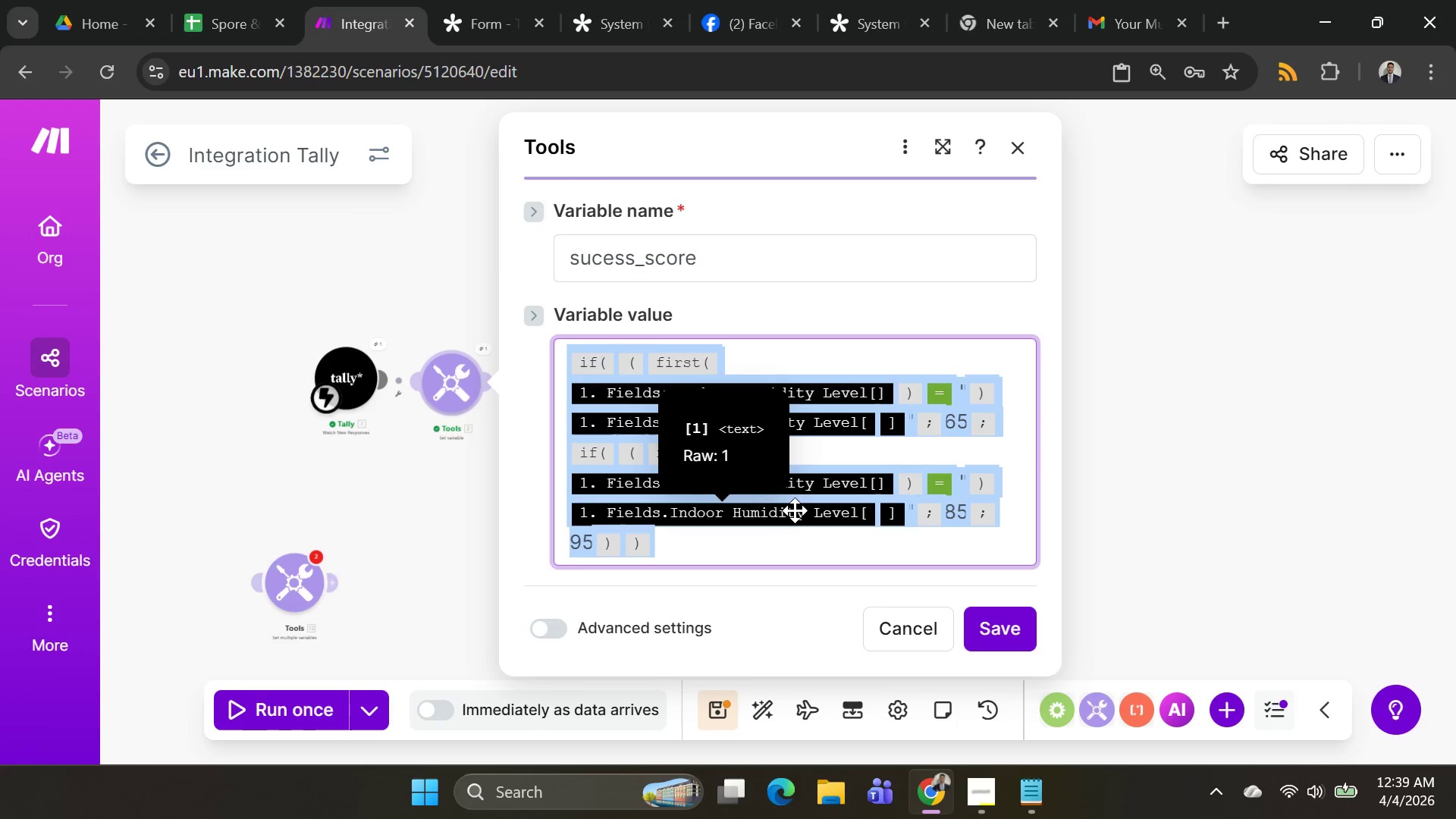 
key(Control+C)
 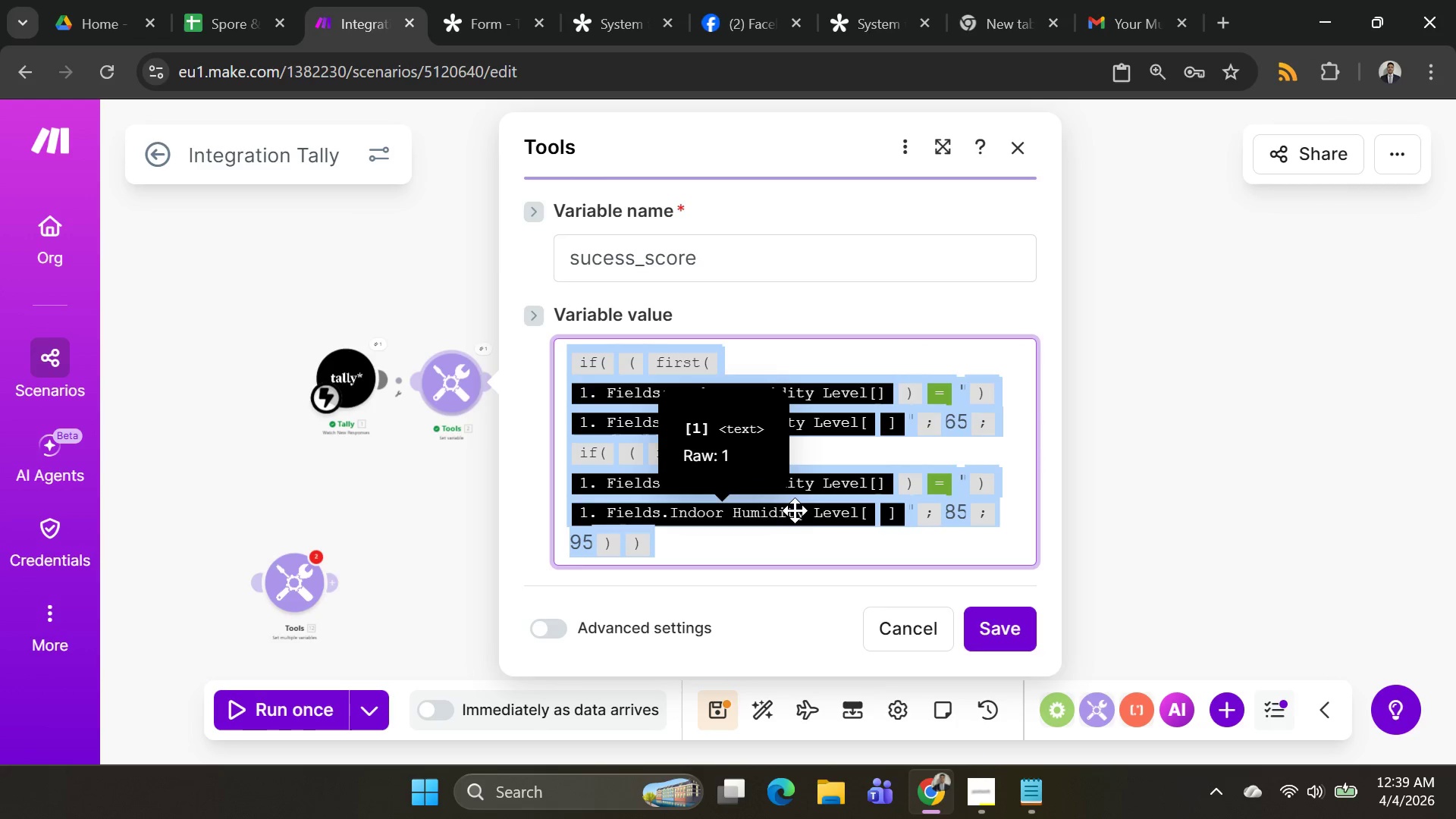 
key(Alt+AltLeft)
 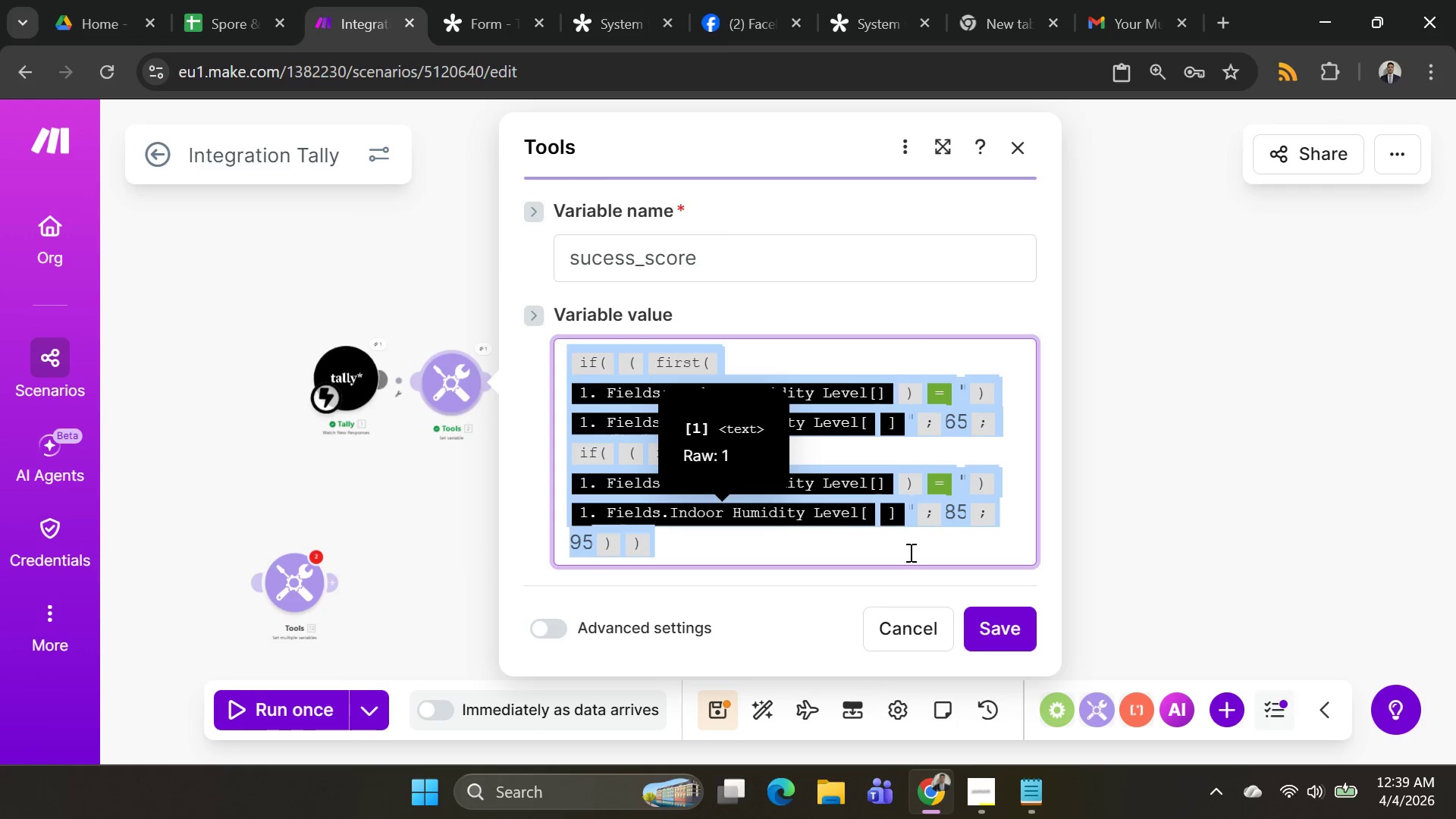 
key(Alt+Tab)
 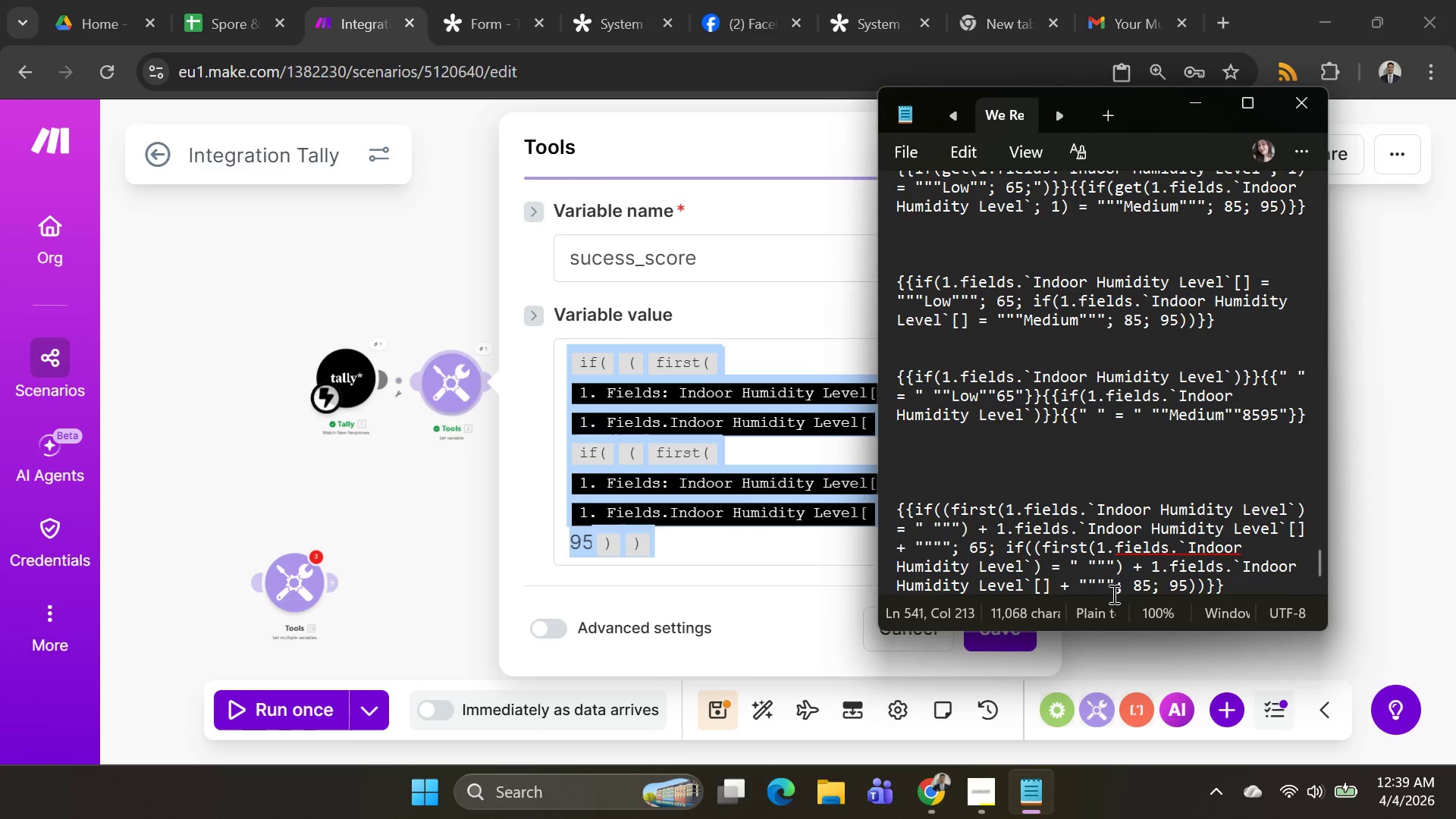 
scroll: coordinate [1152, 576], scroll_direction: down, amount: 2.0
 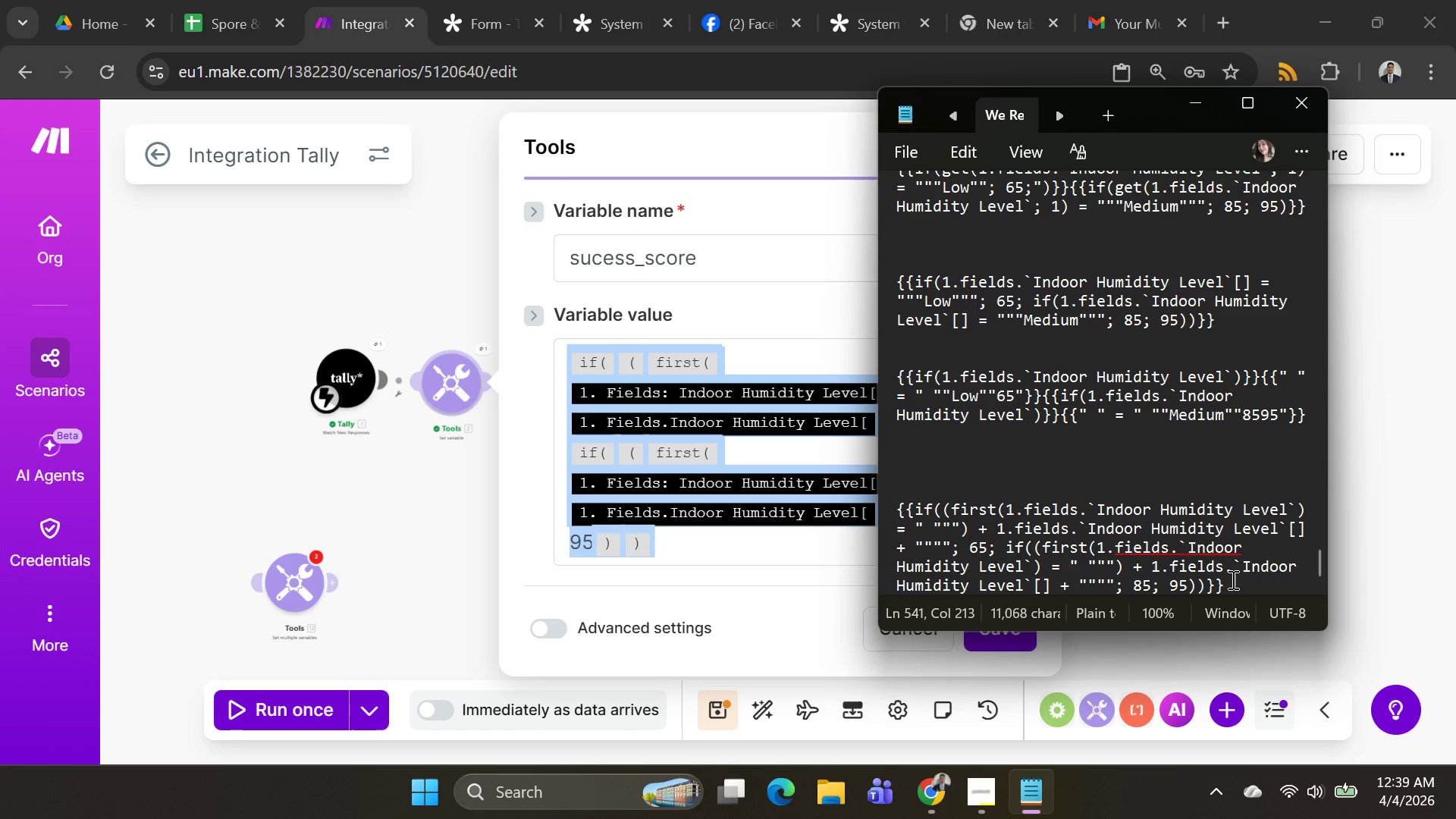 
key(Shift+Enter)
 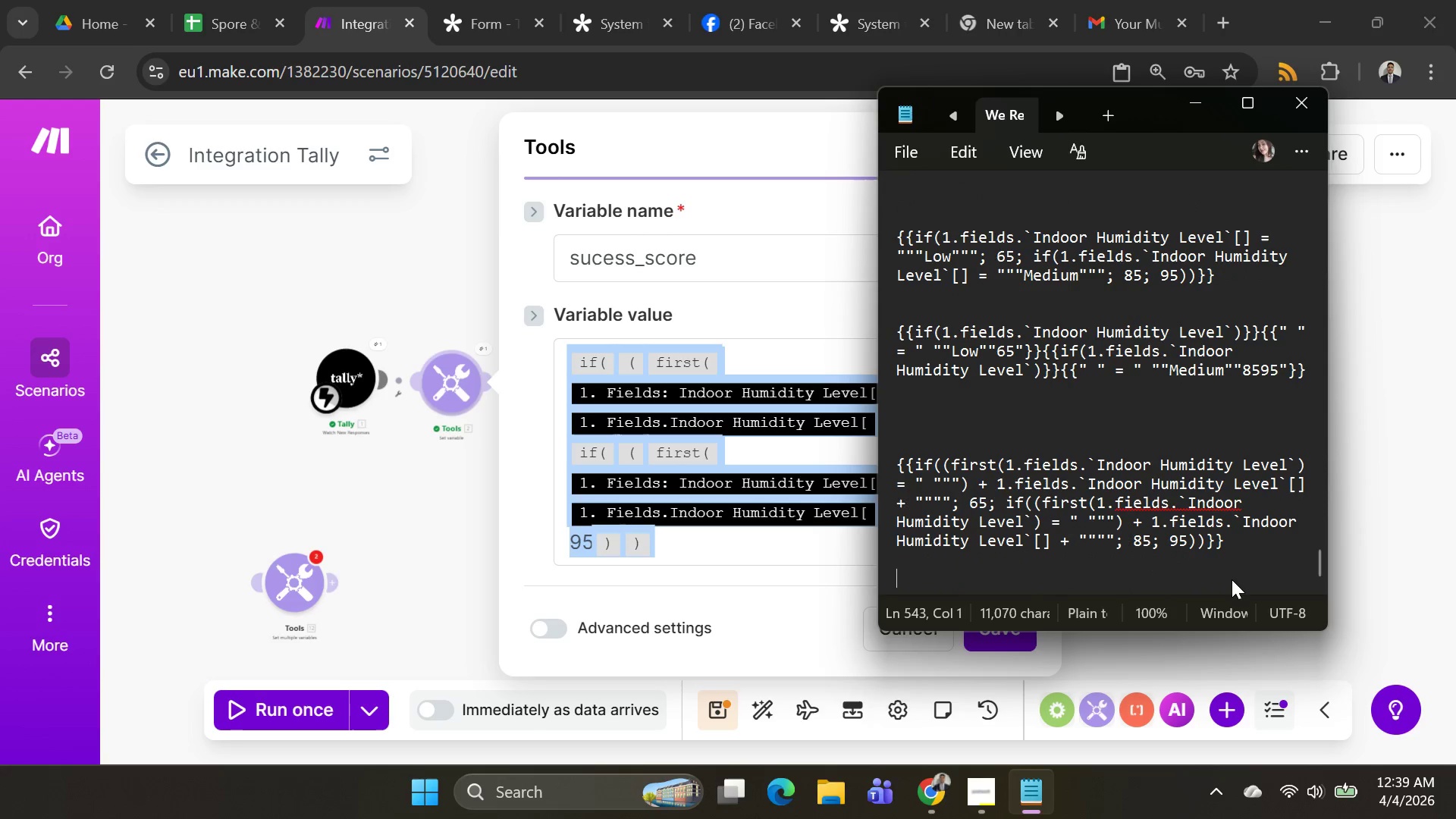 
key(Shift+Enter)
 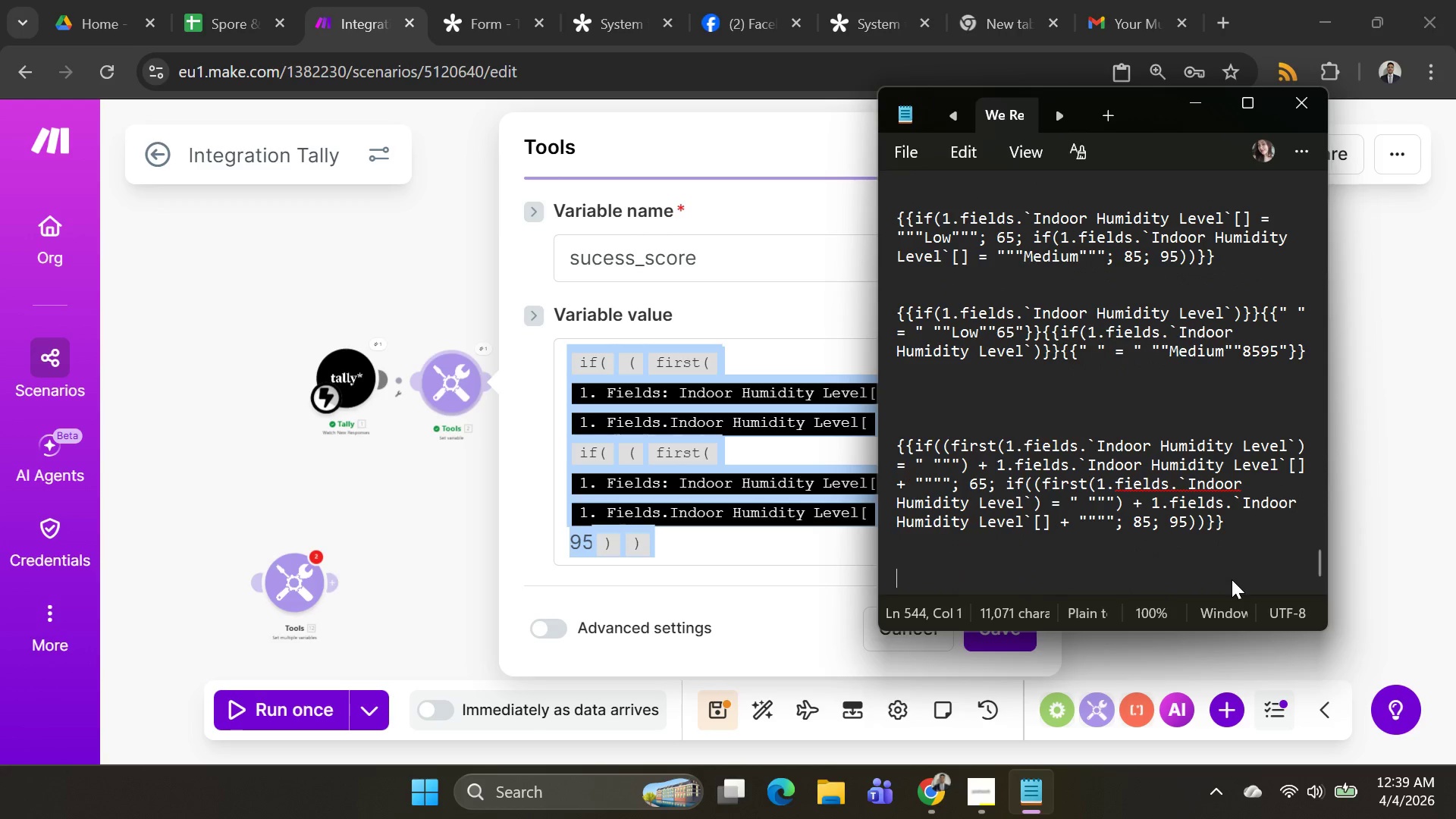 
key(Shift+Enter)
 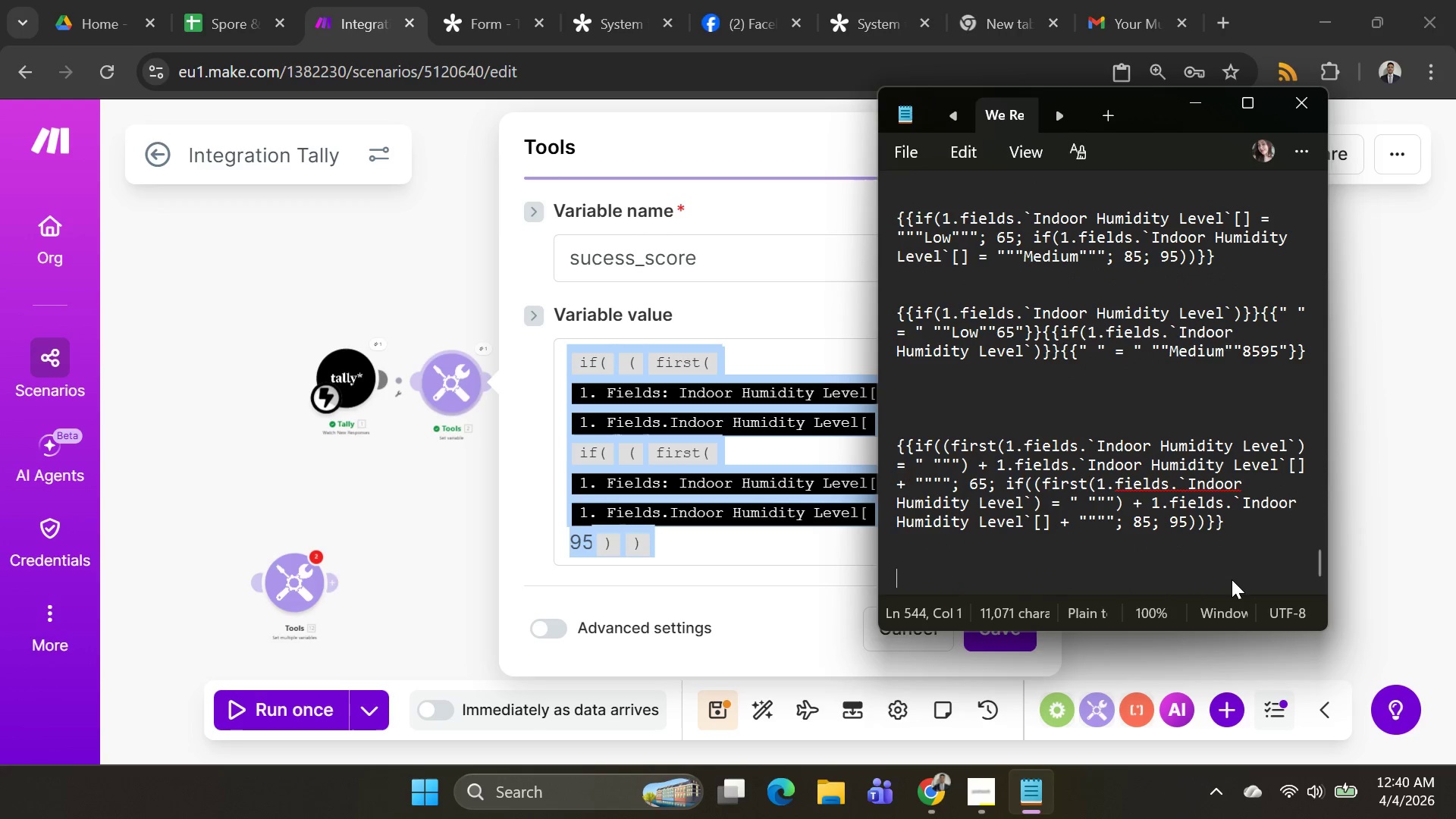 
key(Control+V)
 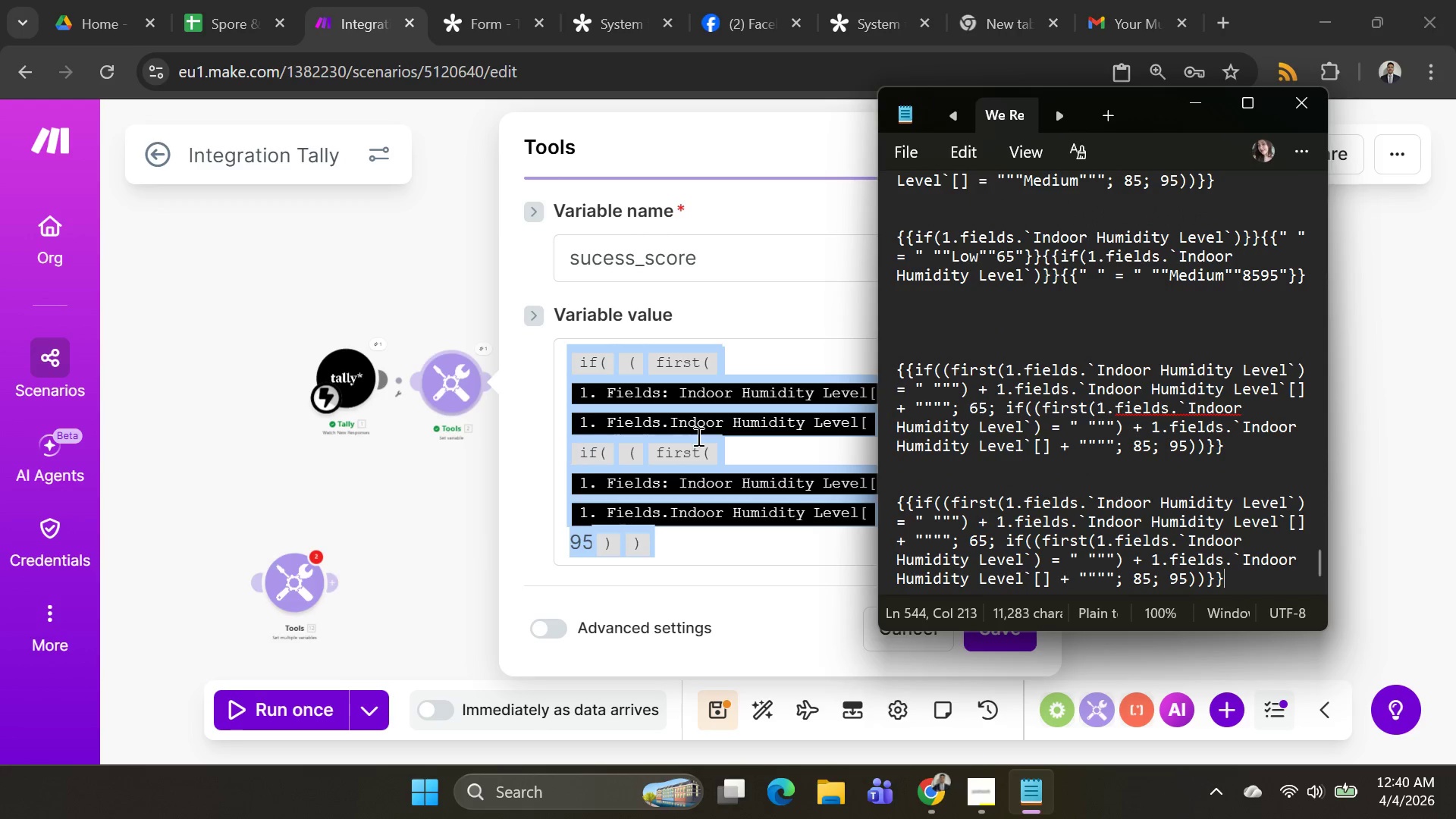 
left_click([764, 345])
 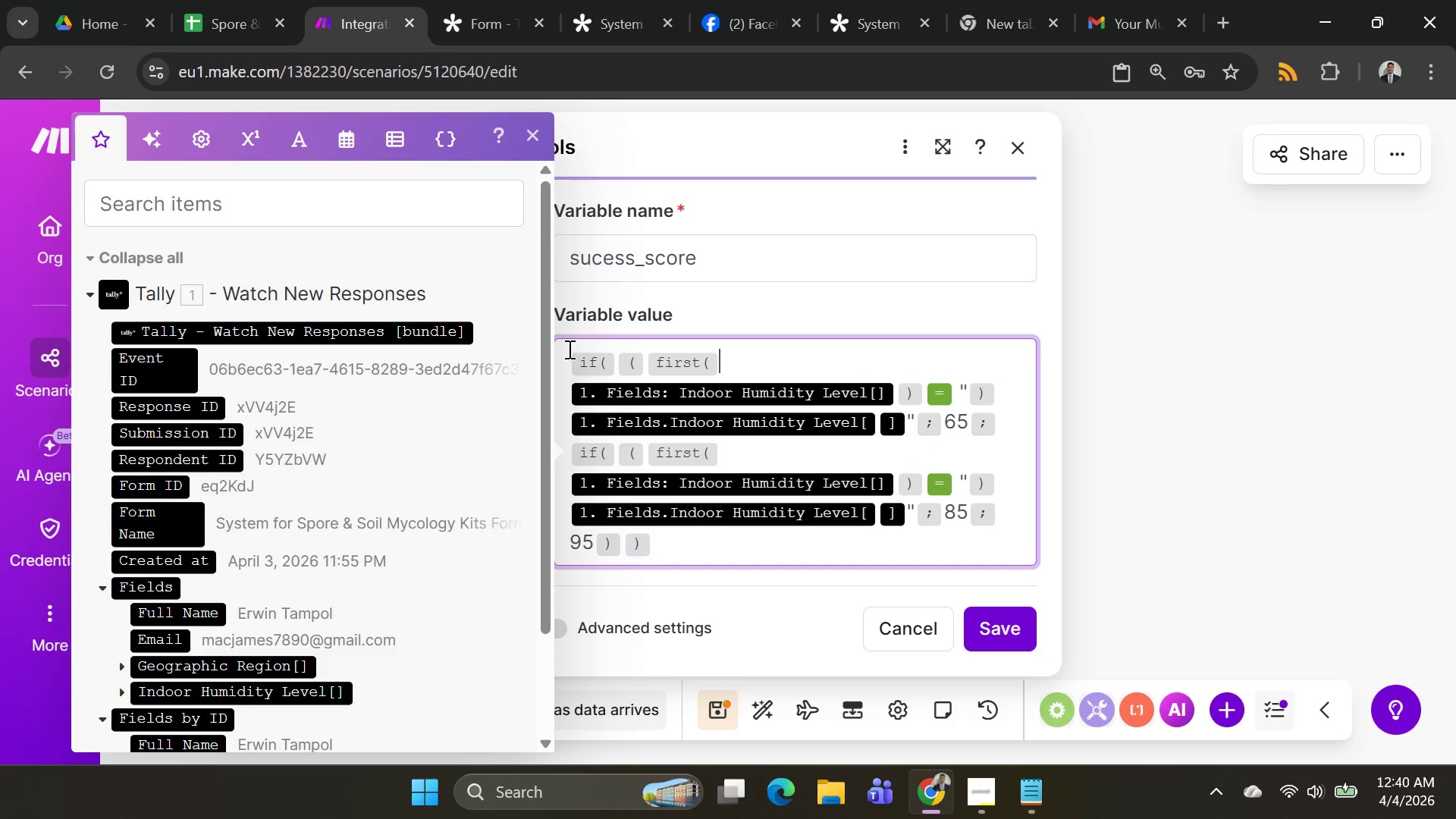 
left_click_drag(start_coordinate=[568, 349], to_coordinate=[999, 425])
 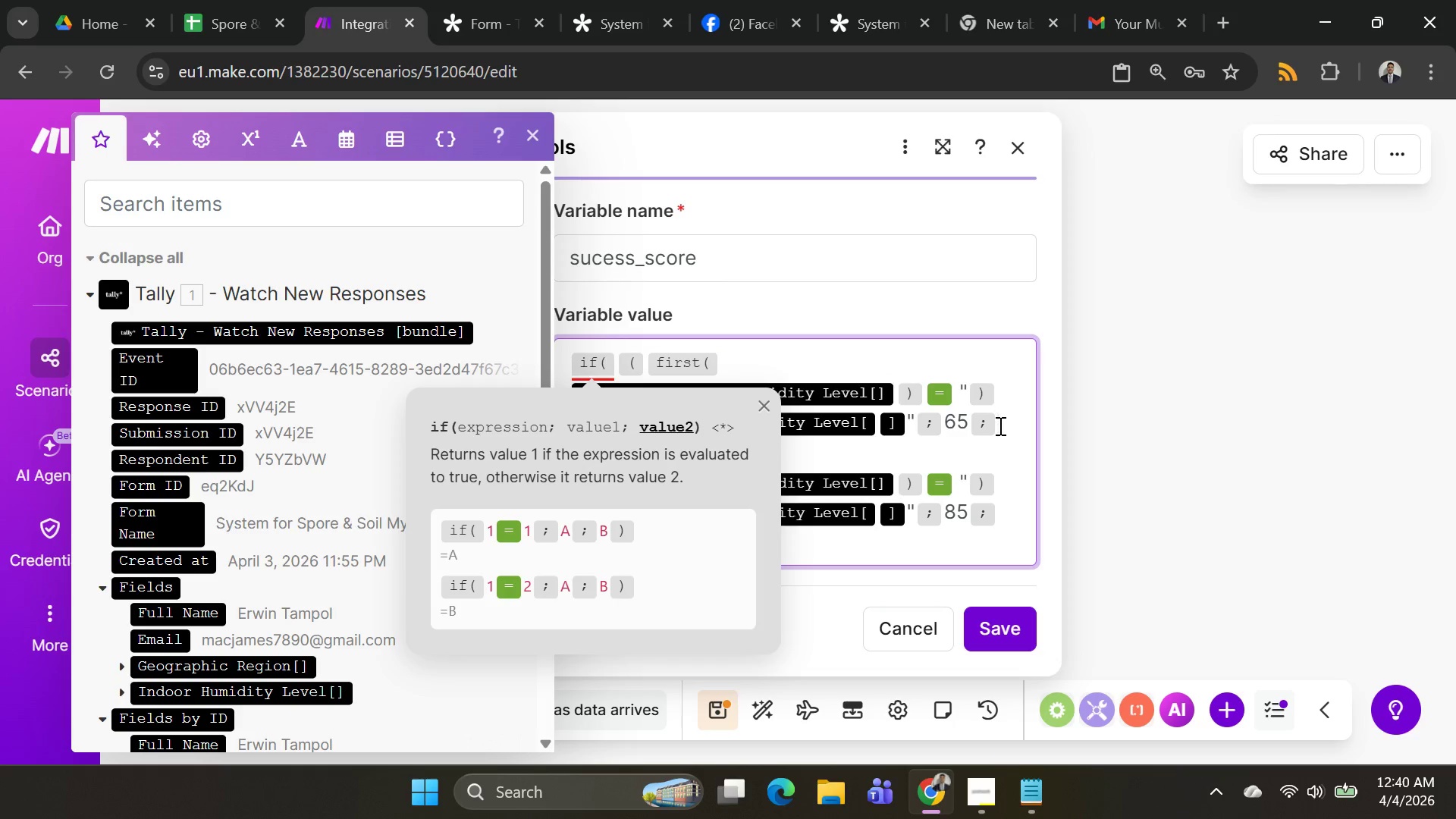 
key(Control+C)
 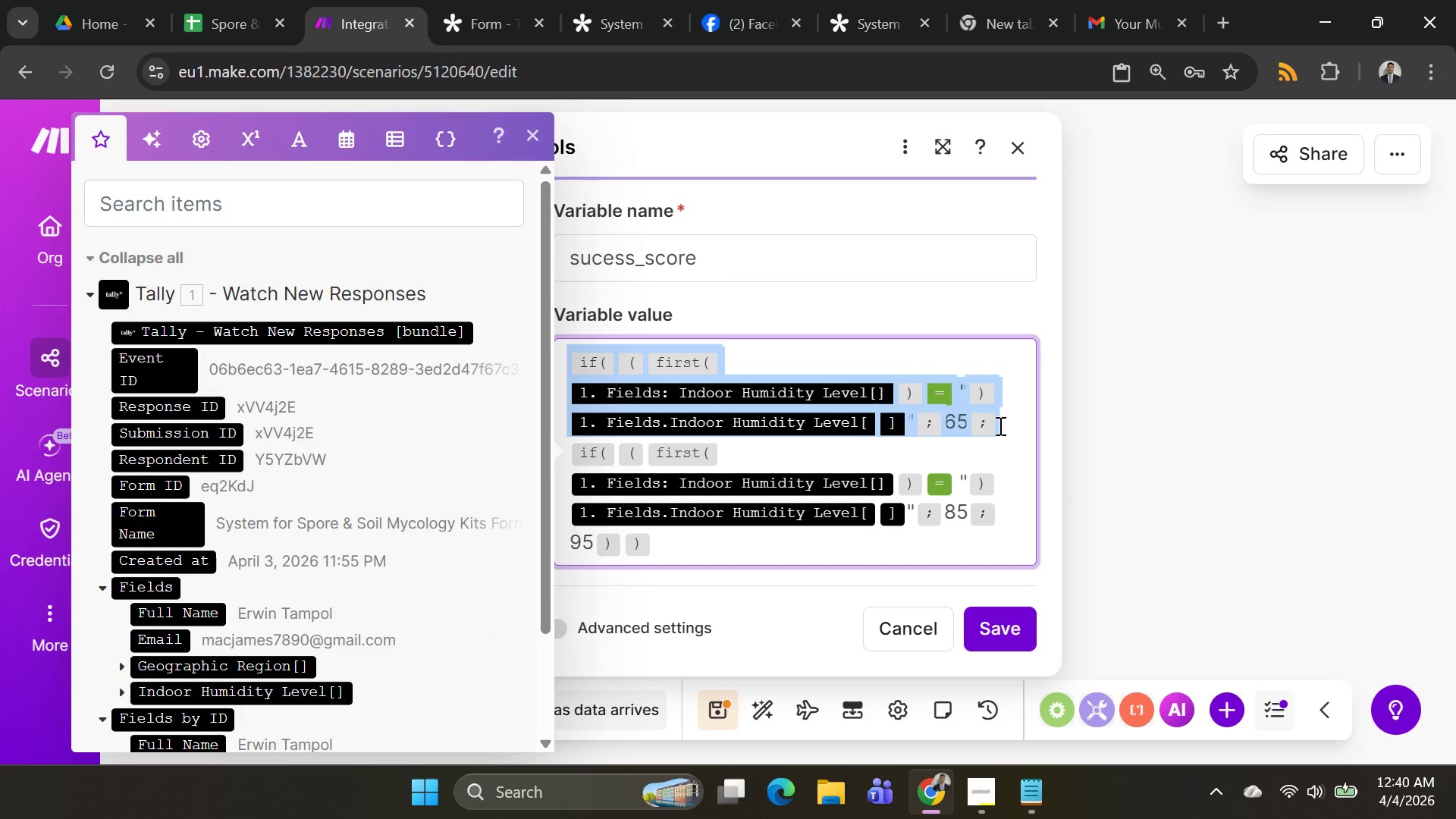 
left_click([999, 425])
 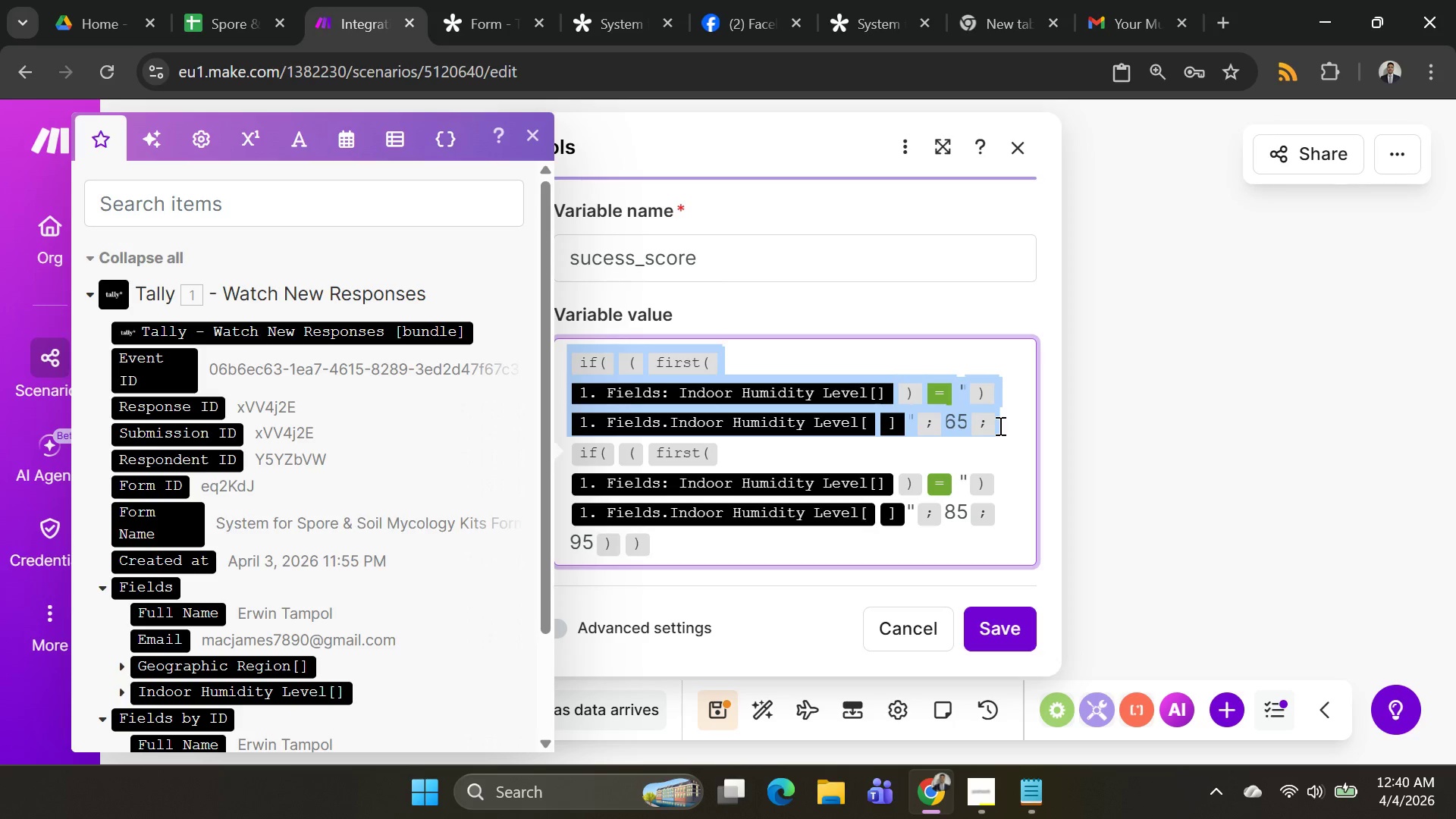 
key(Control+C)
 